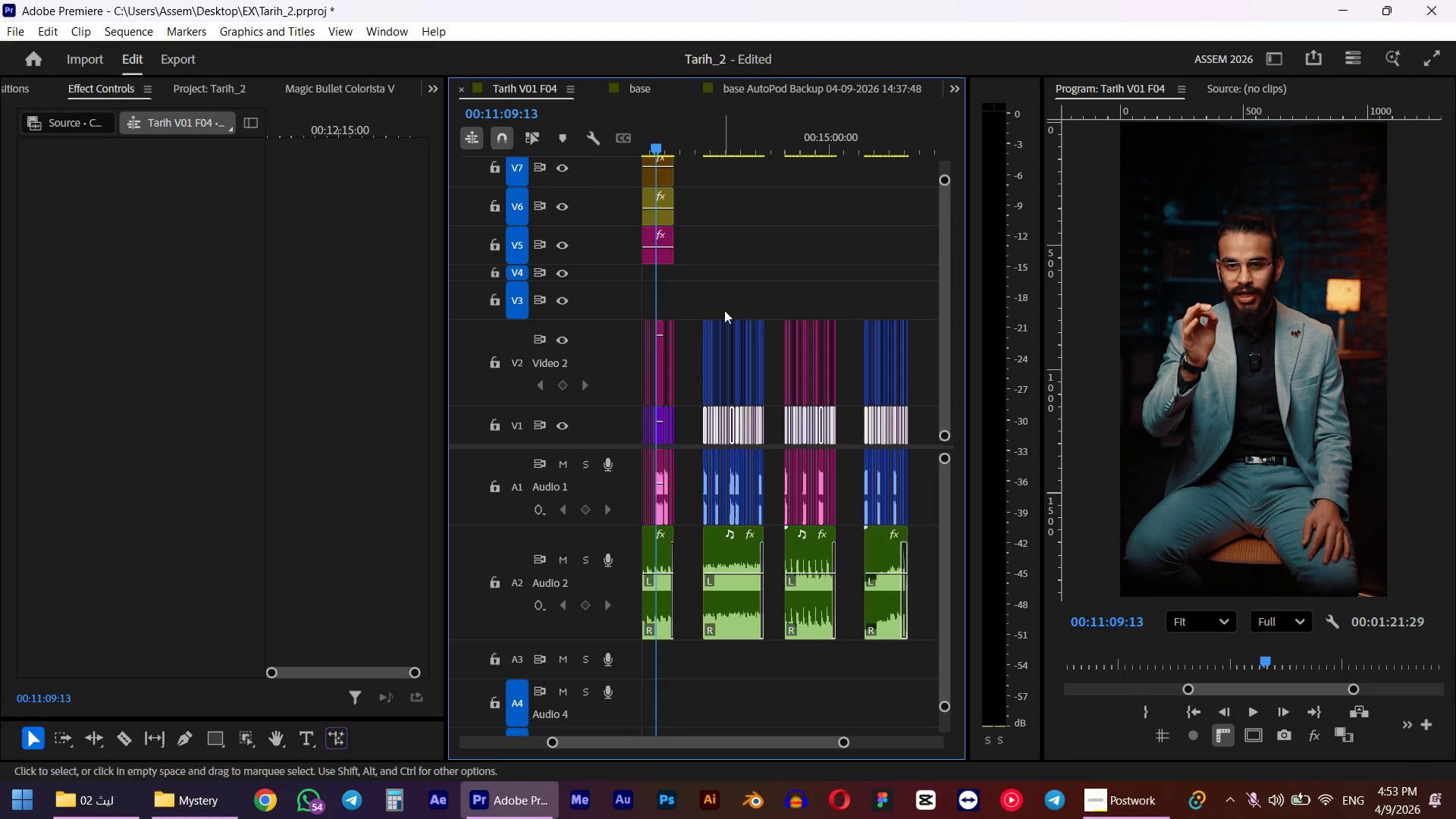 
hold_key(key=AltLeft, duration=0.52)
scroll: coordinate [725, 308], scroll_direction: down, amount: 4.0
 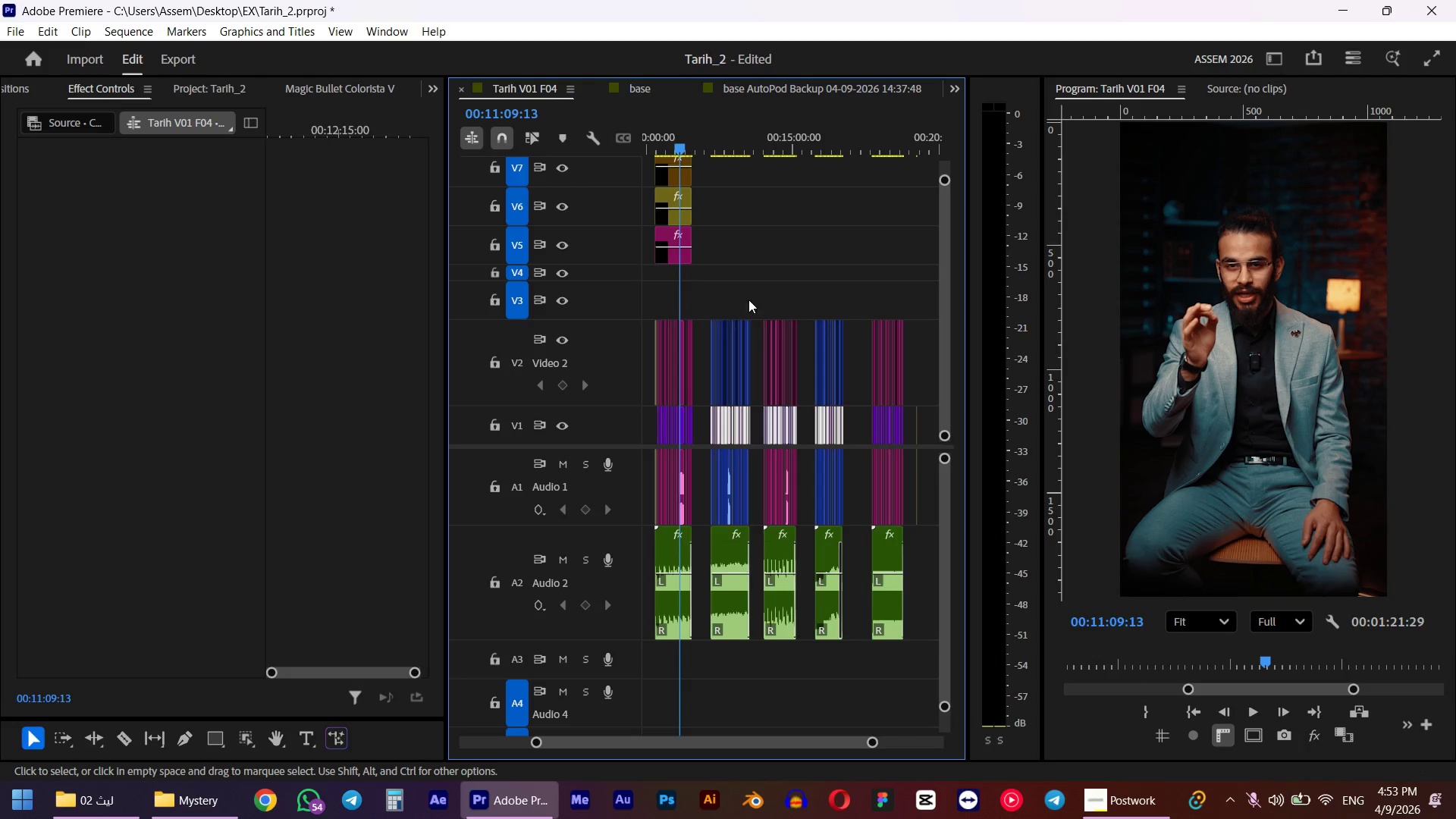 
hold_key(key=ControlLeft, duration=0.52)
 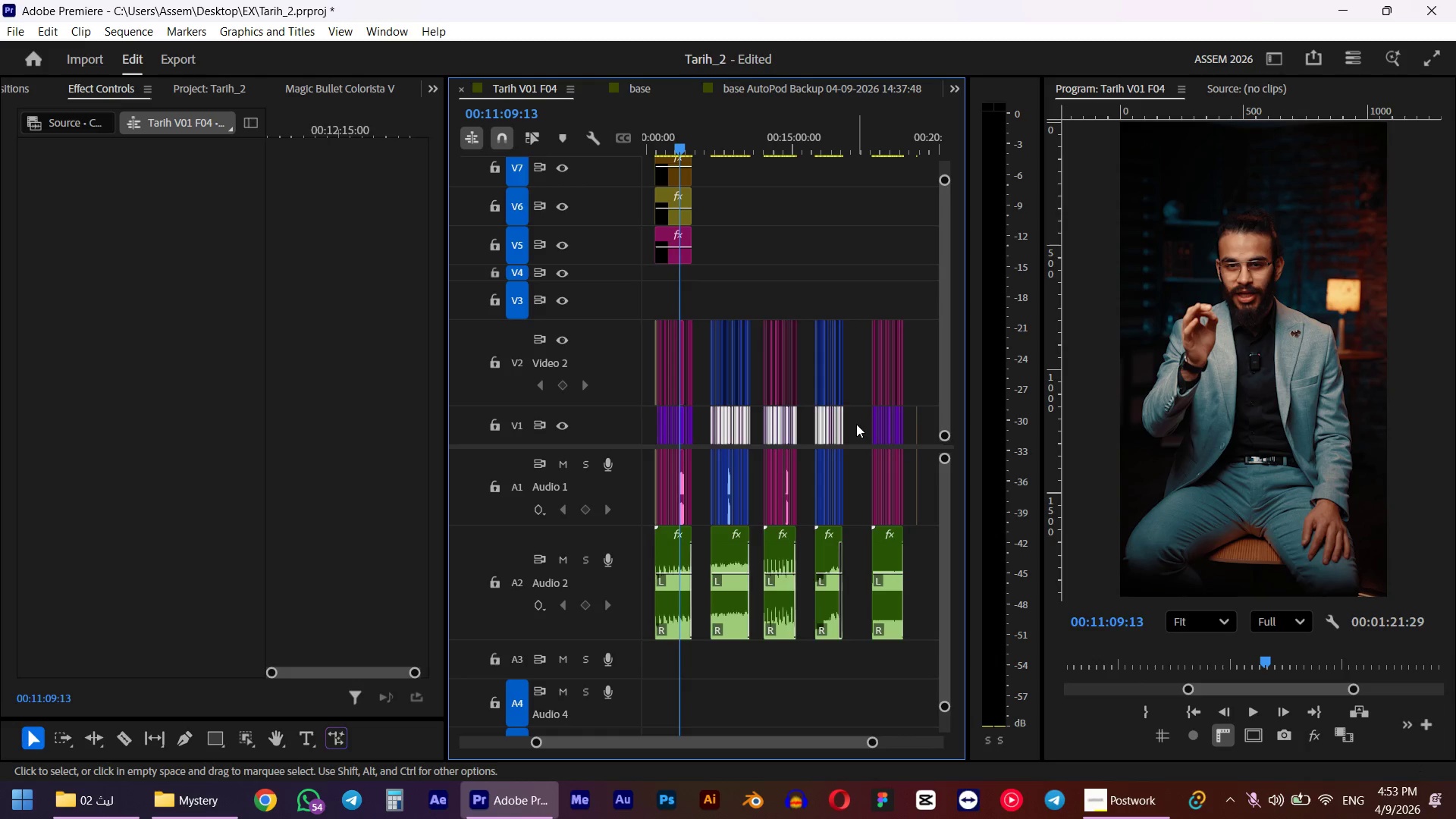 
left_click_drag(start_coordinate=[856, 424], to_coordinate=[907, 438])
 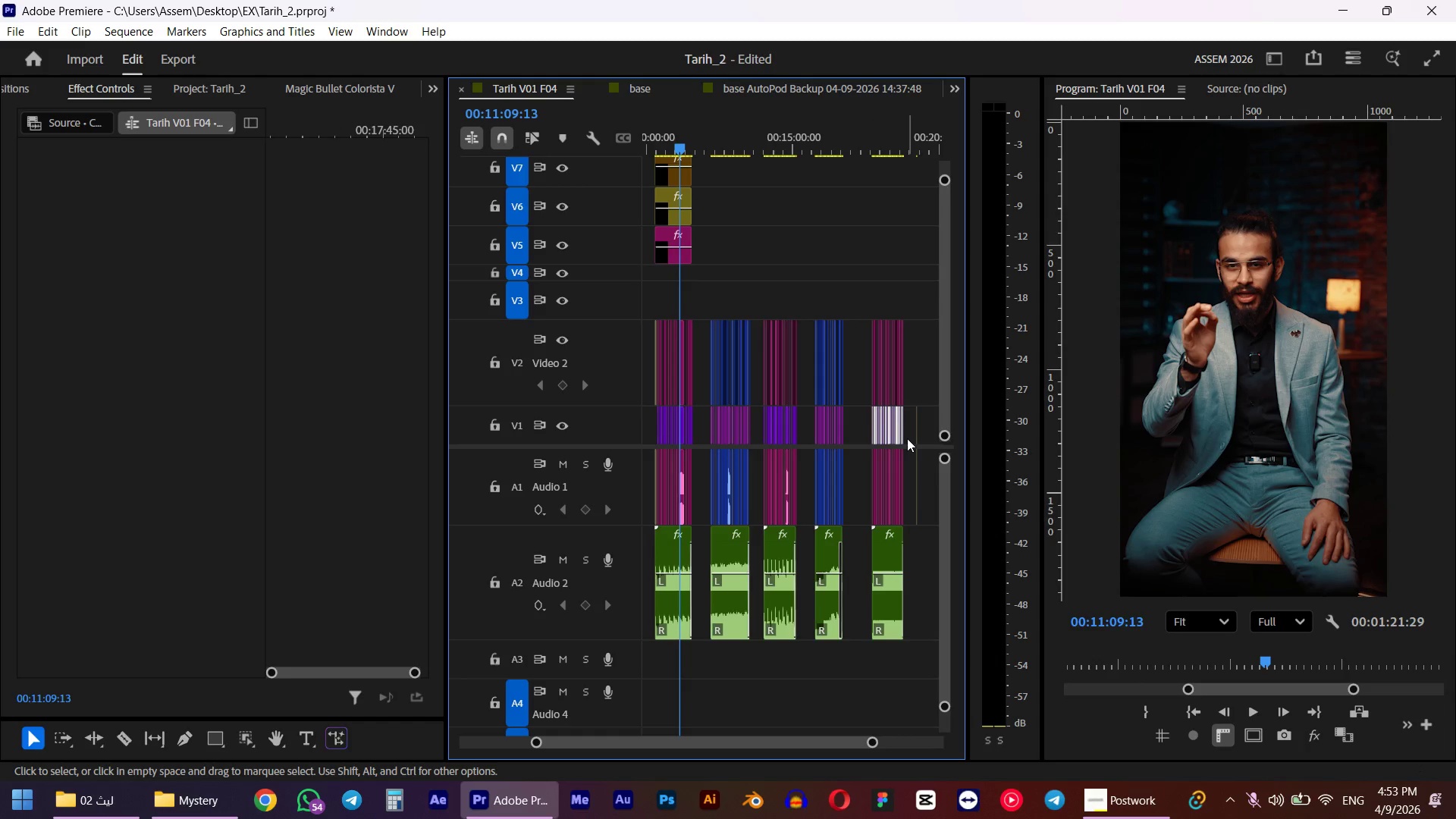 
key(Control+V)
 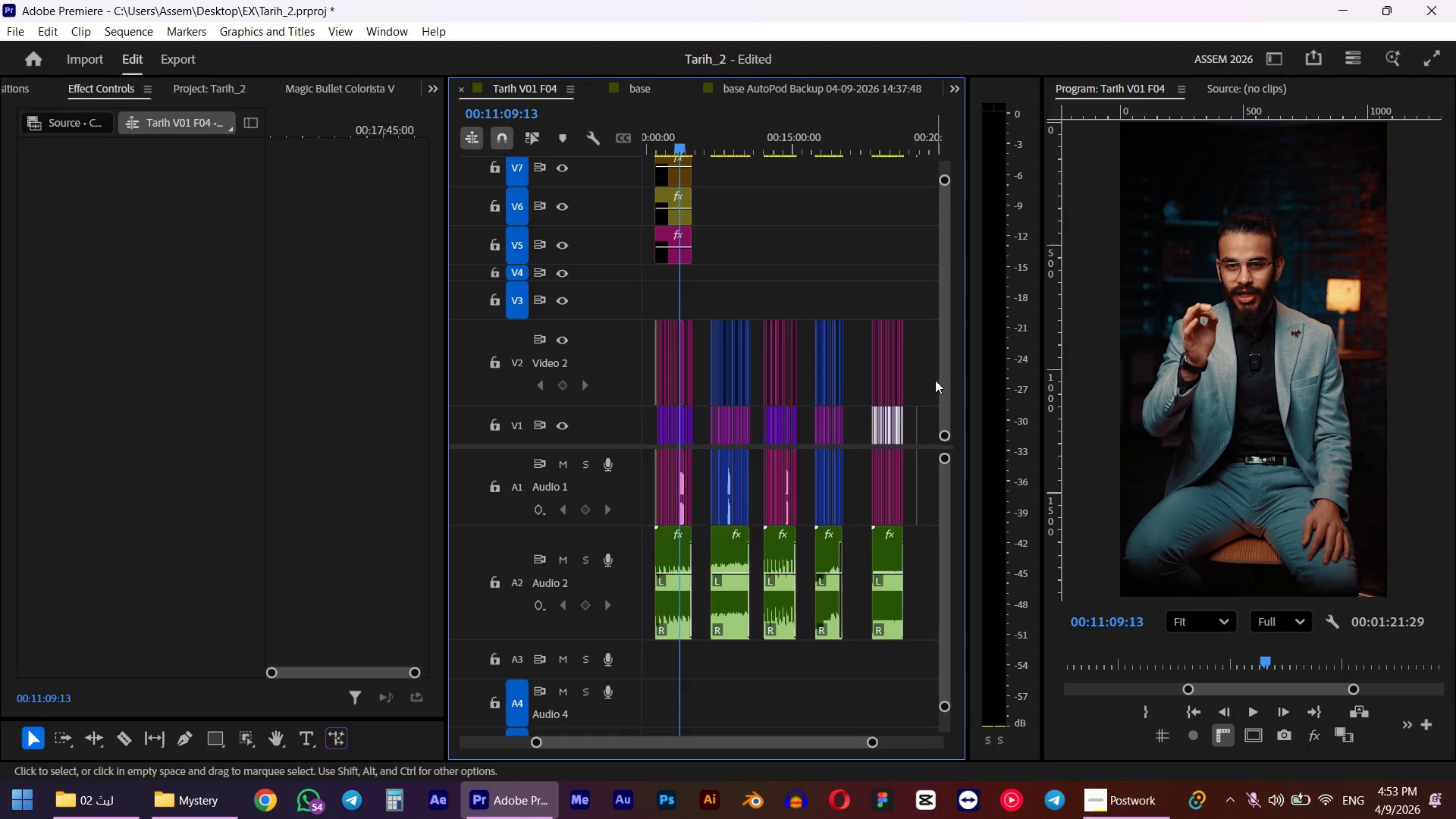 
left_click_drag(start_coordinate=[935, 380], to_coordinate=[912, 482])
 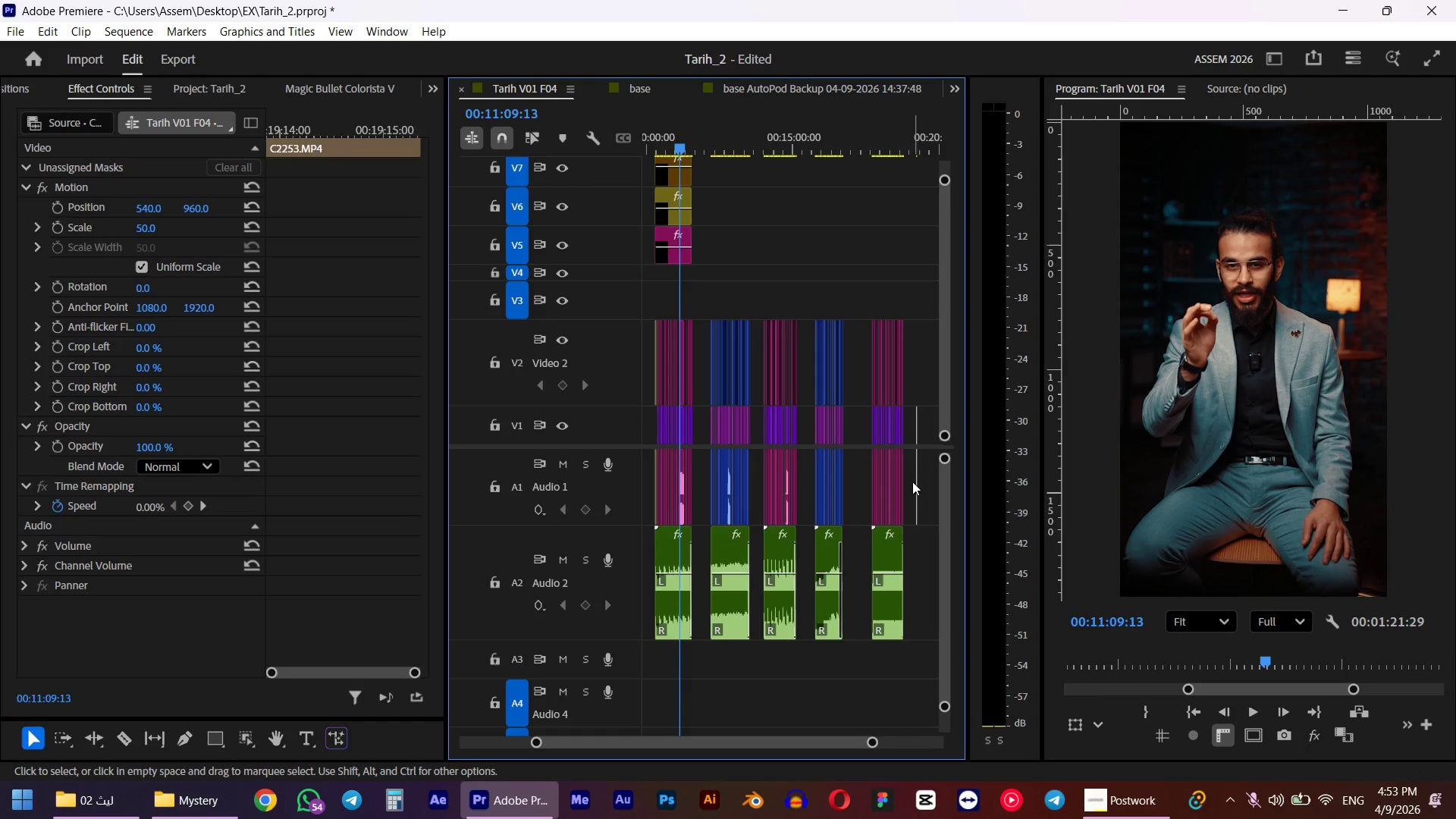 
key(Delete)
 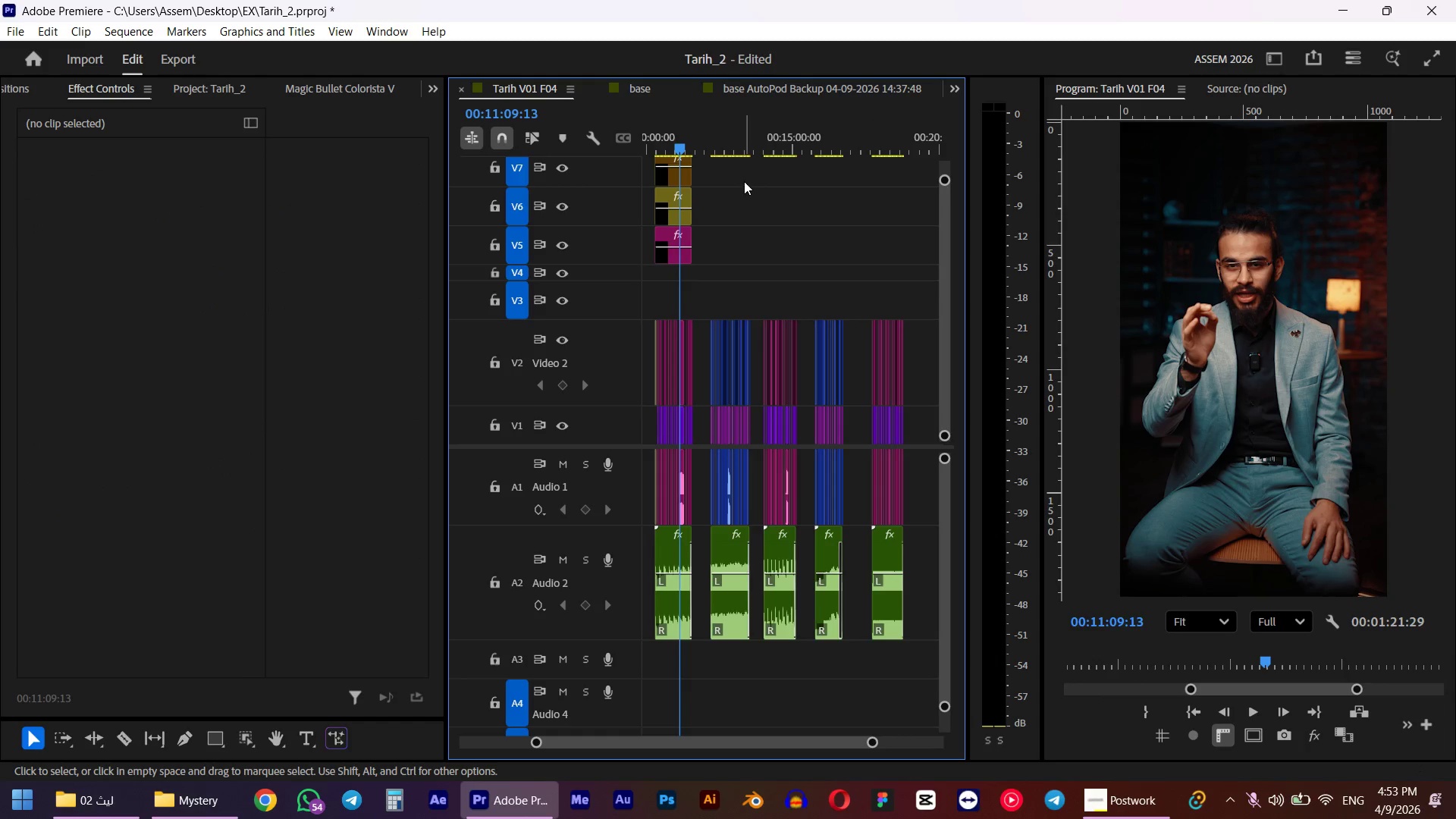 
left_click_drag(start_coordinate=[739, 167], to_coordinate=[680, 243])
 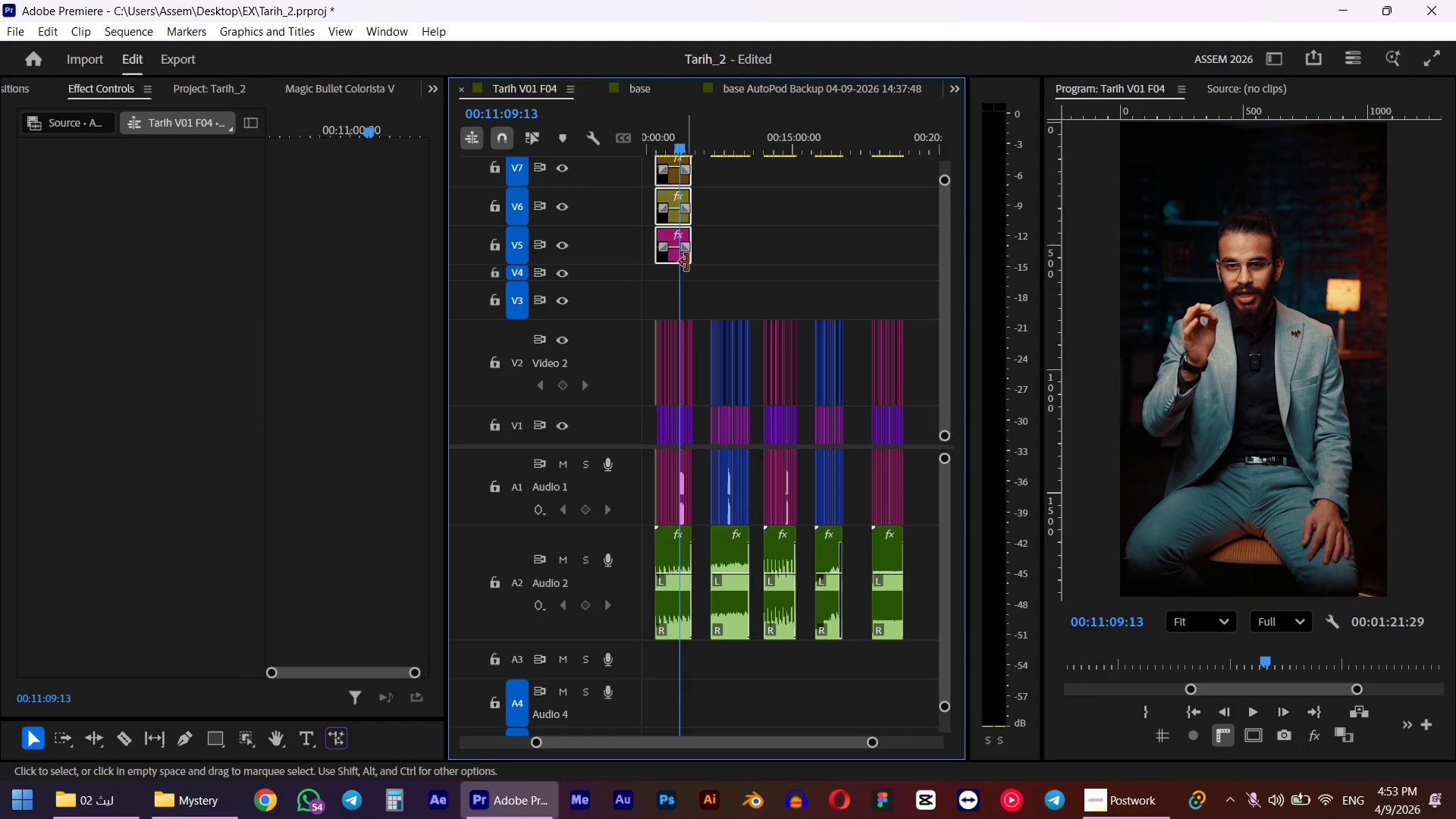 
hold_key(key=AltLeft, duration=2.09)
left_click_drag(start_coordinate=[677, 257], to_coordinate=[733, 256])
 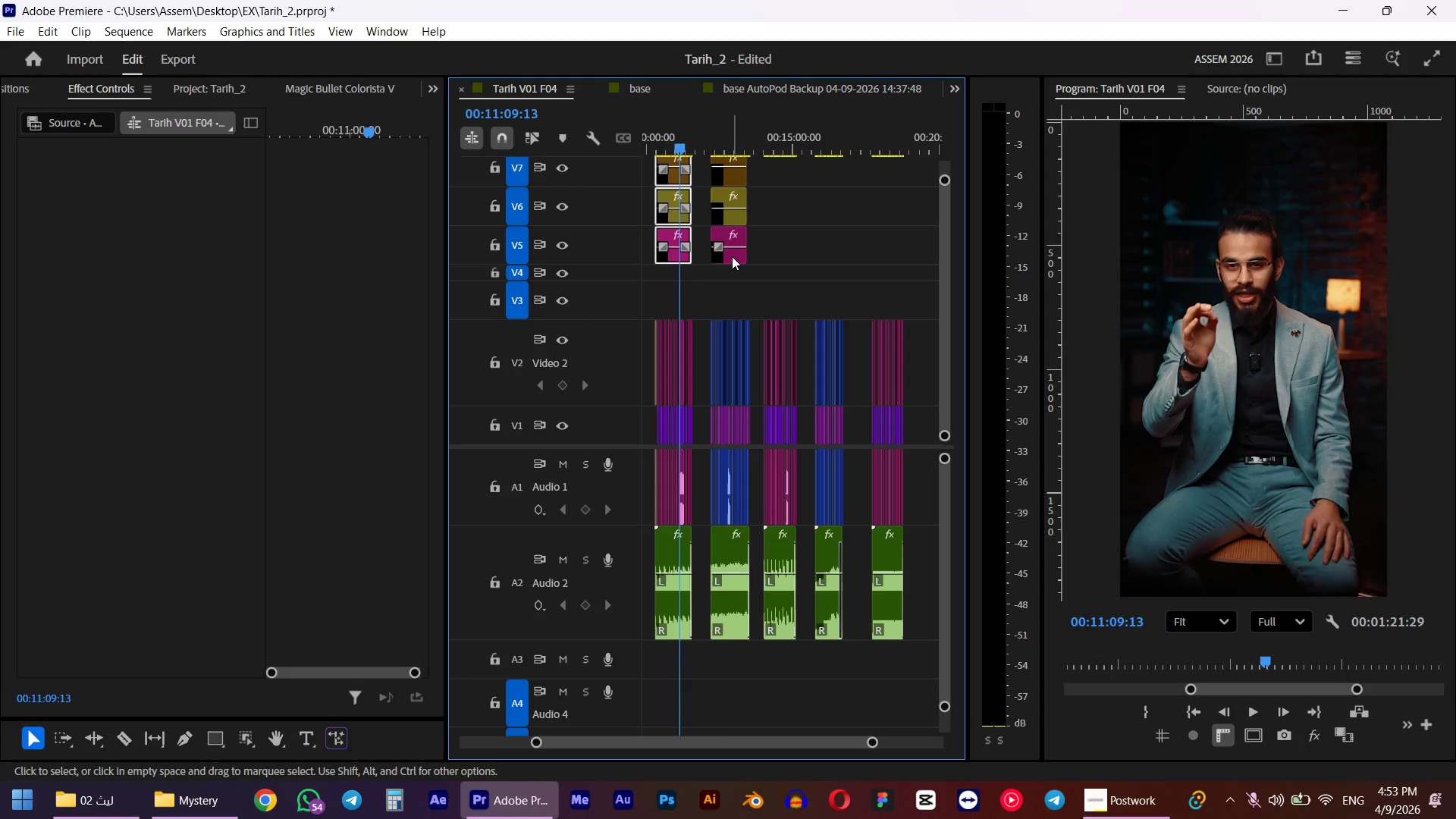 
key(Alt+AltLeft)
 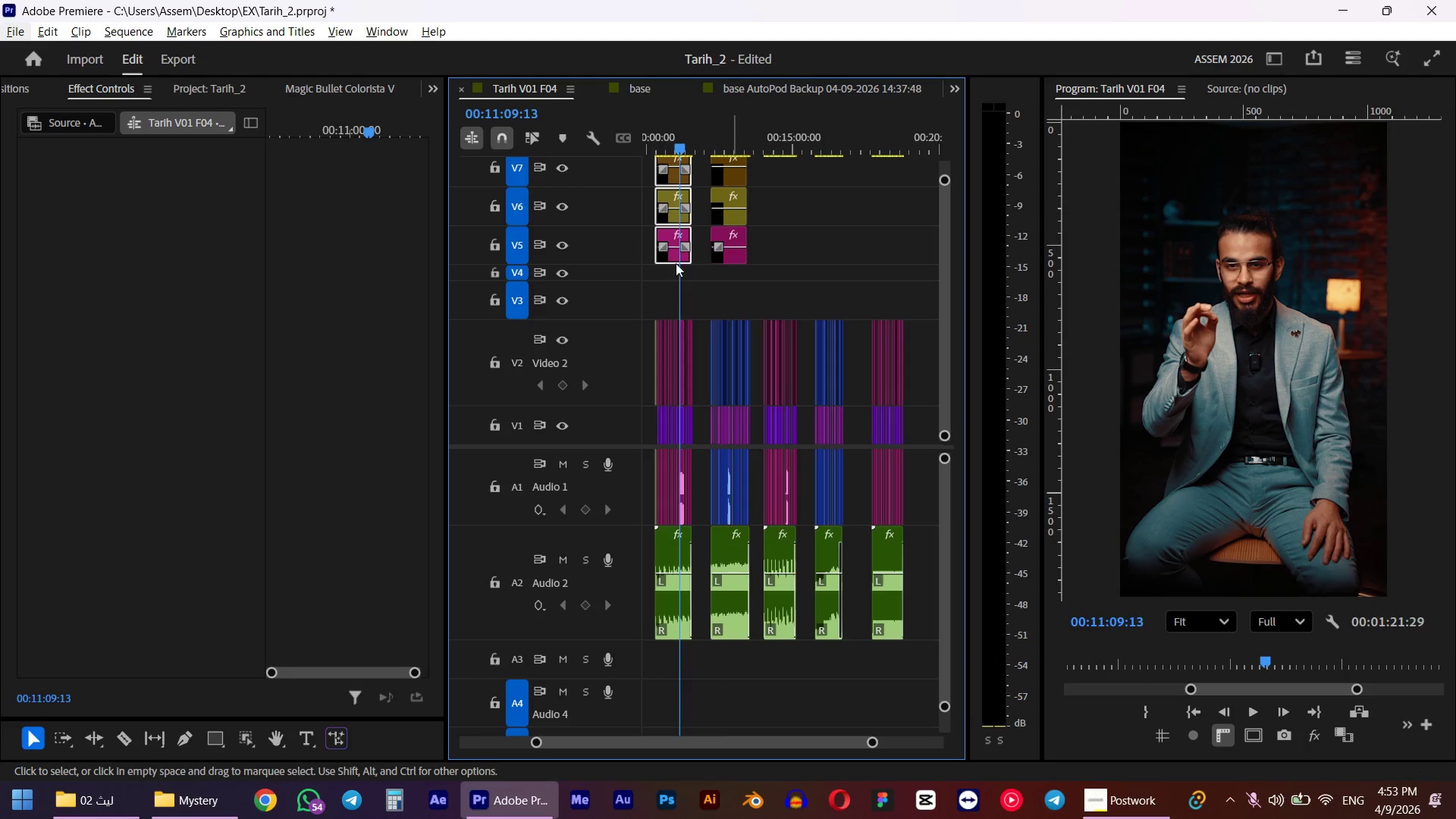 
hold_key(key=AltLeft, duration=2.73)
left_click_drag(start_coordinate=[671, 259], to_coordinate=[778, 259])
 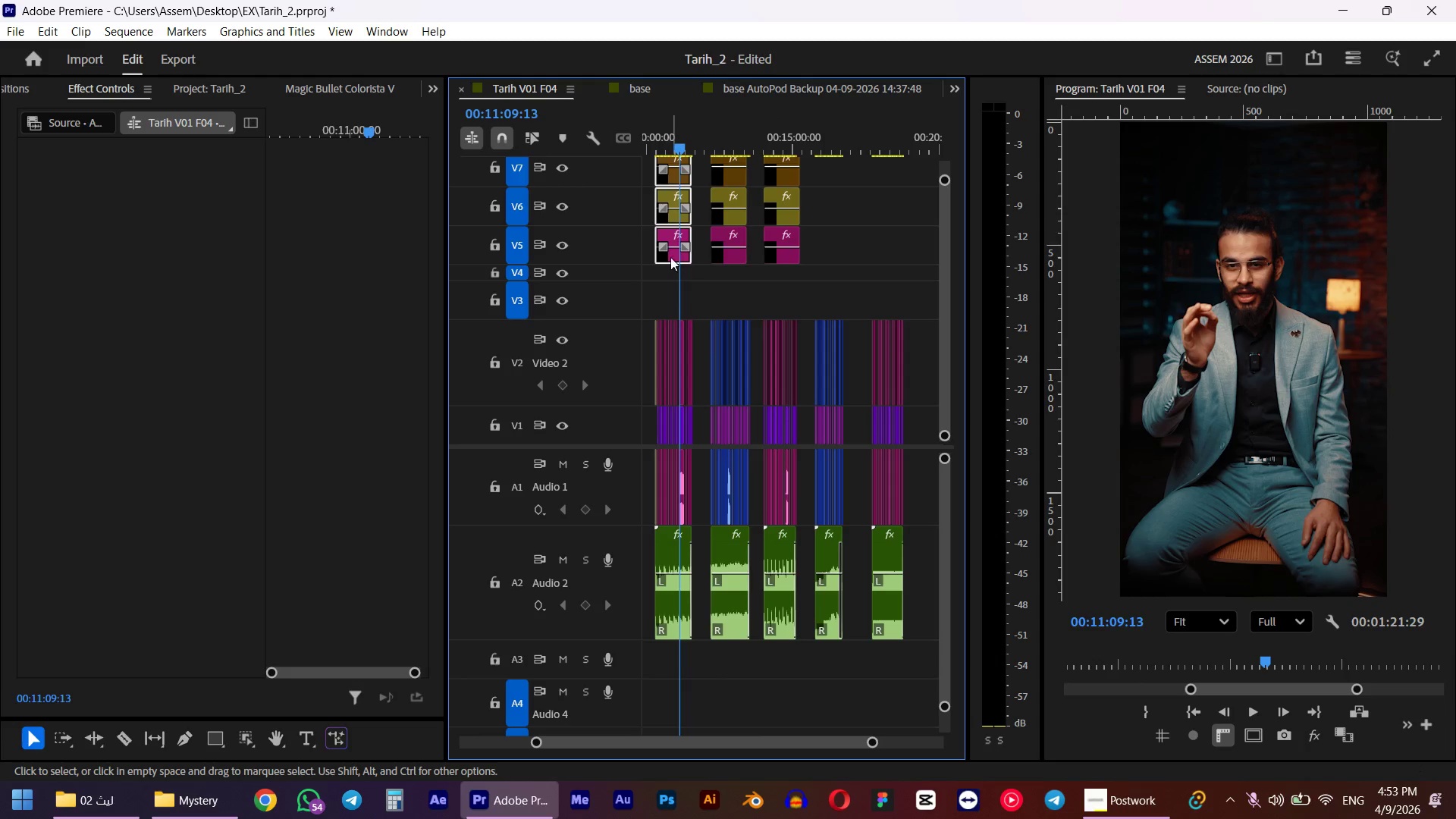 
hold_key(key=AltLeft, duration=1.53)
left_click_drag(start_coordinate=[668, 256], to_coordinate=[827, 260])
 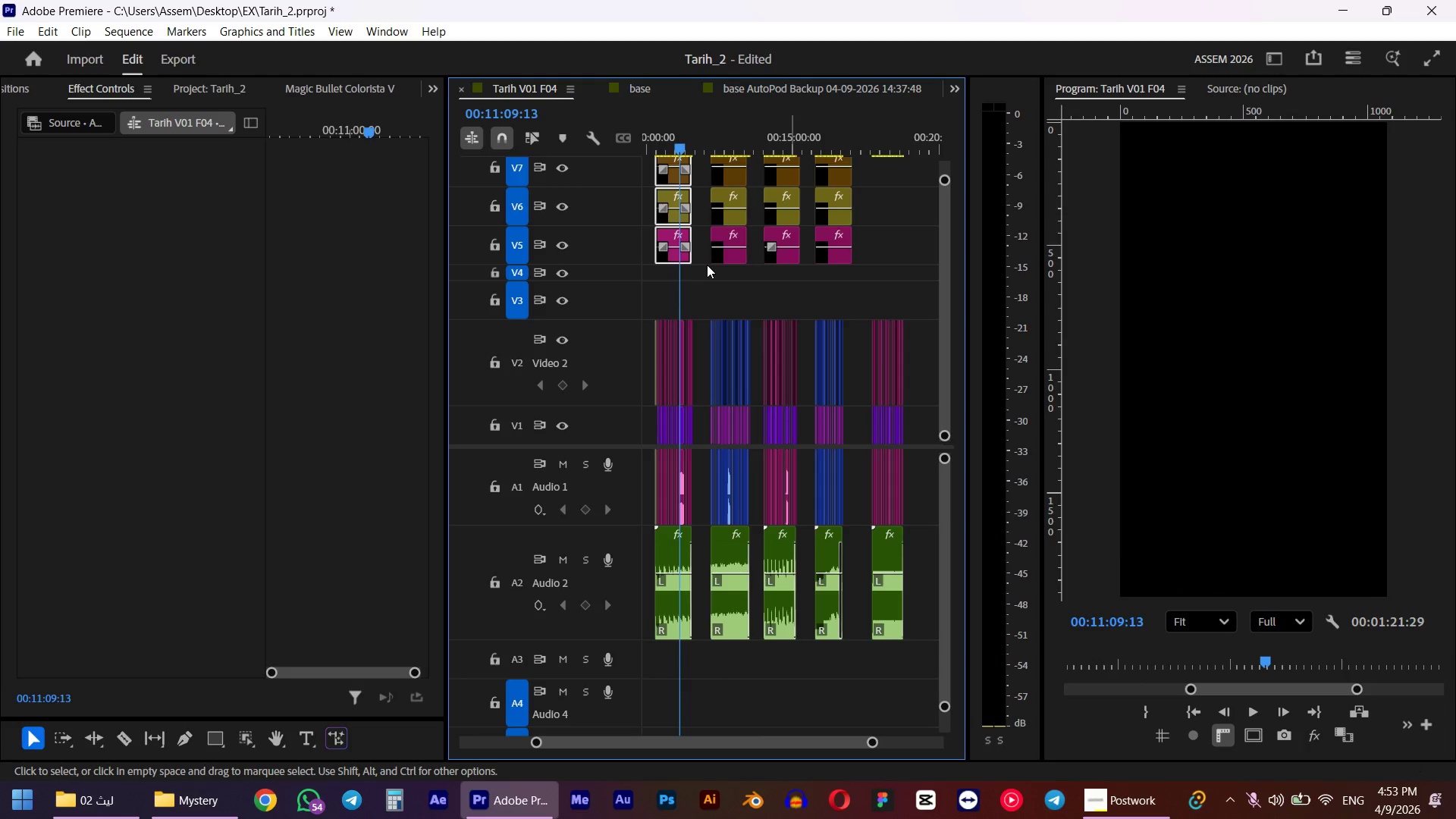 
hold_key(key=AltLeft, duration=3.75)
left_click_drag(start_coordinate=[675, 253], to_coordinate=[747, 264])
 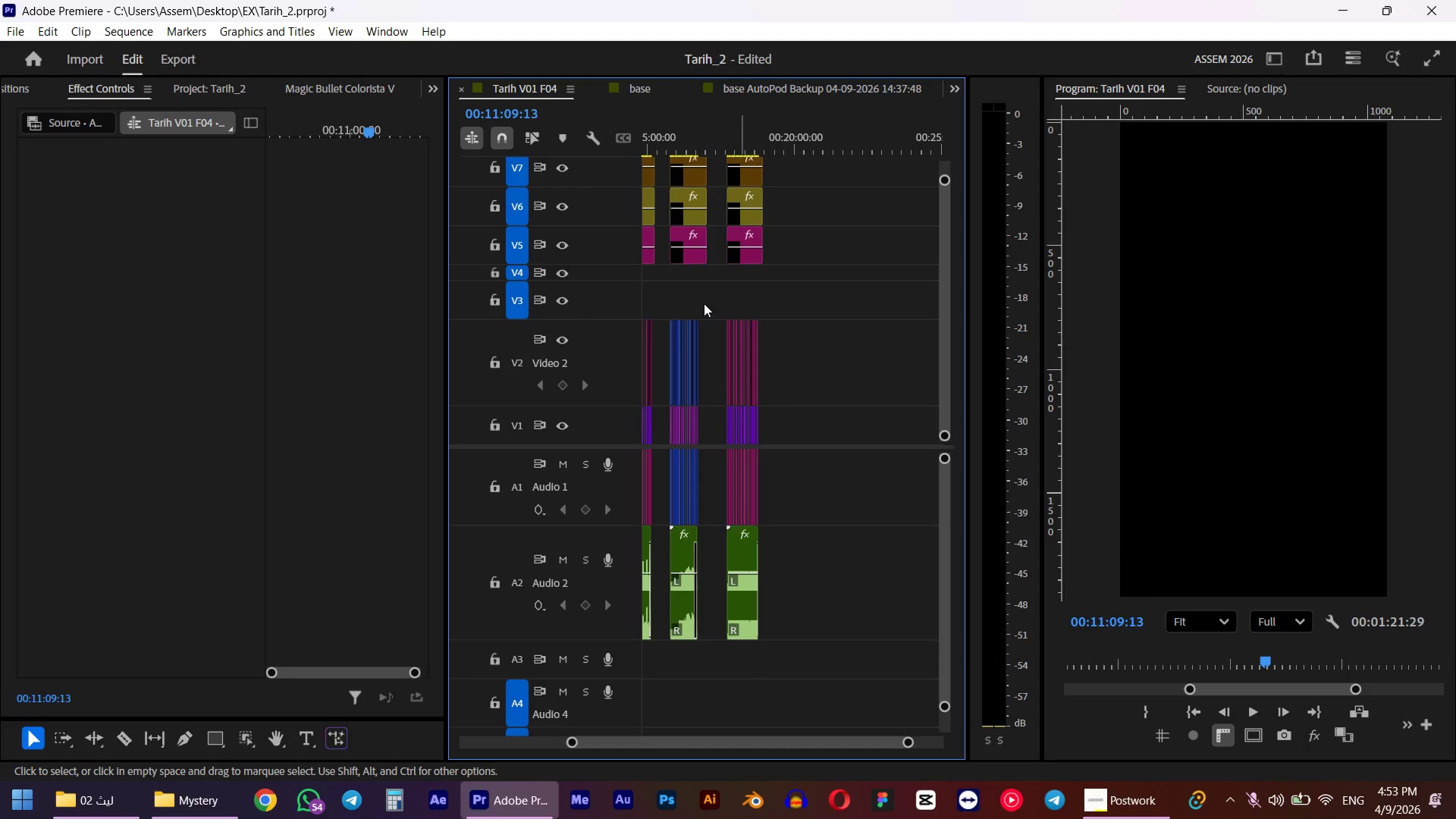 
hold_key(key=AltLeft, duration=0.8)
 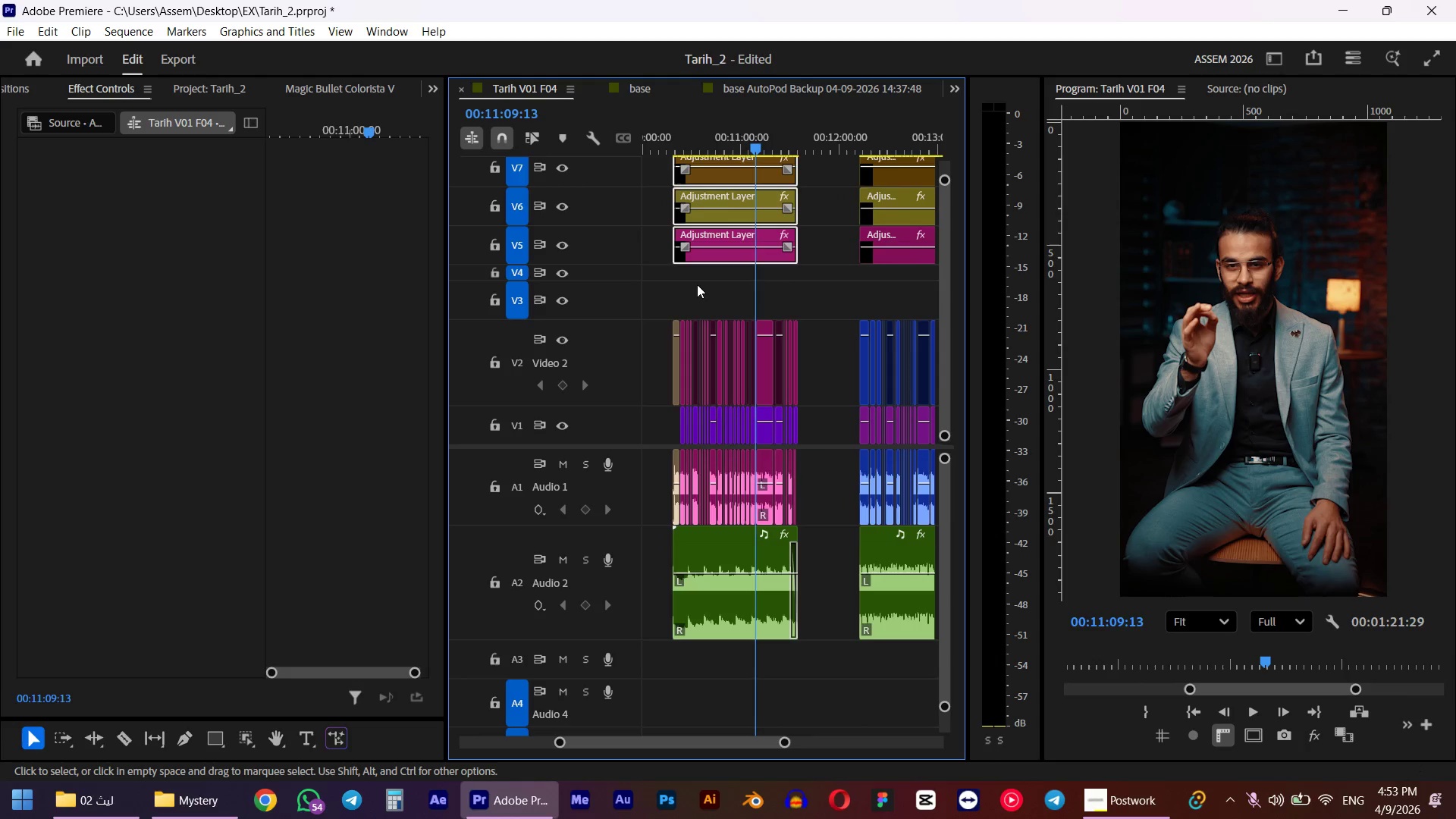 
hold_key(key=AltLeft, duration=0.55)
 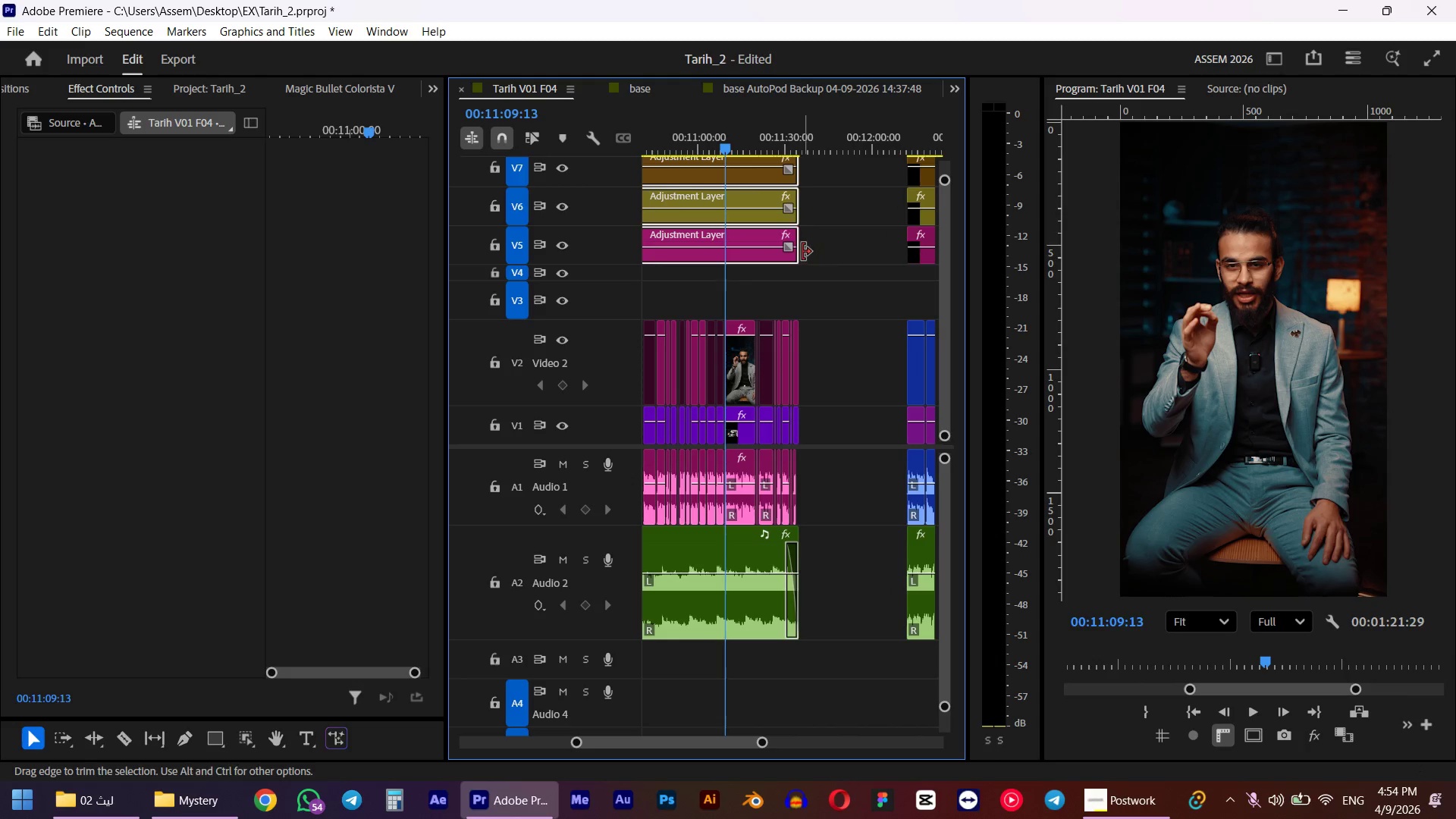 
scroll: coordinate [795, 265], scroll_direction: up, amount: 26.0
 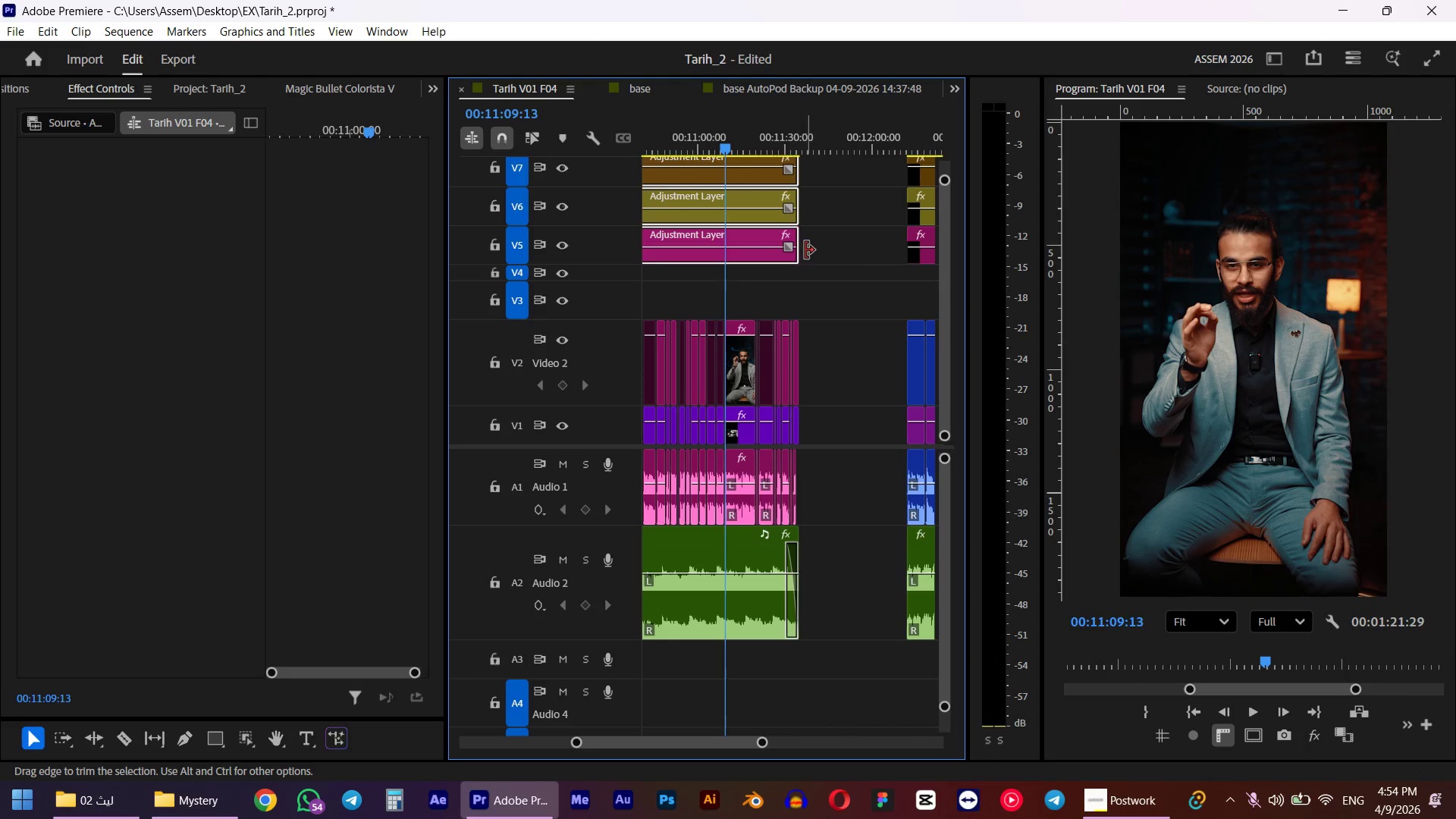 
left_click_drag(start_coordinate=[804, 250], to_coordinate=[810, 249])
 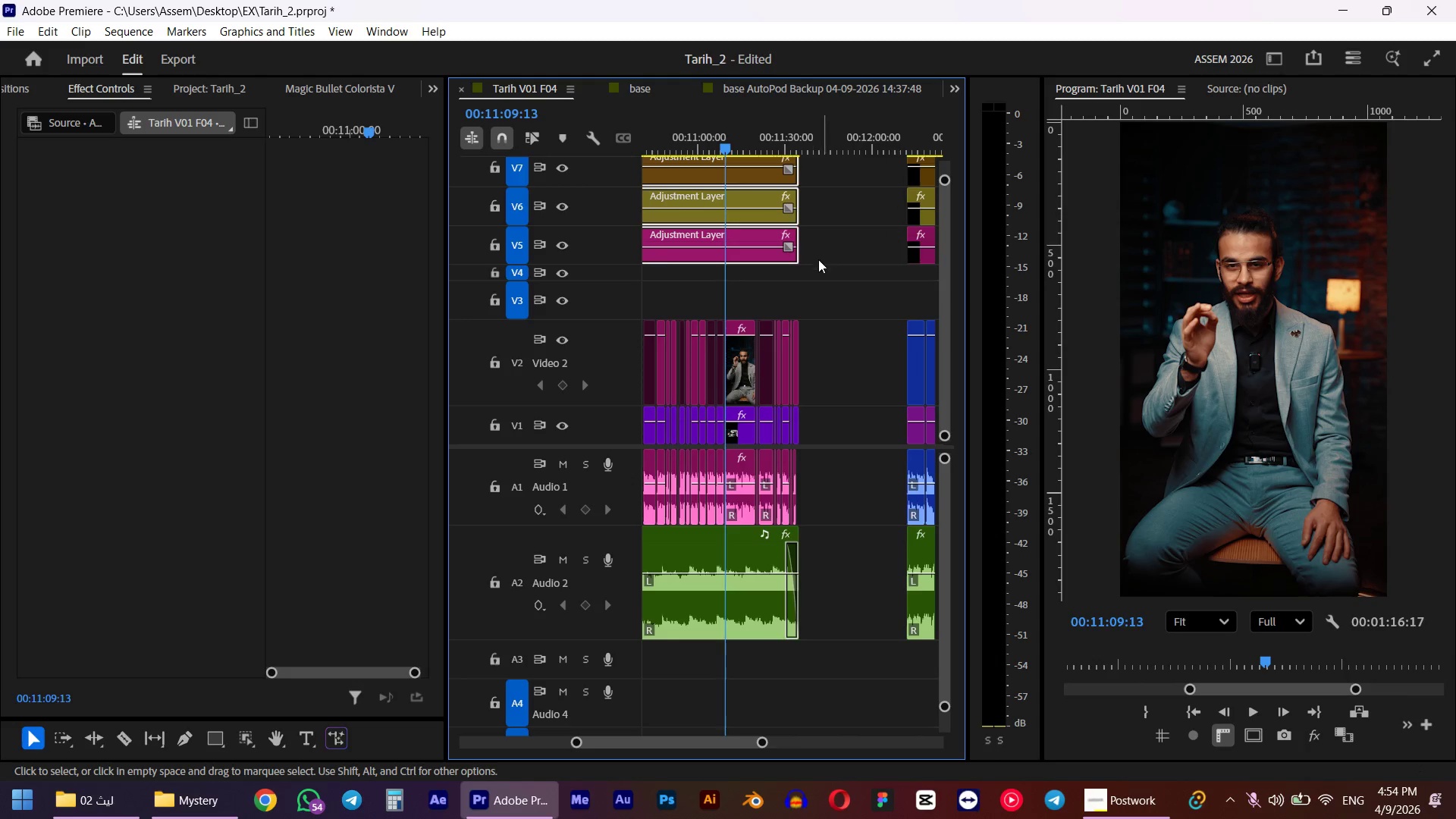 
scroll: coordinate [810, 265], scroll_direction: down, amount: 4.0
 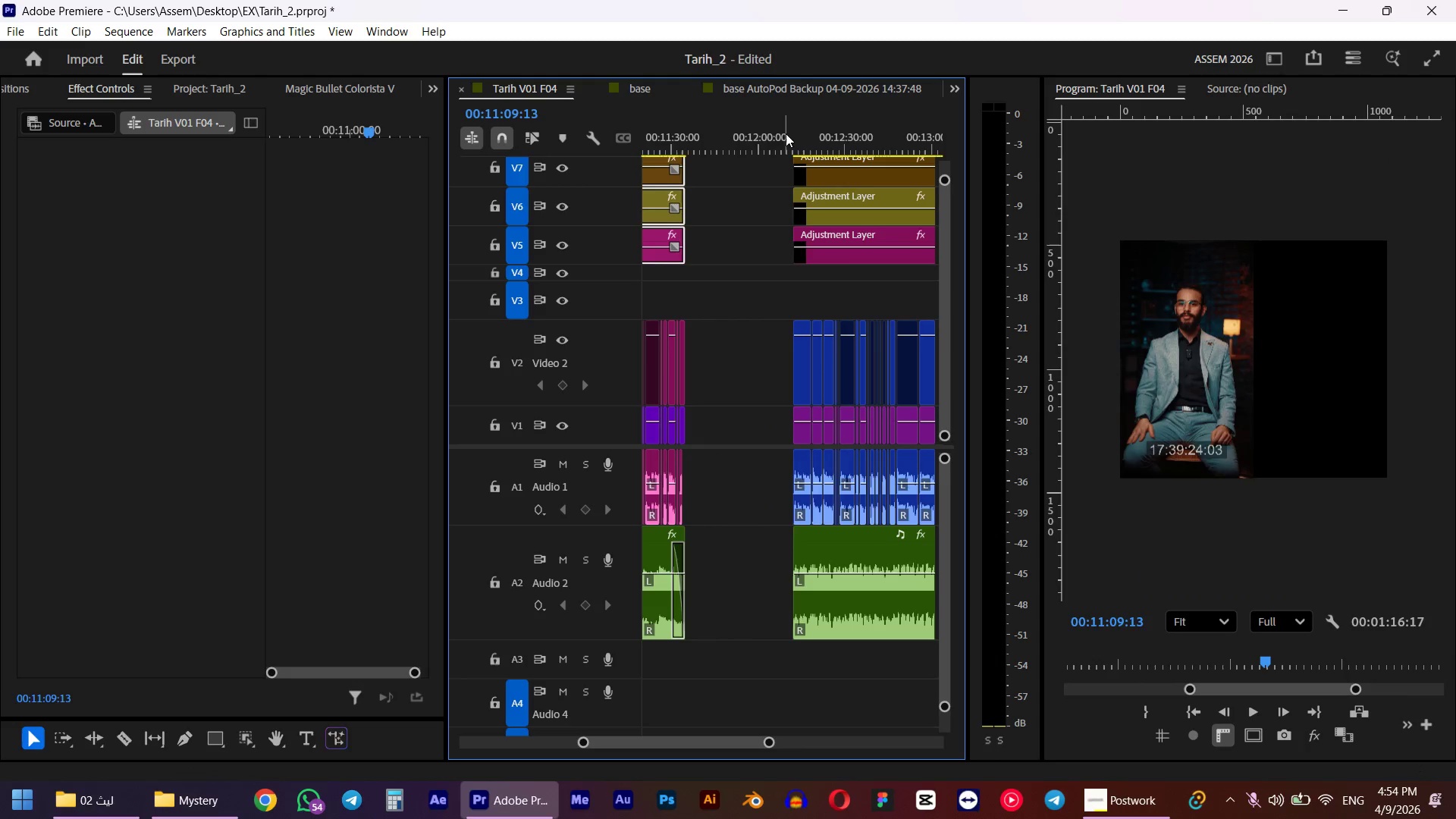 
left_click_drag(start_coordinate=[786, 133], to_coordinate=[799, 133])
 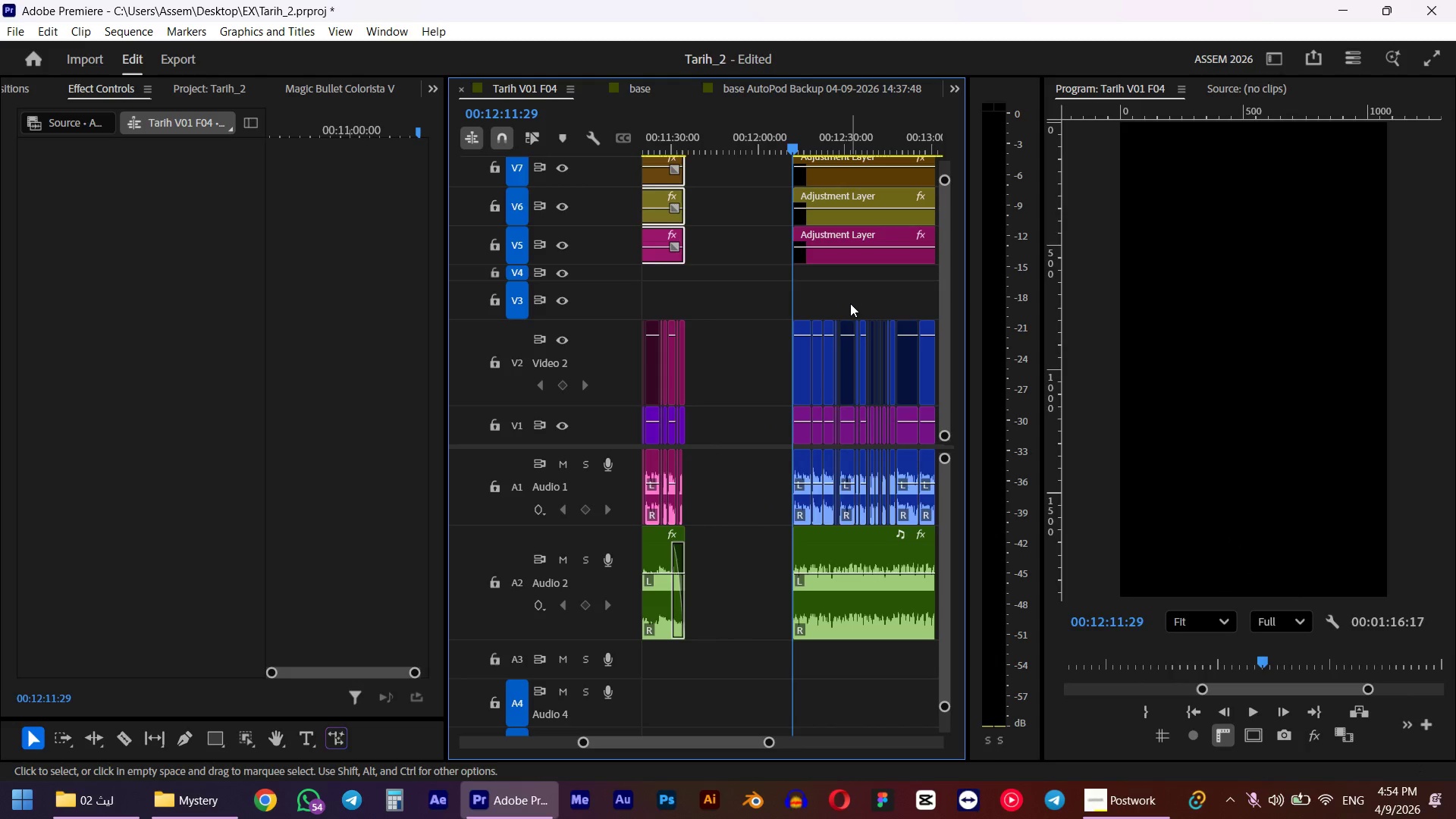 
hold_key(key=ShiftLeft, duration=0.61)
 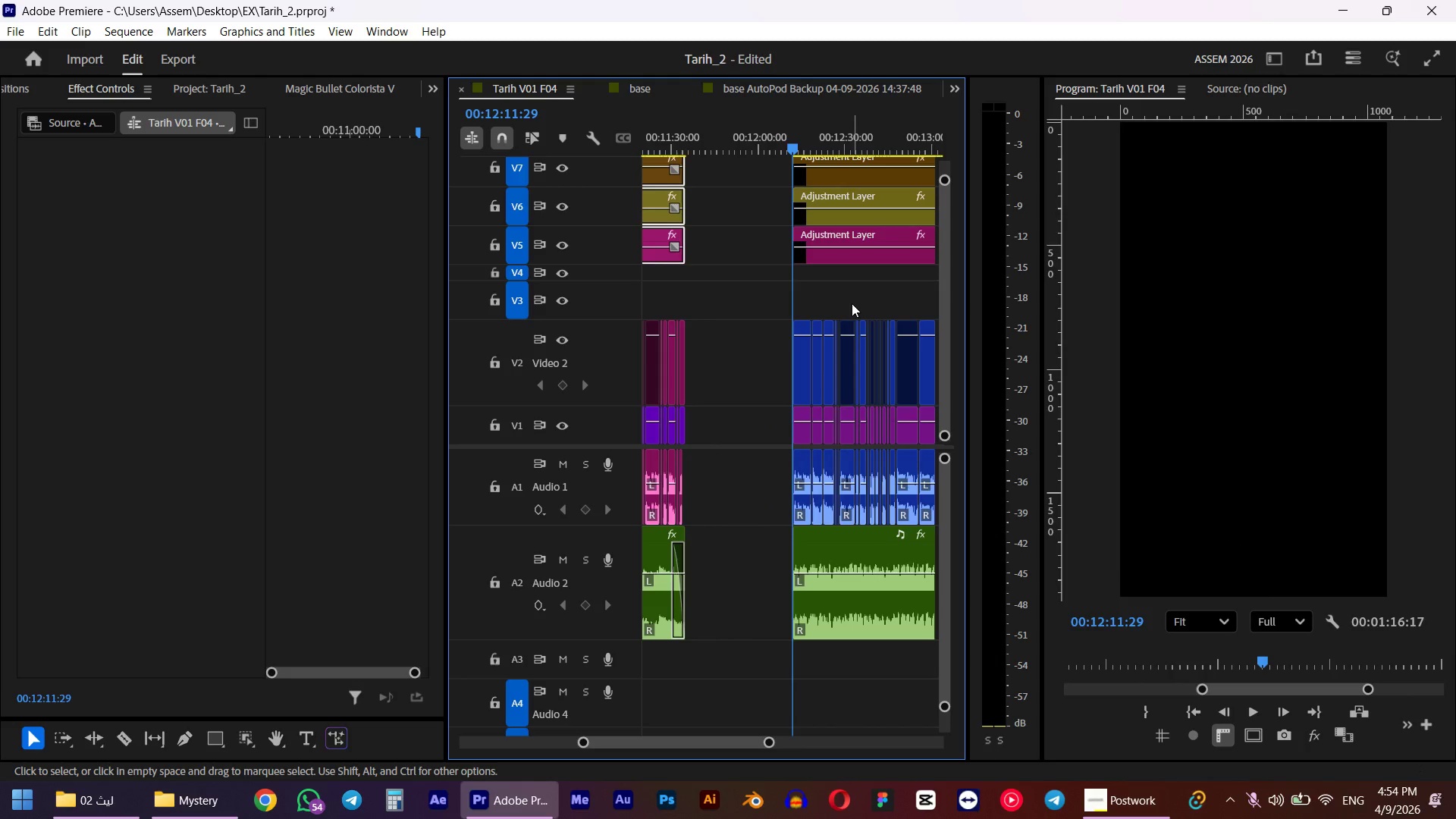 
key(Space)
 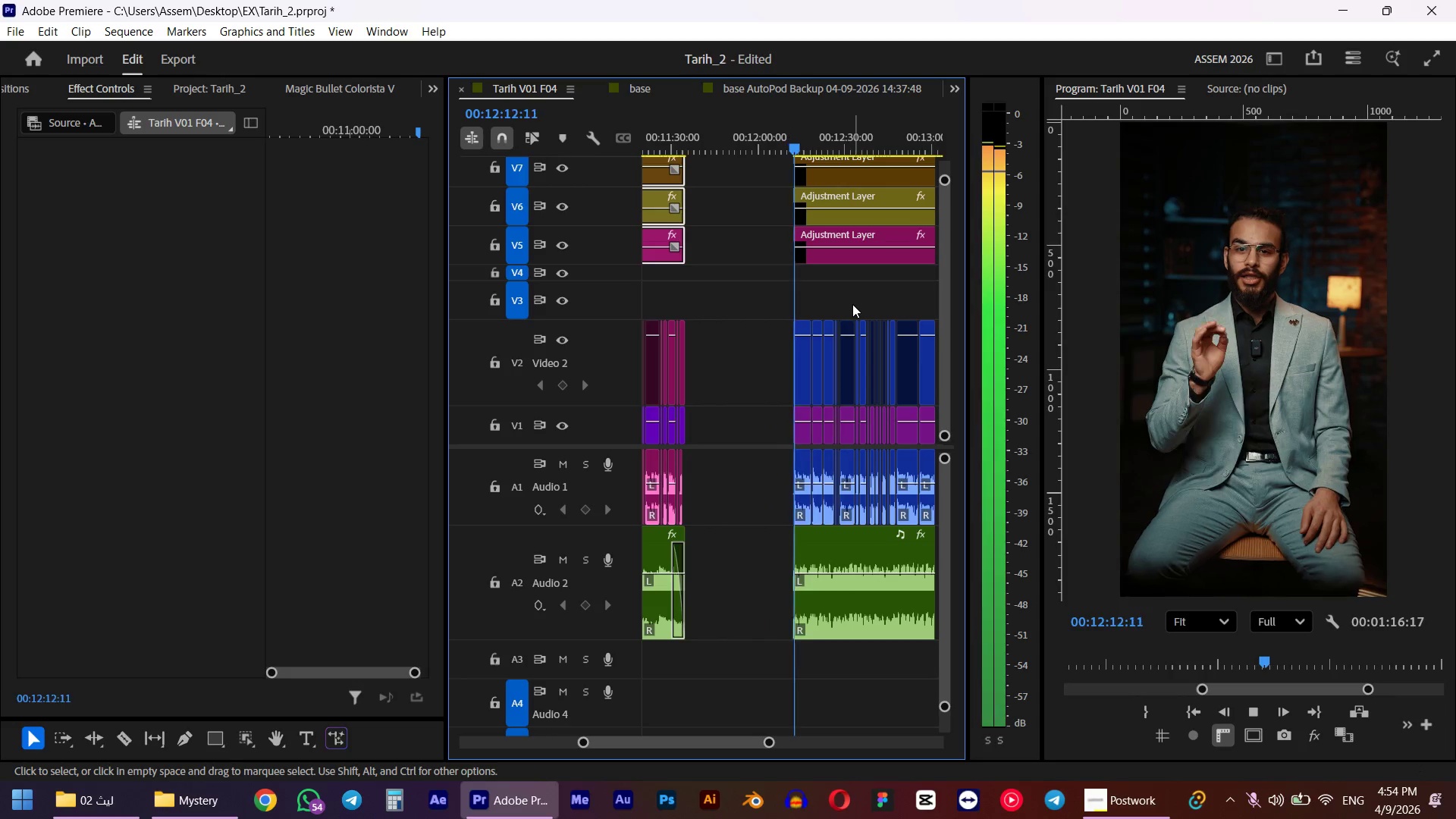 
scroll: coordinate [849, 306], scroll_direction: down, amount: 5.0
 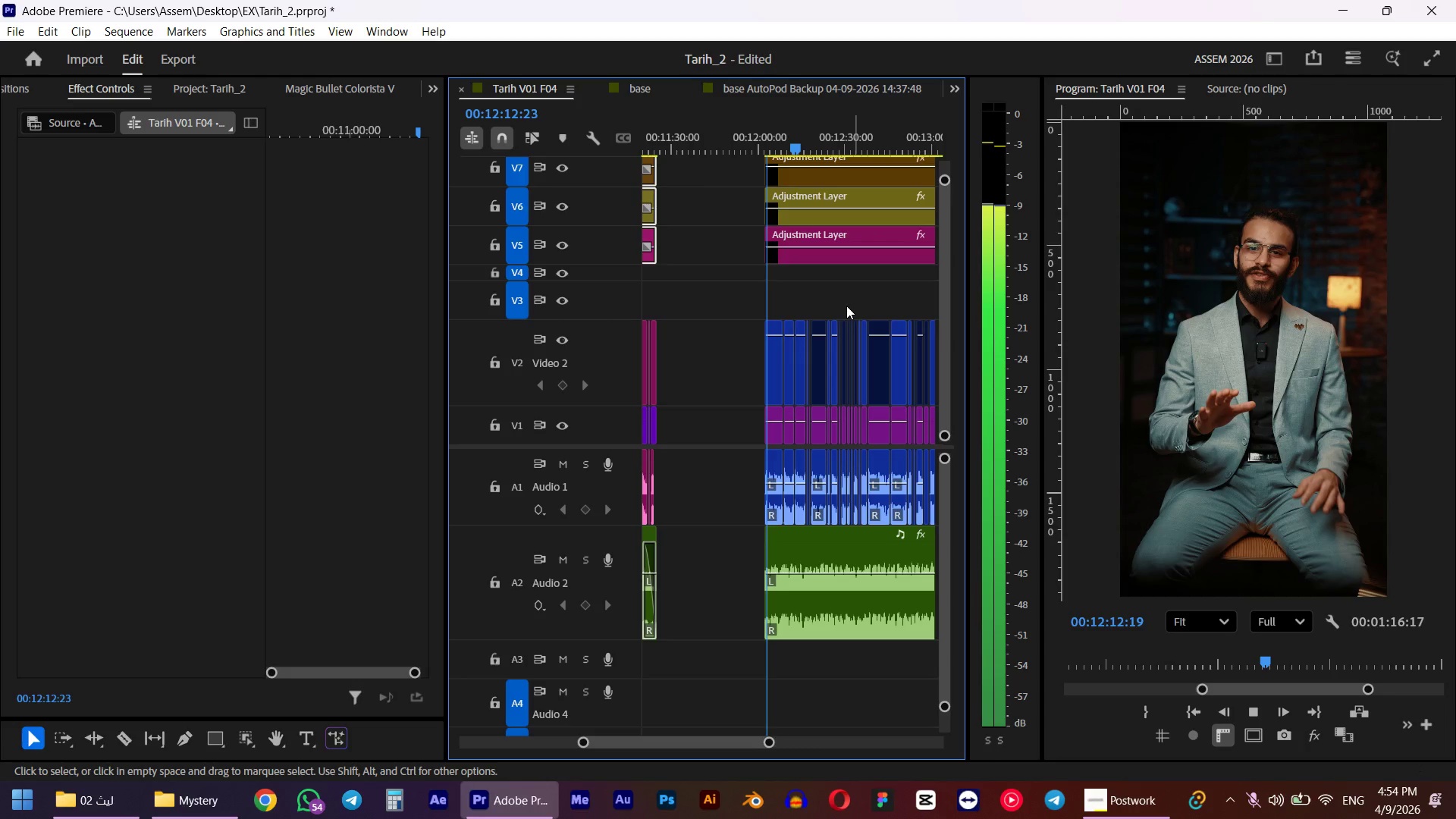 
key(Space)
 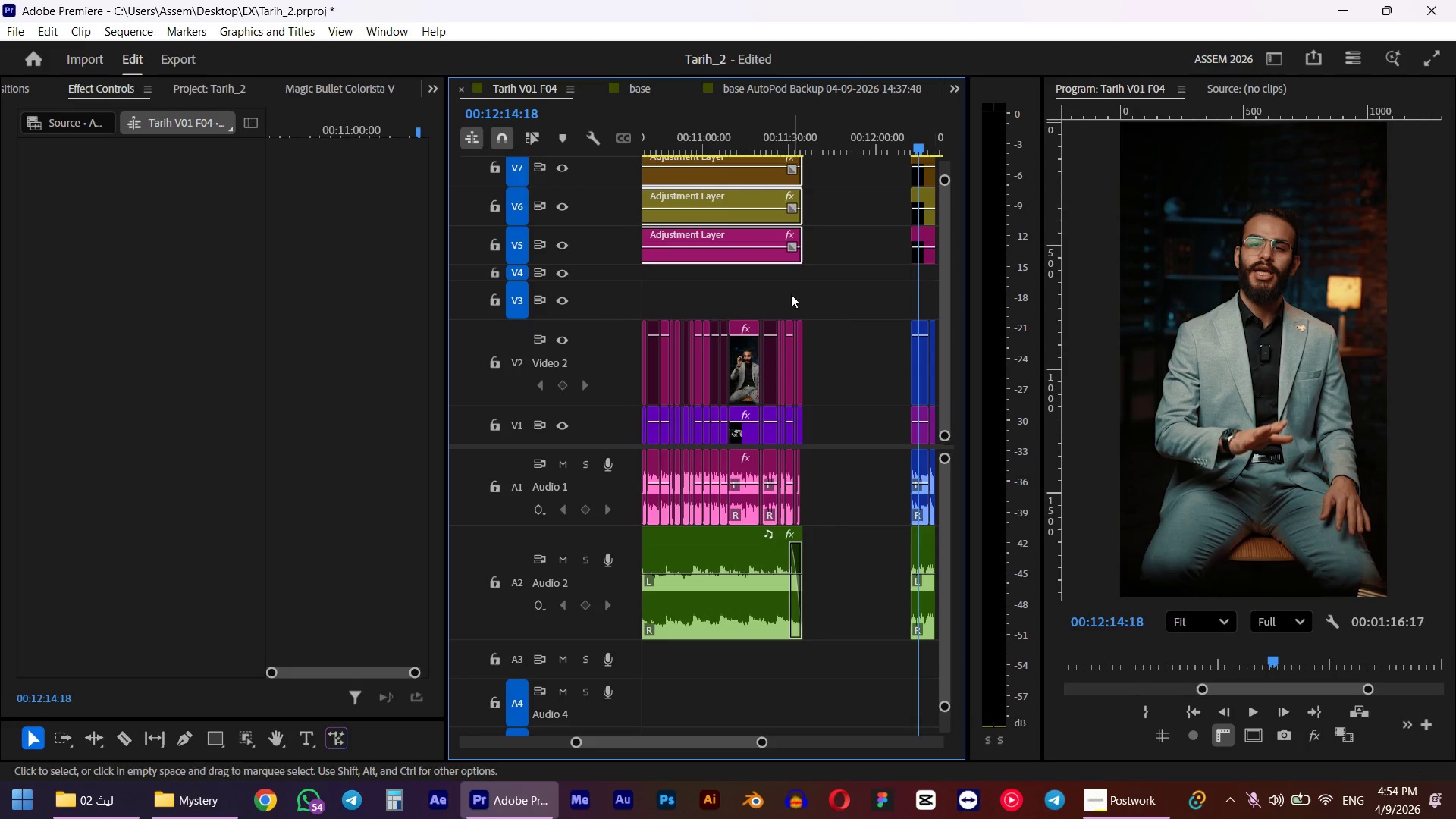 
hold_key(key=ControlLeft, duration=0.5)
scroll: coordinate [869, 313], scroll_direction: up, amount: 9.0
 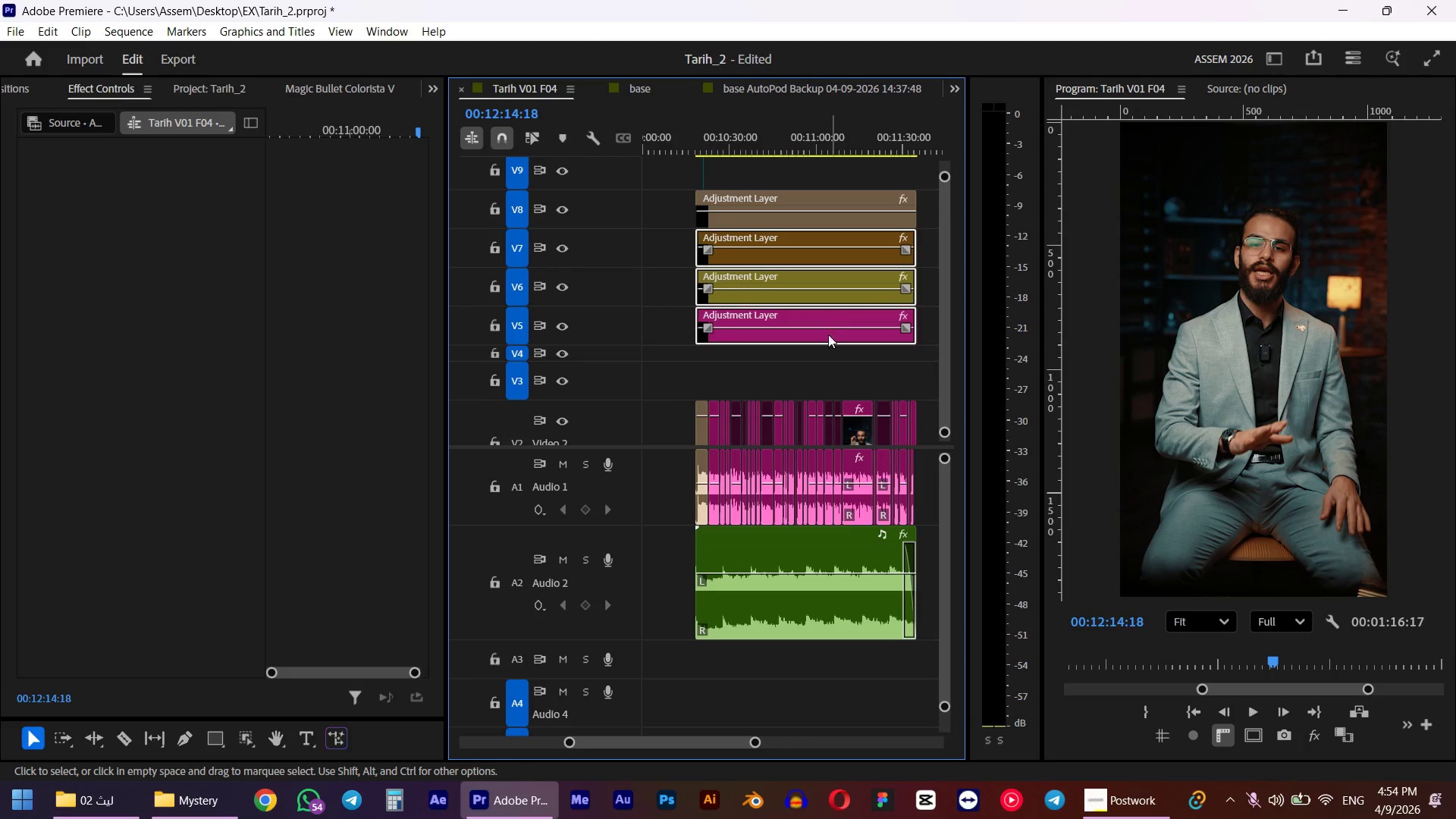 
left_click_drag(start_coordinate=[816, 369], to_coordinate=[745, 190])
 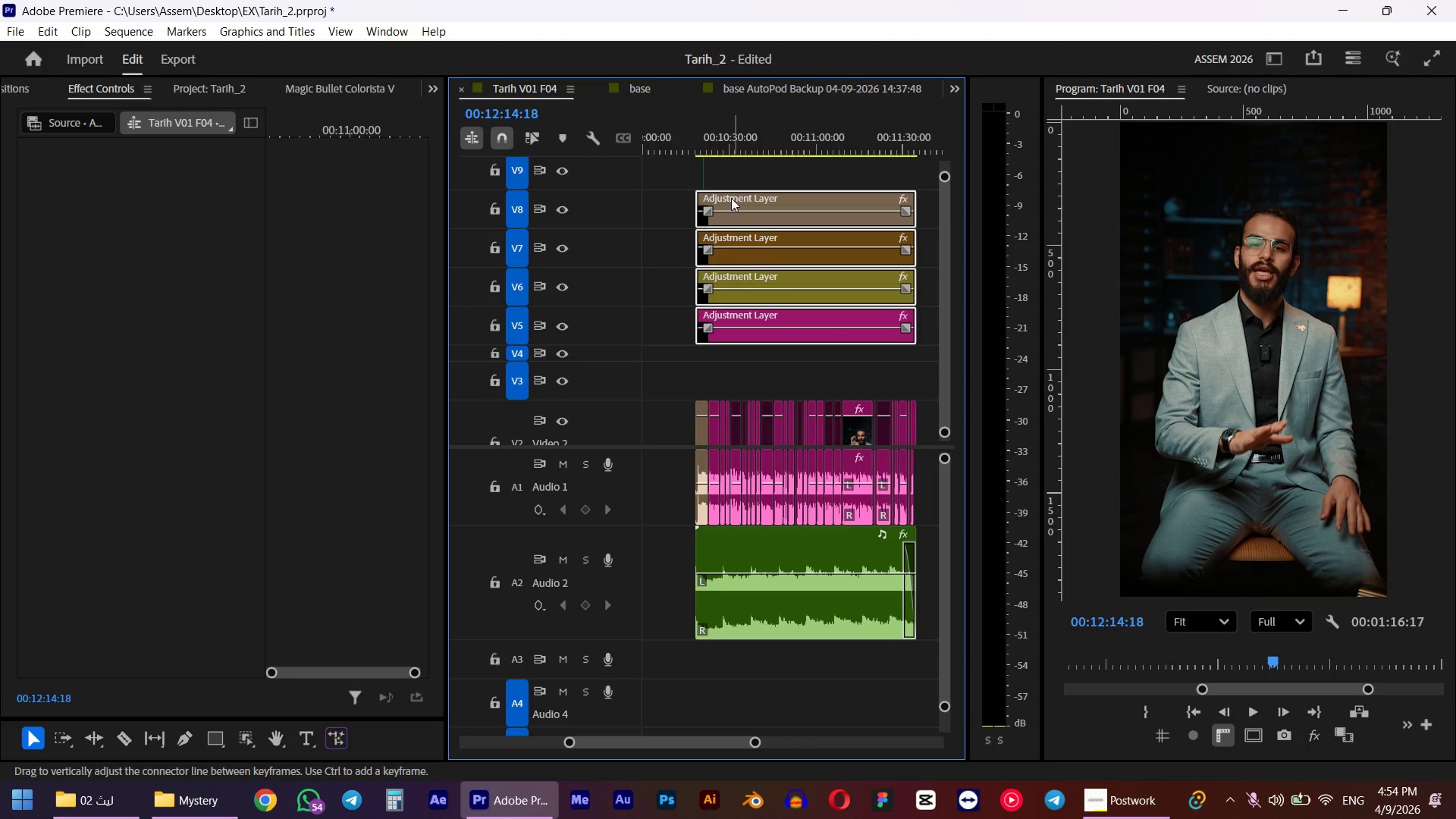 
hold_key(key=AltLeft, duration=0.42)
hold_key(key=AltLeft, duration=0.38)
hold_key(key=AltLeft, duration=1.16)
scroll: coordinate [708, 355], scroll_direction: down, amount: 24.0
 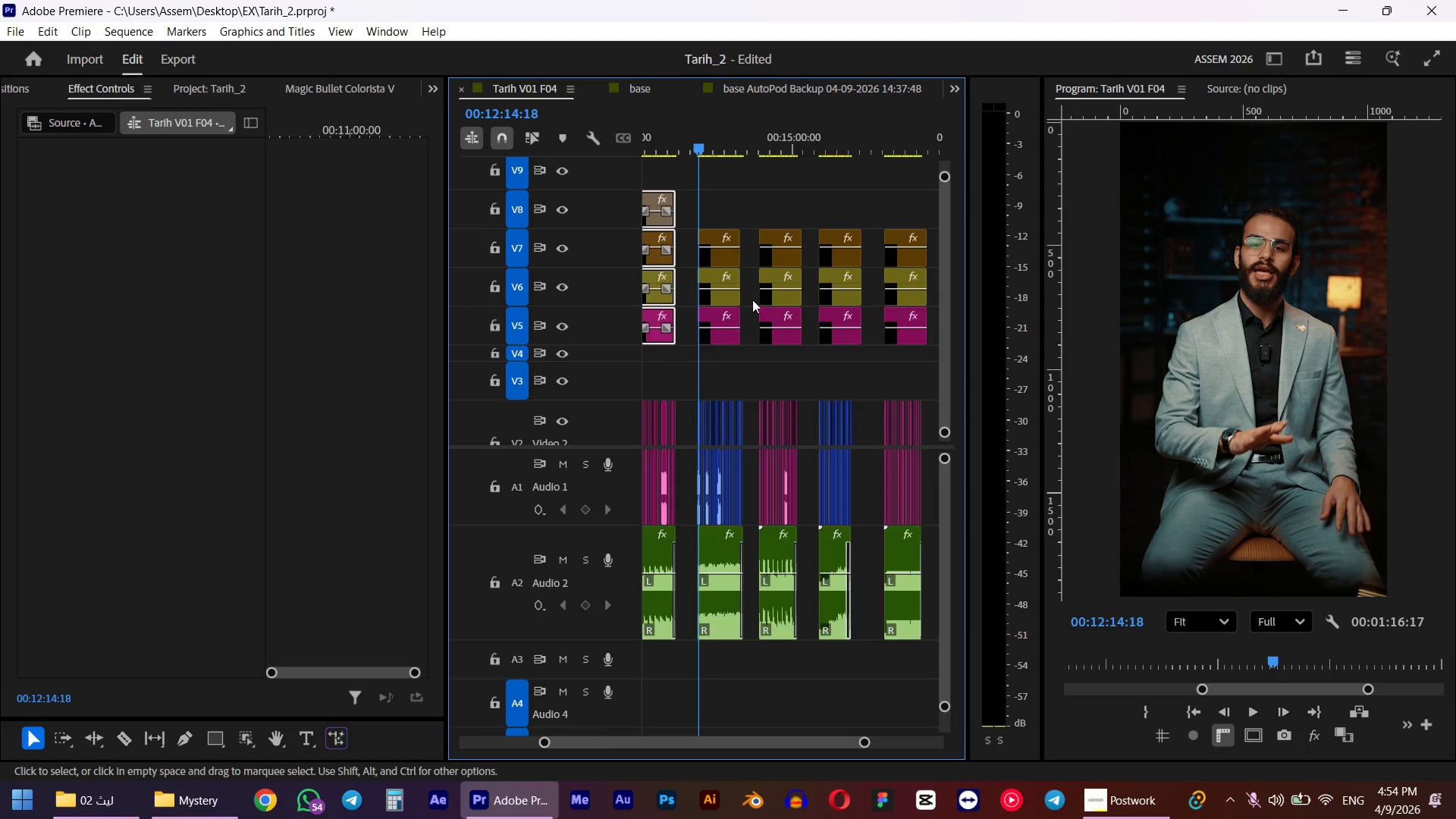 
left_click([786, 210])
 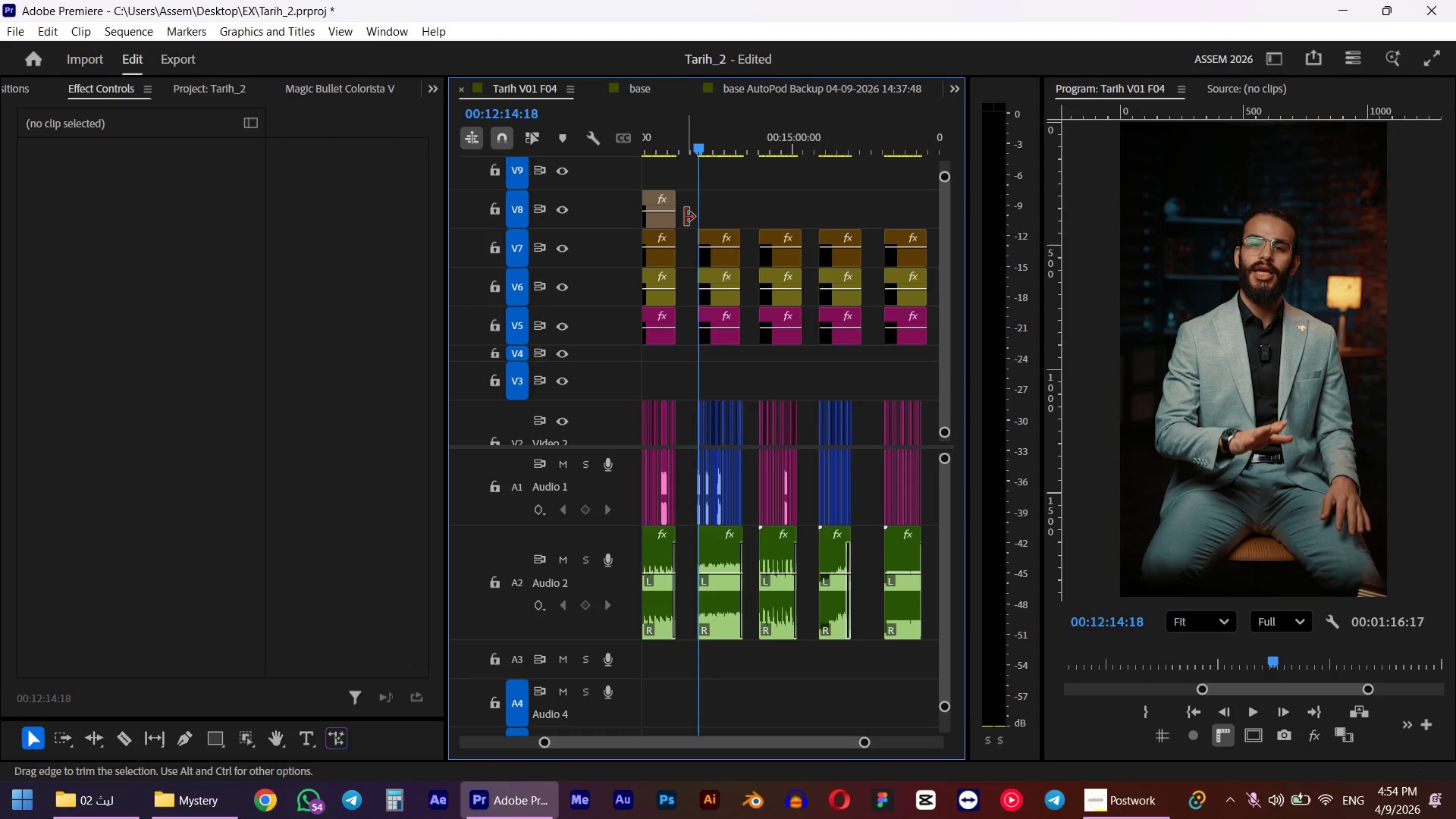 
hold_key(key=AltLeft, duration=3.14)
left_click_drag(start_coordinate=[658, 224], to_coordinate=[725, 217])
 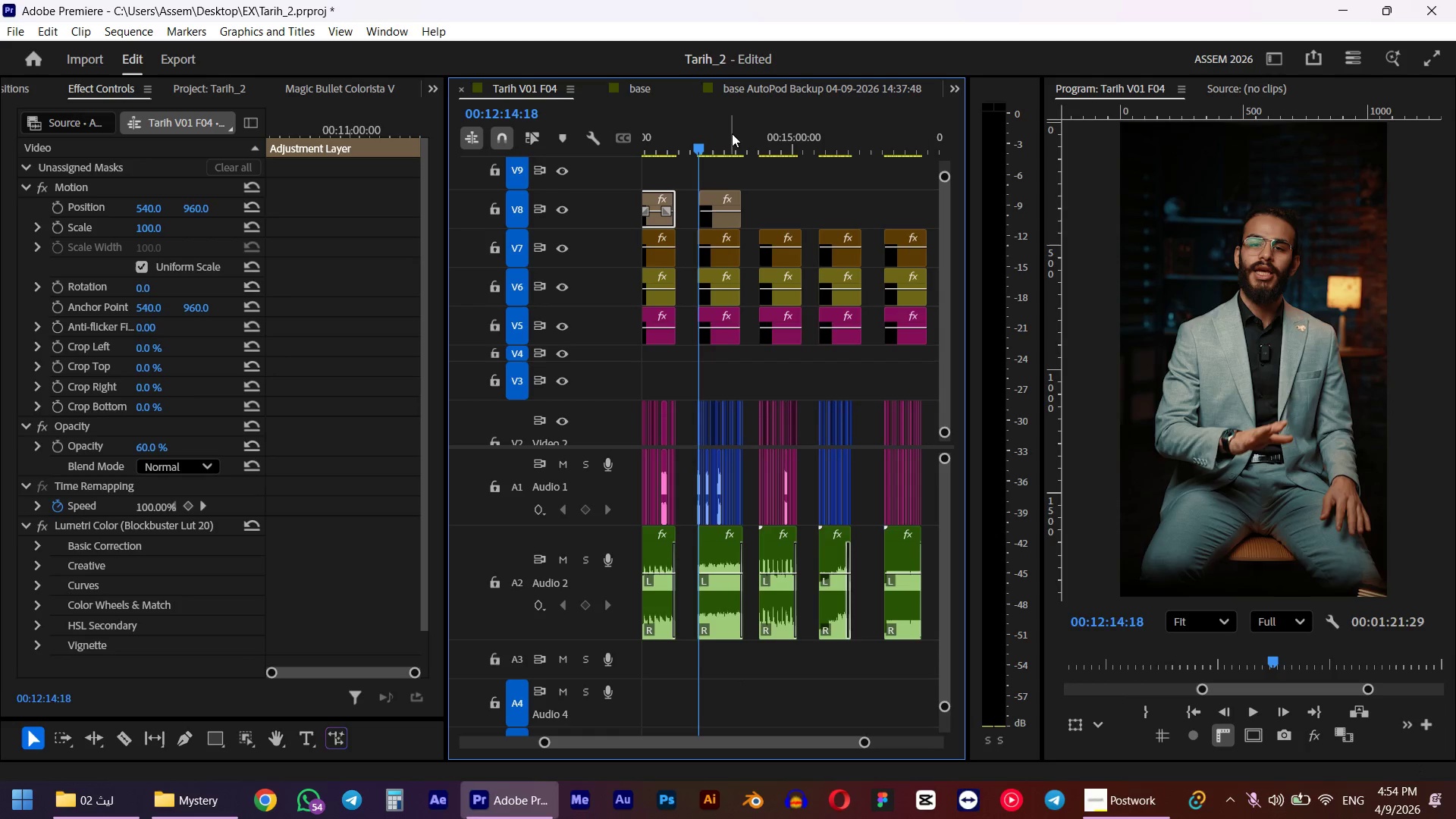 
hold_key(key=AltLeft, duration=7.78)
left_click_drag(start_coordinate=[663, 222], to_coordinate=[789, 221])
 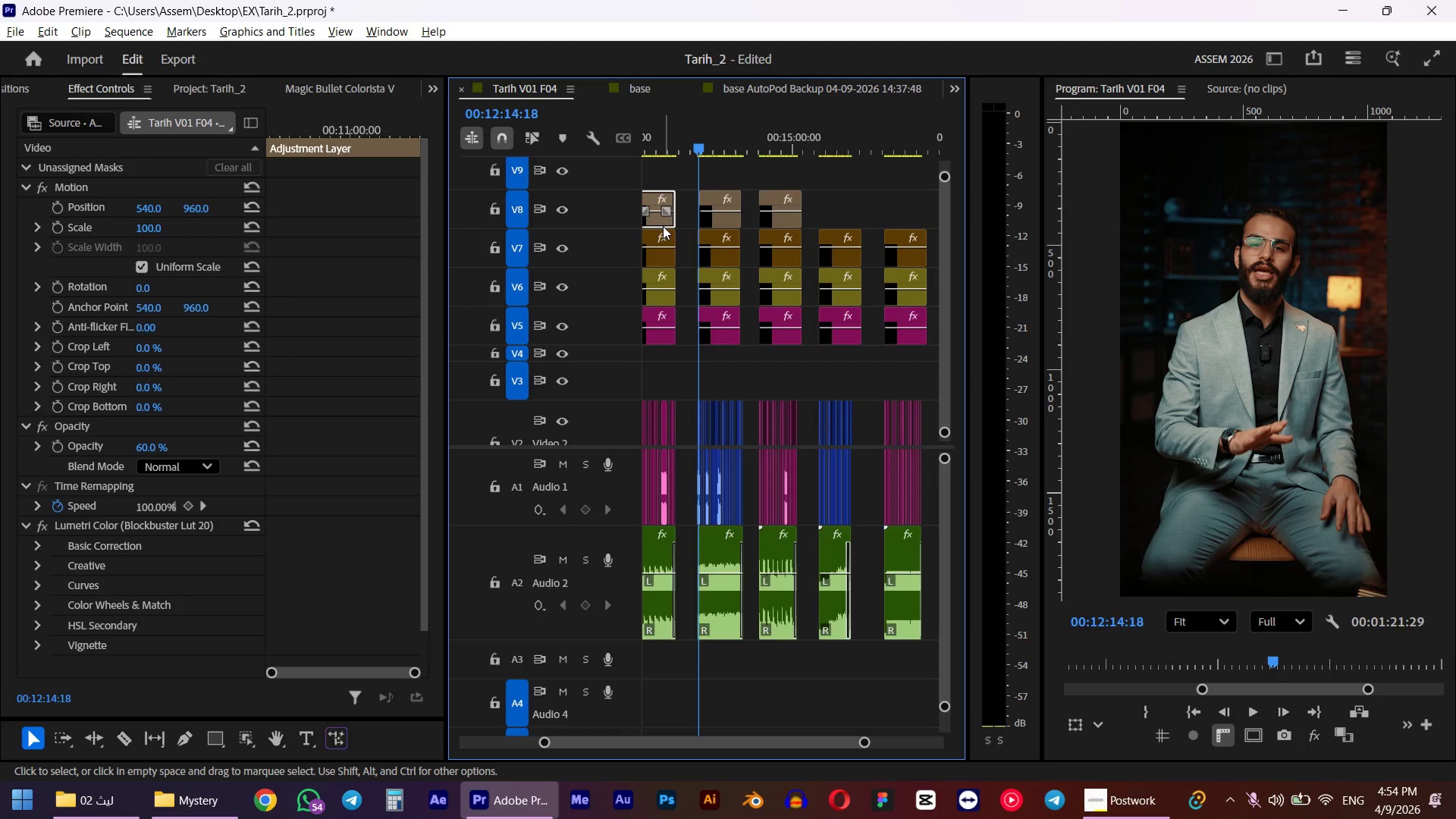 
left_click_drag(start_coordinate=[661, 225], to_coordinate=[845, 206])
 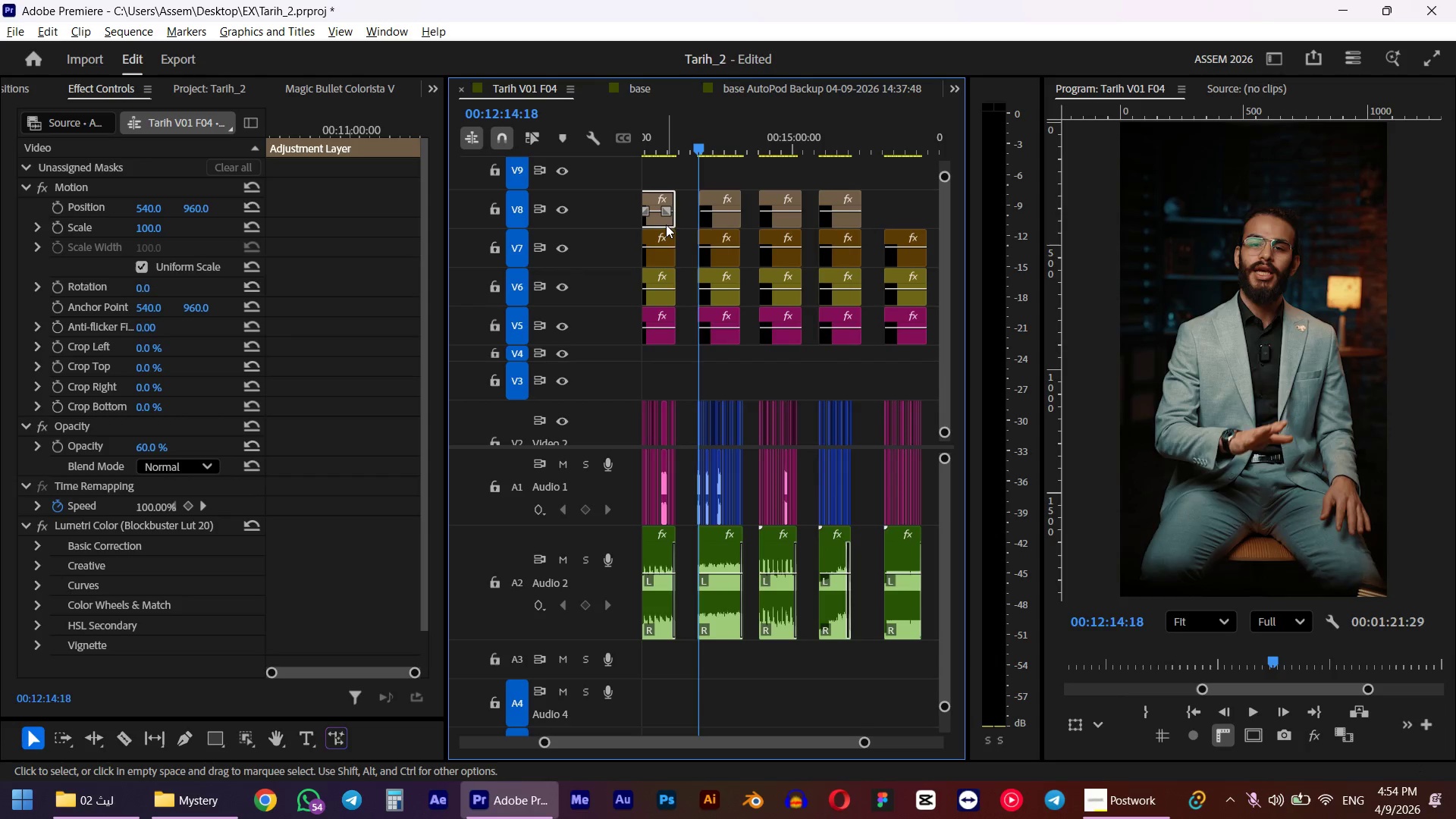 
left_click_drag(start_coordinate=[666, 224], to_coordinate=[895, 196])
 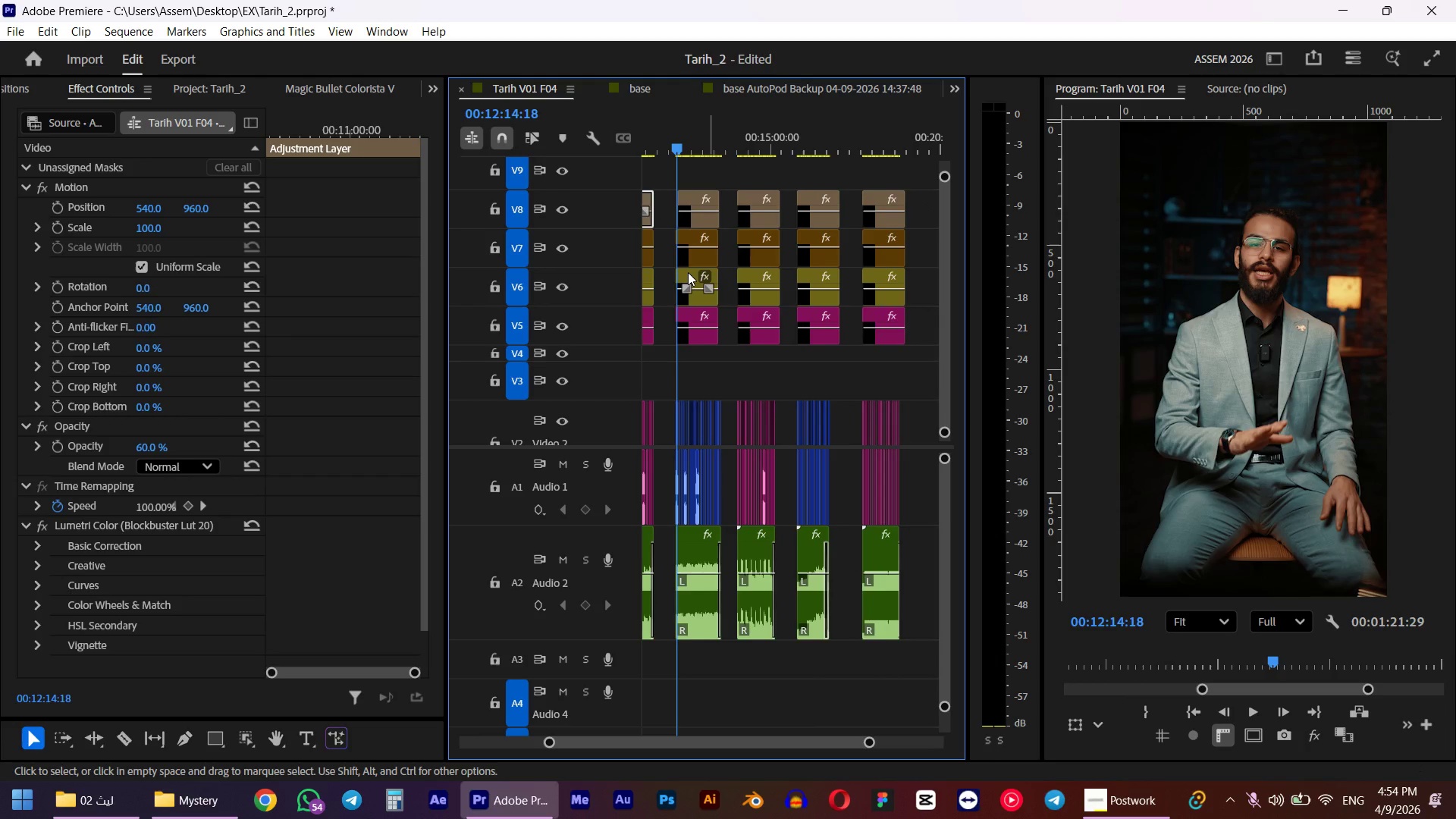 
hold_key(key=AltLeft, duration=1.19)
scroll: coordinate [839, 199], scroll_direction: up, amount: 16.0
 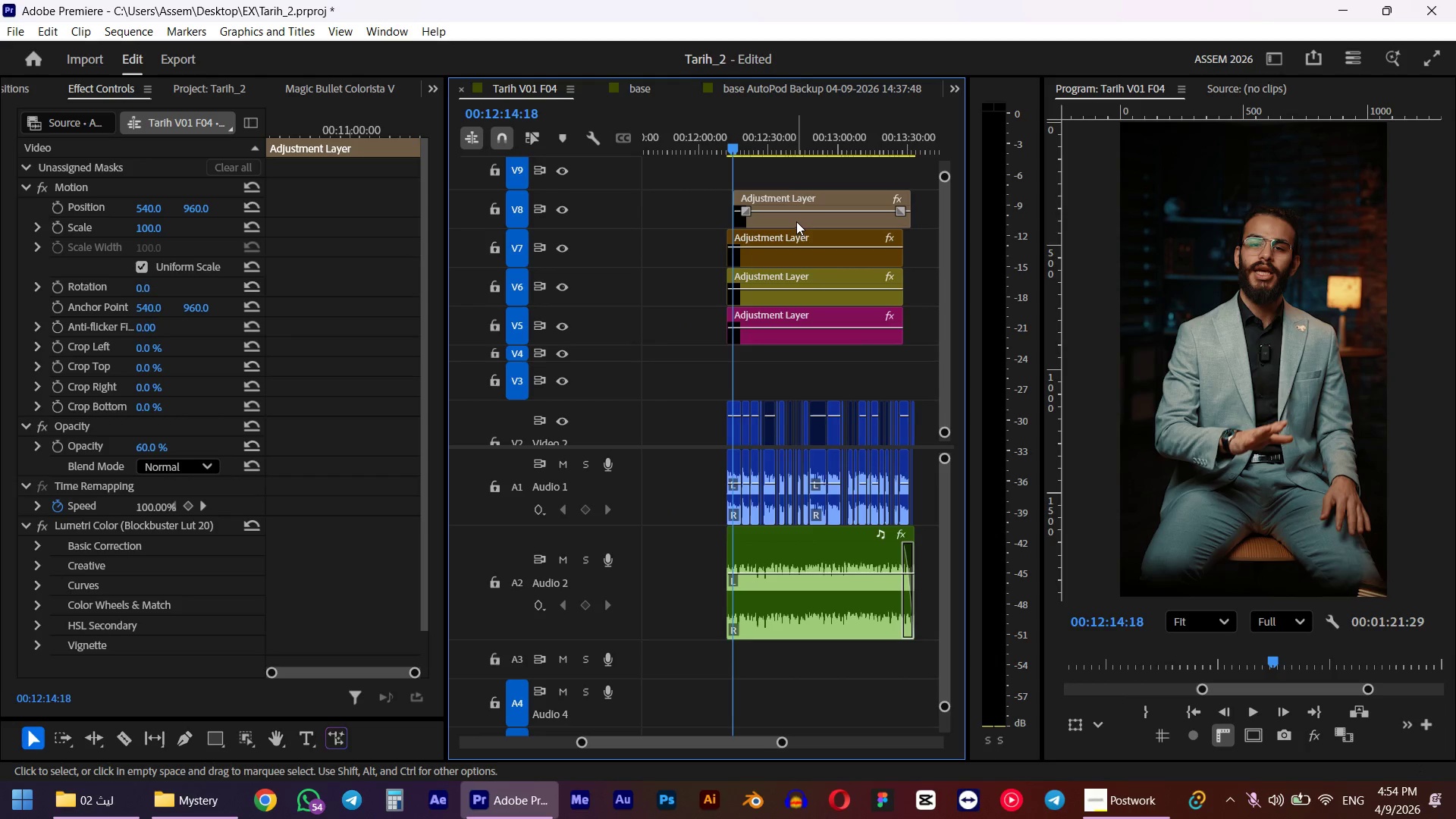 
left_click_drag(start_coordinate=[799, 224], to_coordinate=[790, 224])
 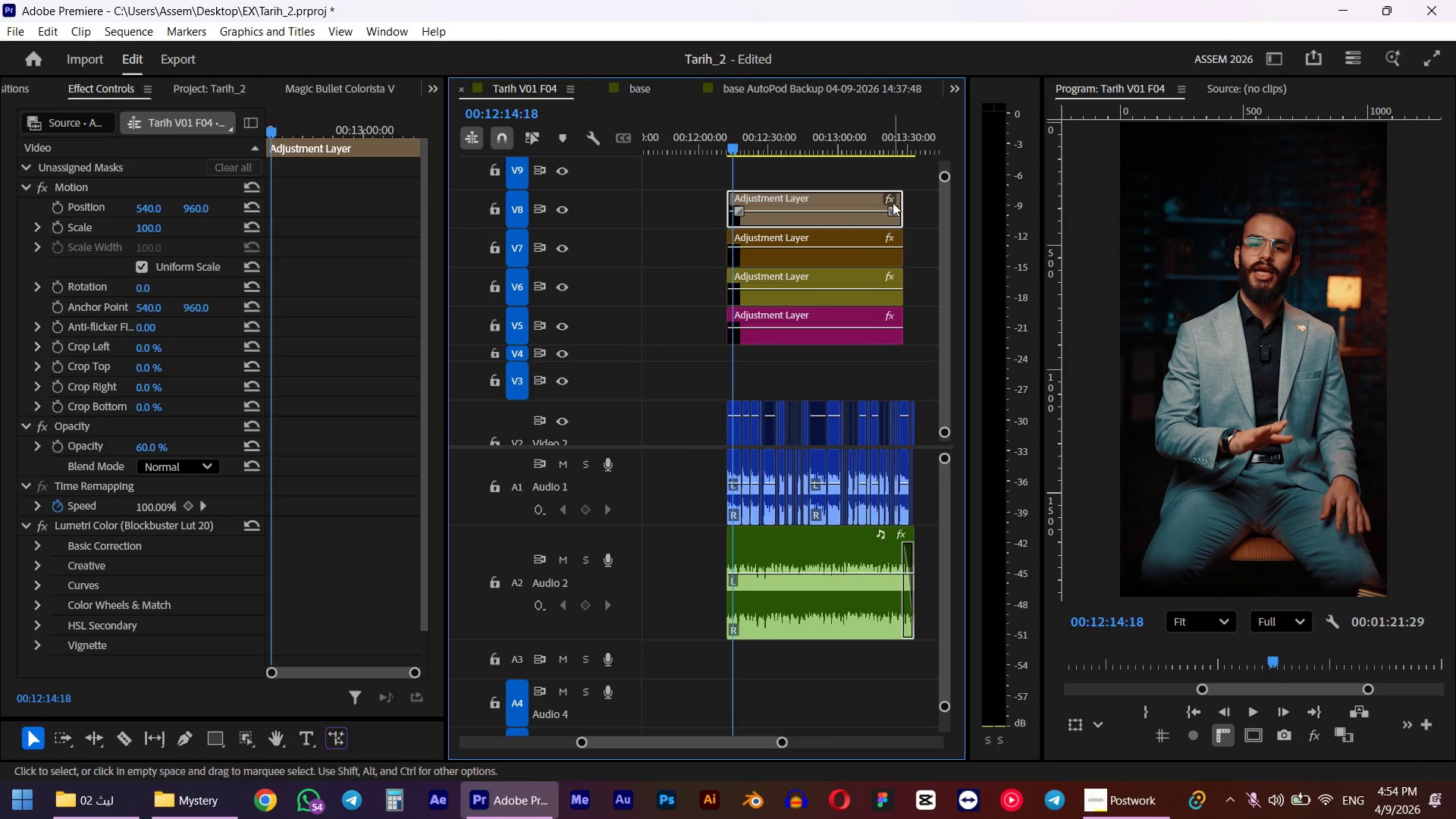 
left_click_drag(start_coordinate=[921, 185], to_coordinate=[861, 296])
 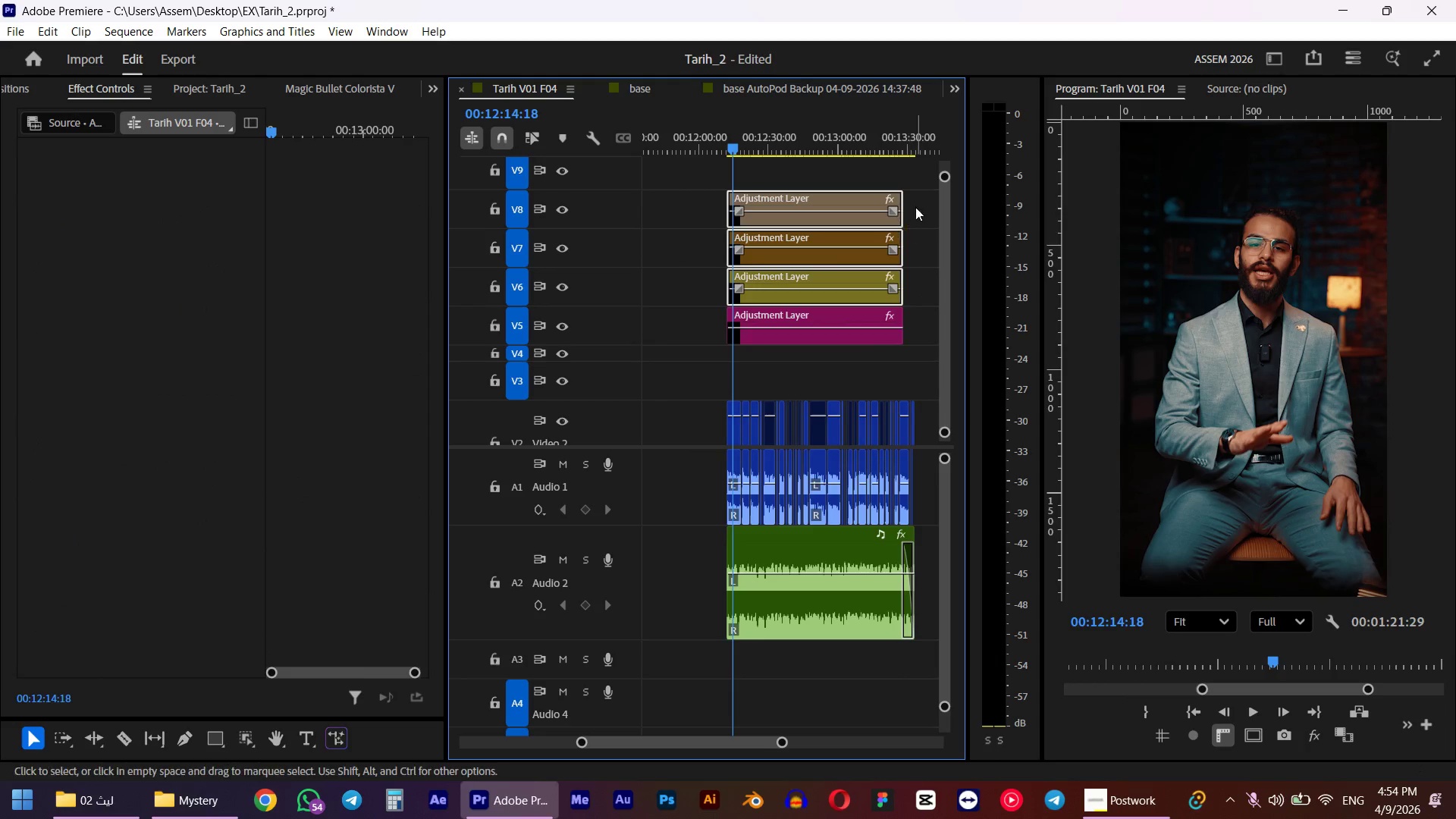 
left_click_drag(start_coordinate=[916, 204], to_coordinate=[843, 334])
 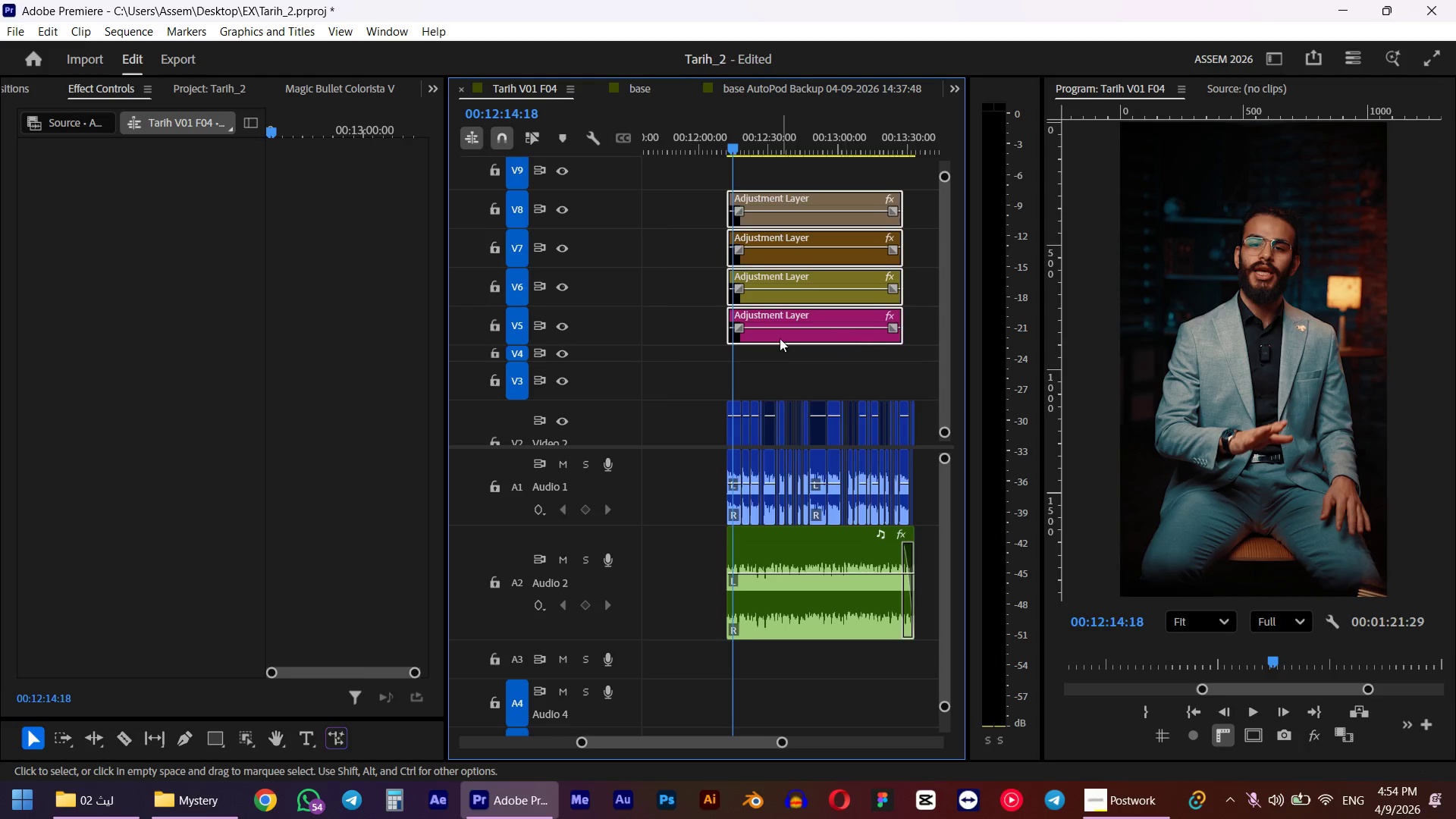 
scroll: coordinate [777, 338], scroll_direction: down, amount: 2.0
 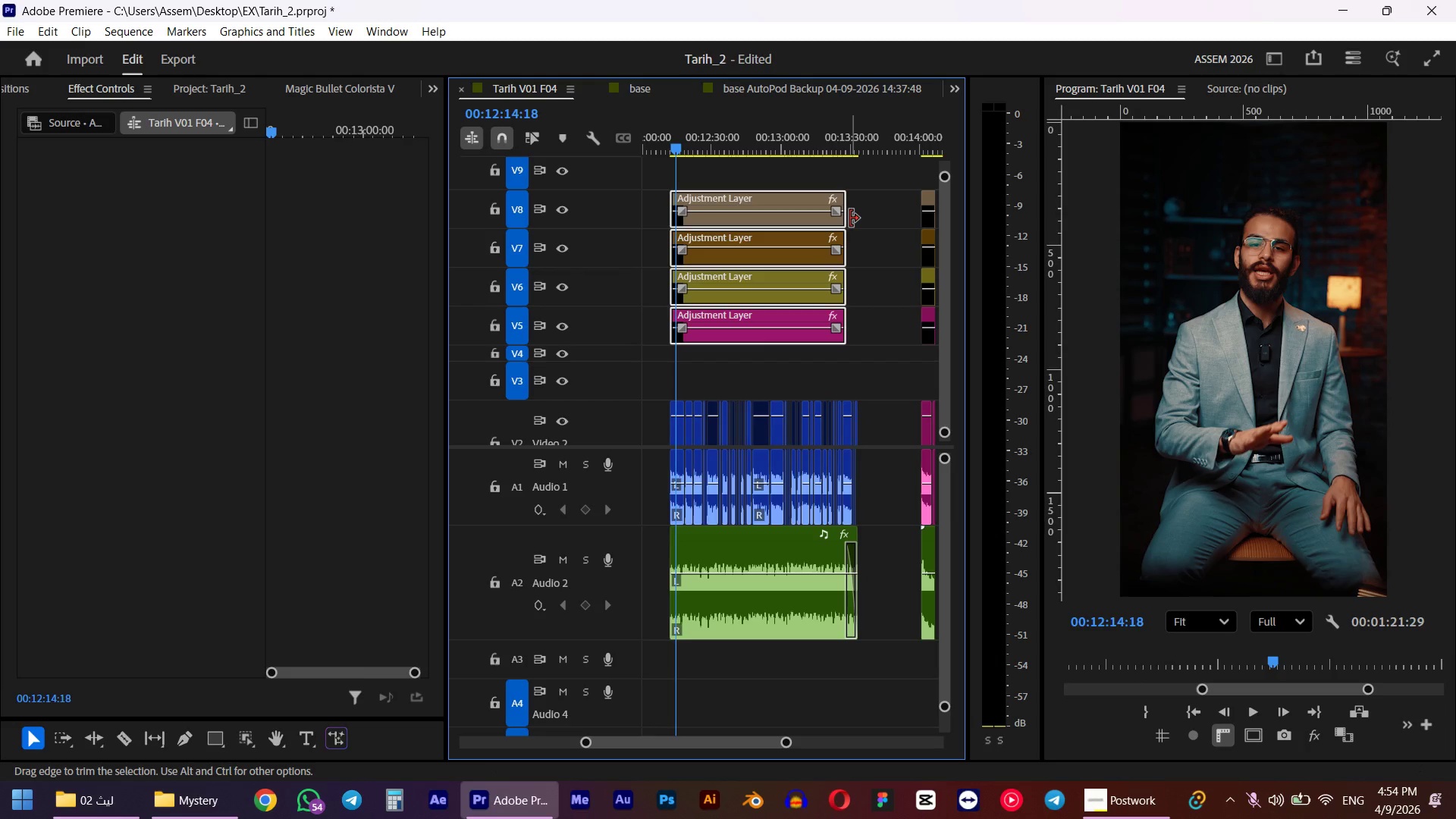 
left_click_drag(start_coordinate=[850, 218], to_coordinate=[862, 220])
 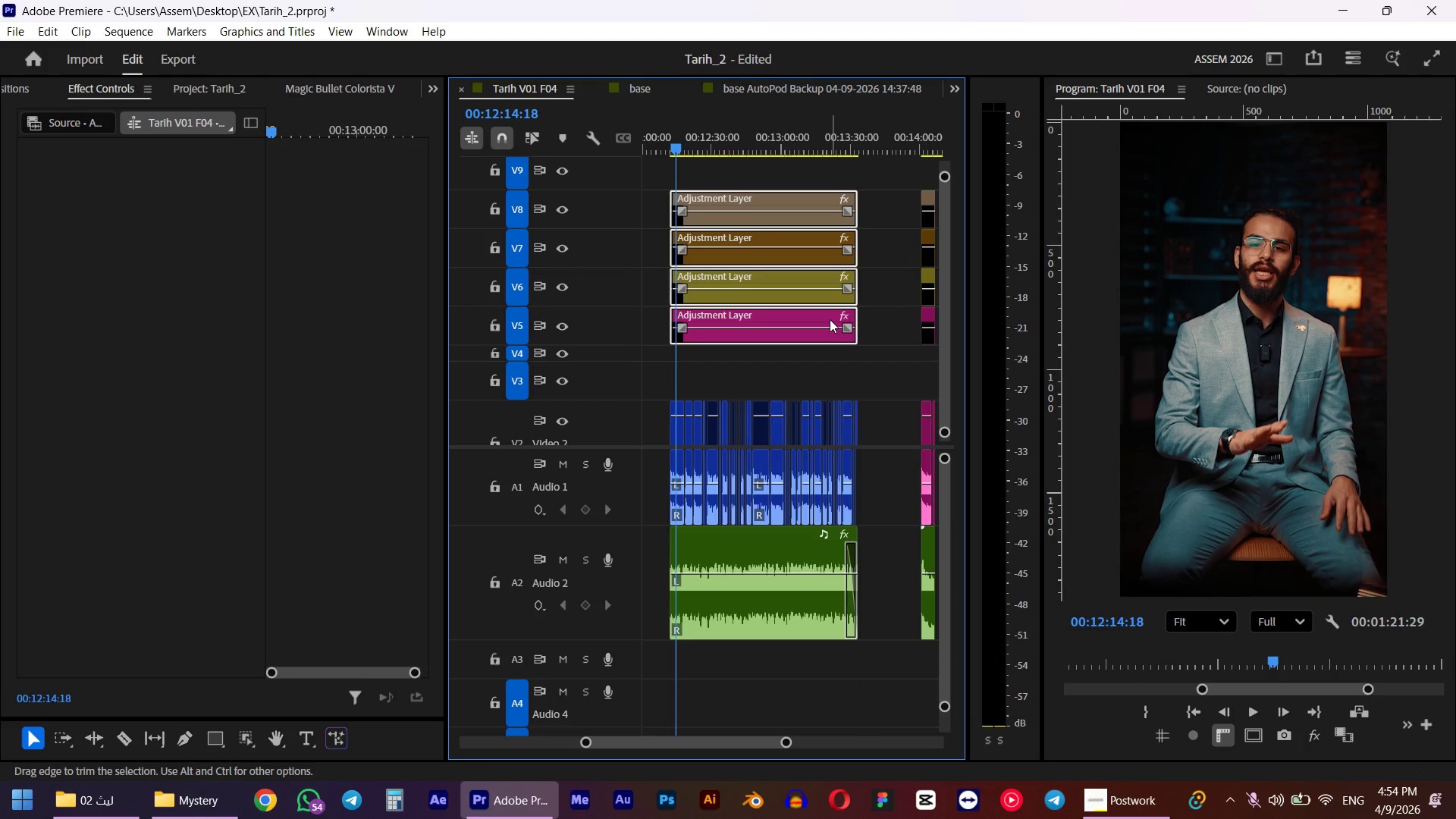 
key(Space)
 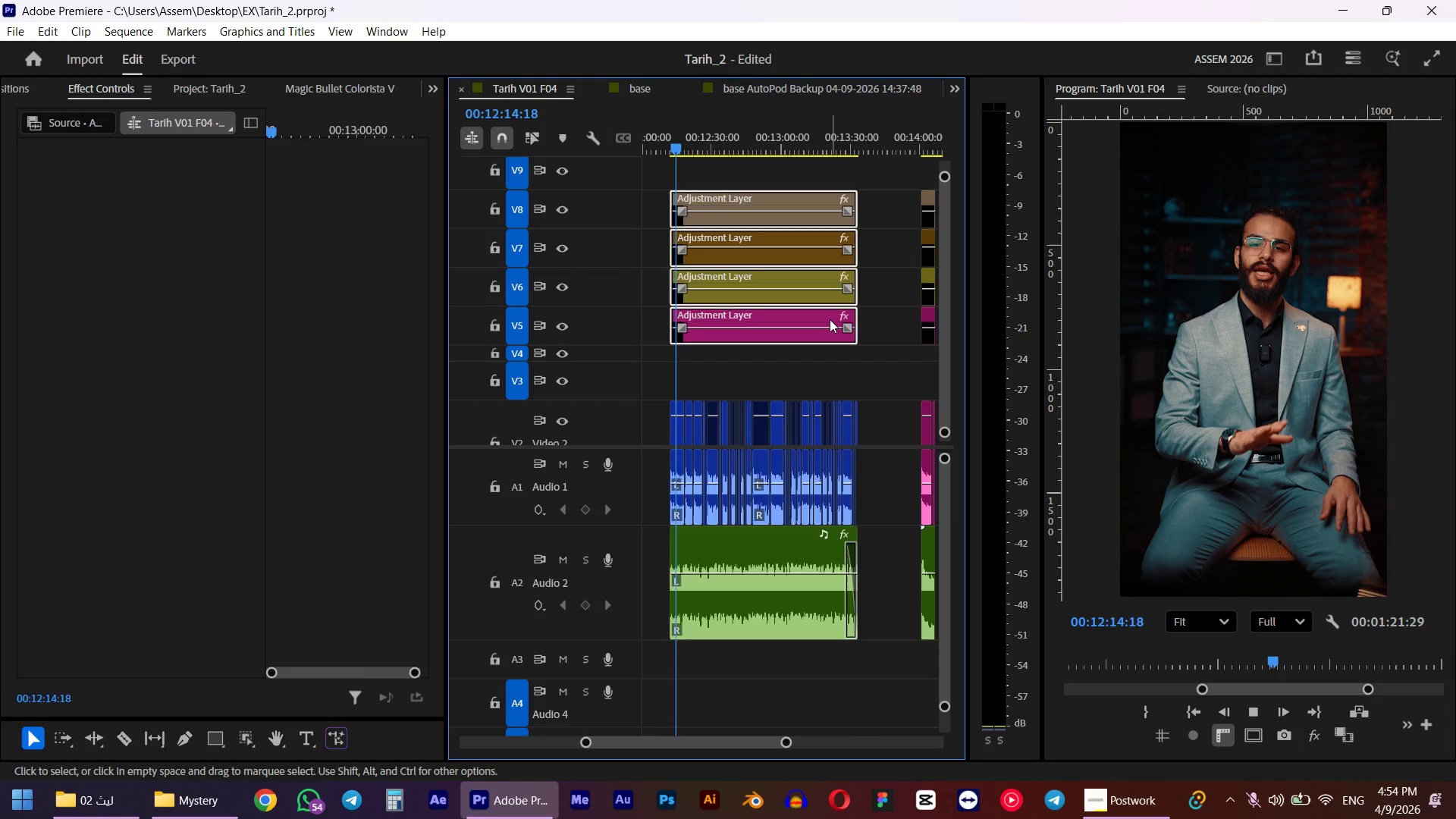 
scroll: coordinate [790, 325], scroll_direction: down, amount: 2.0
 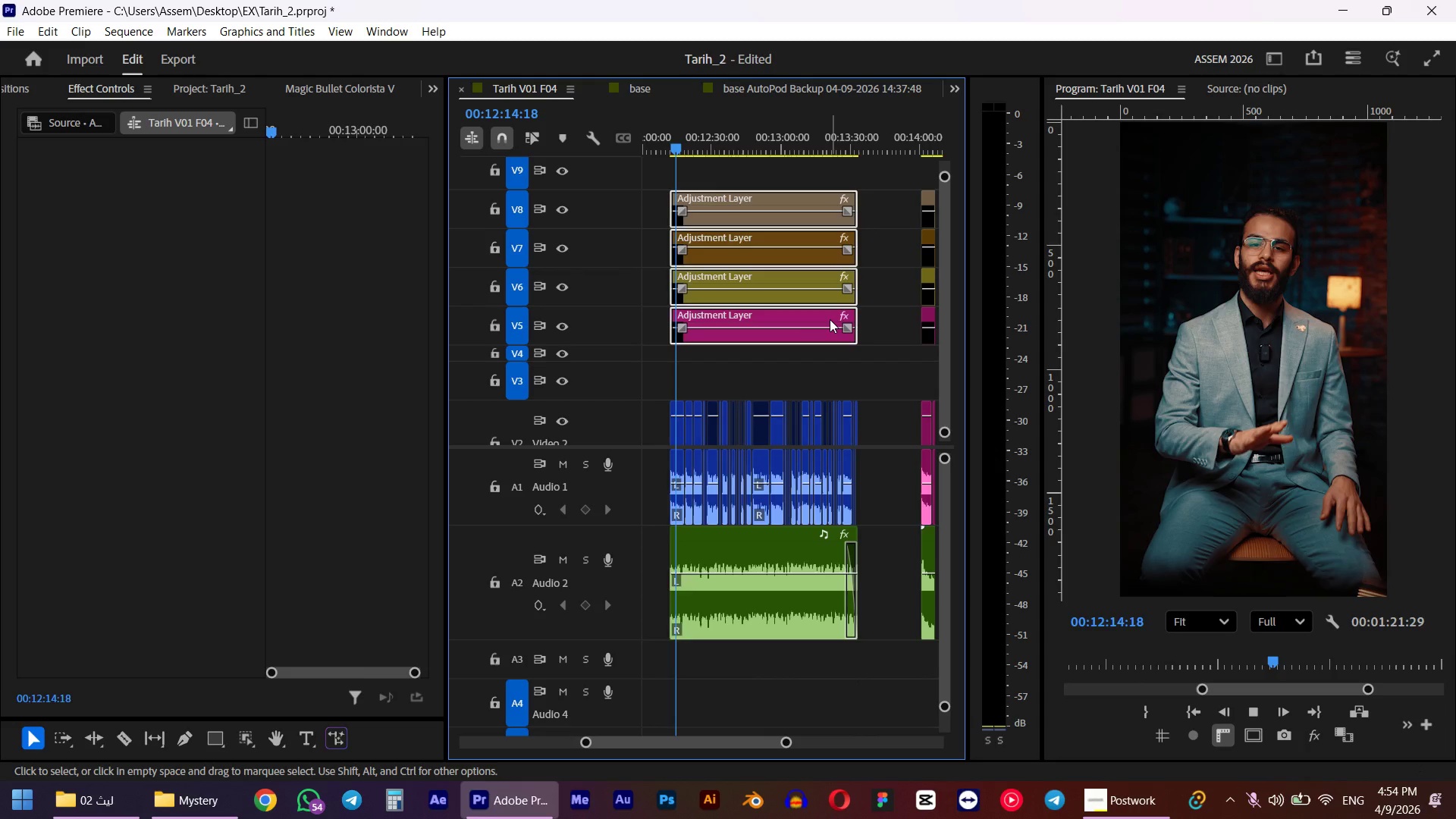 
key(Space)
 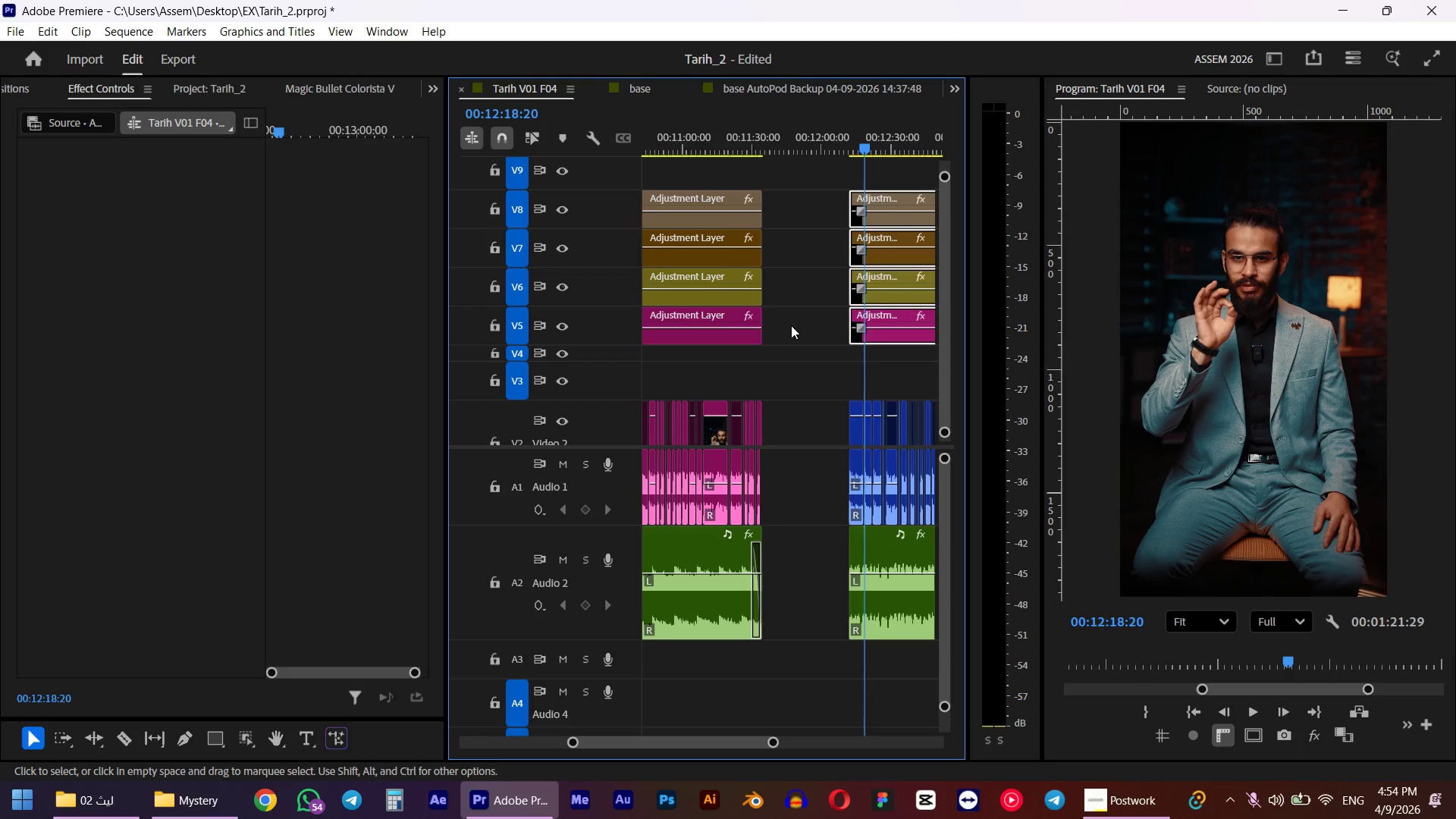 
scroll: coordinate [790, 325], scroll_direction: down, amount: 2.0
 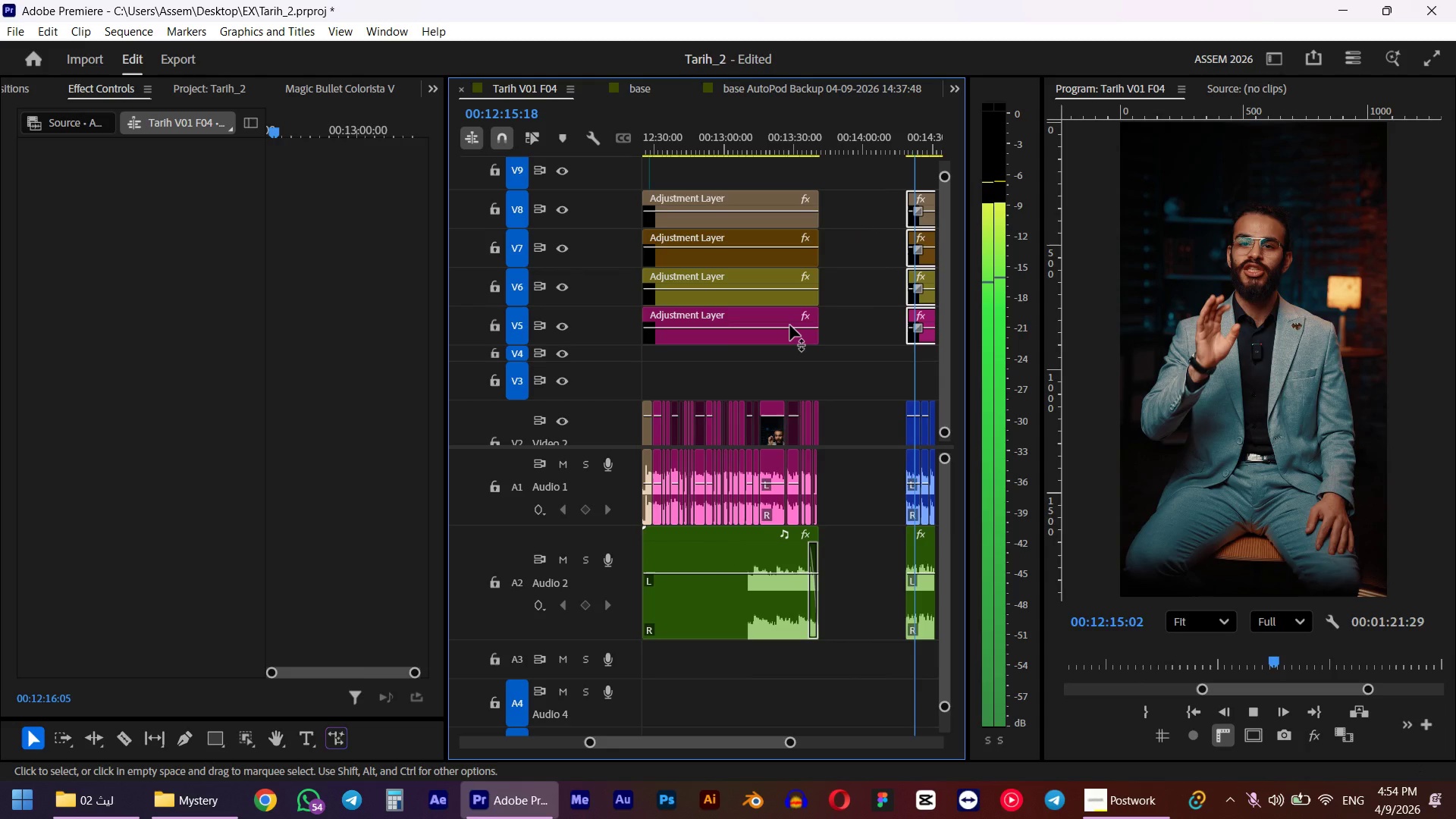 
key(Delete)
 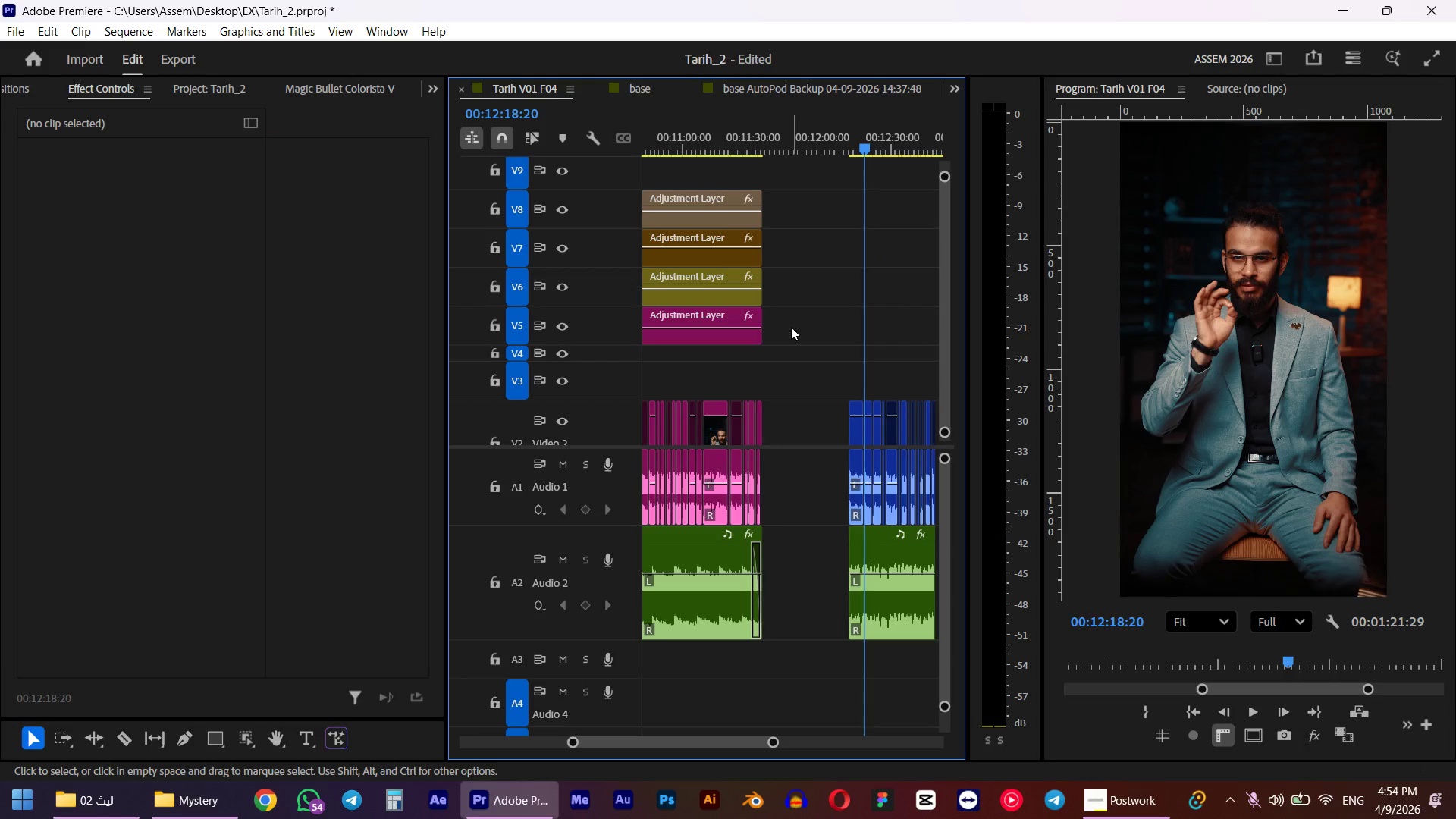 
hold_key(key=AltLeft, duration=0.89)
 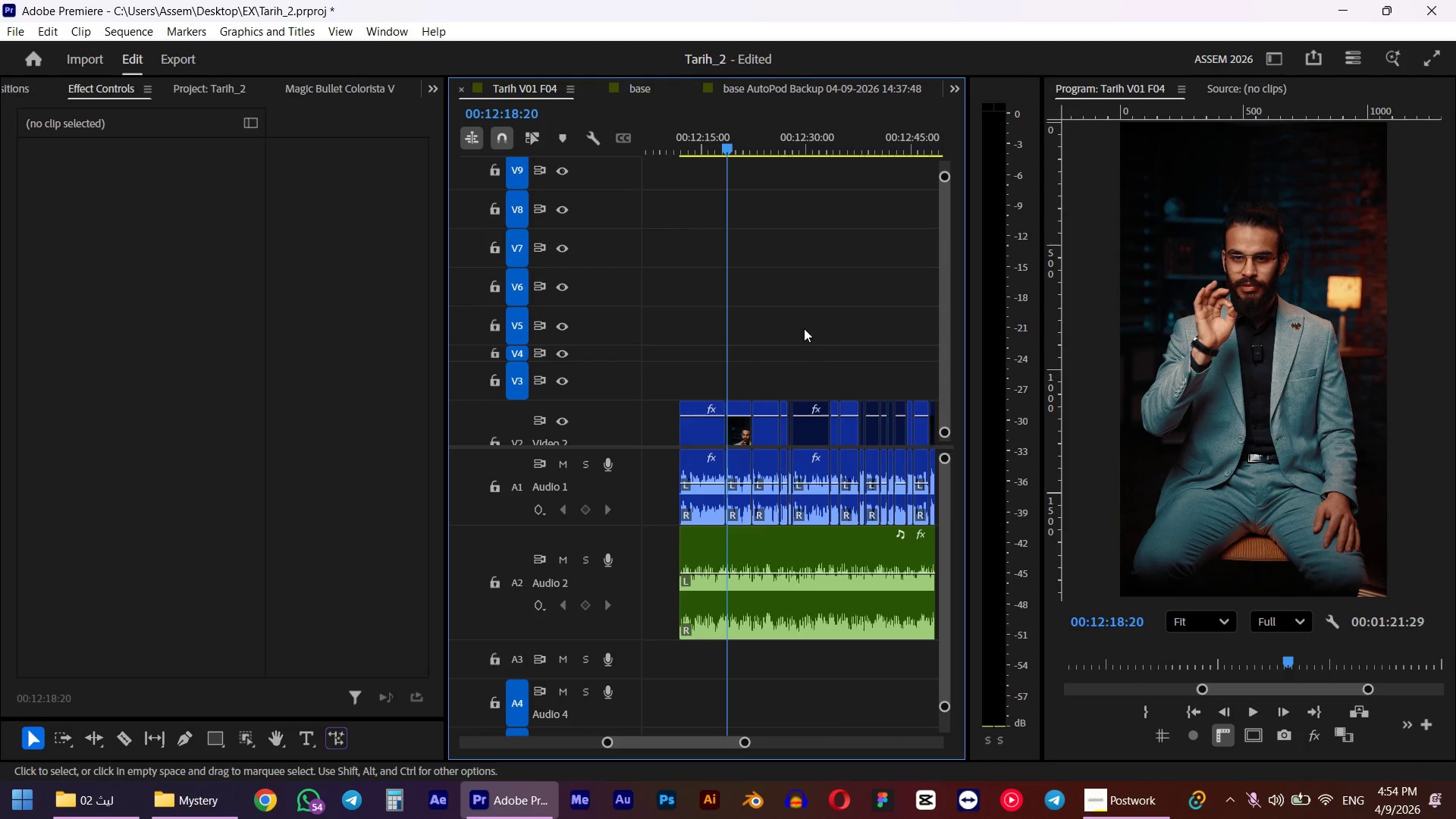 
scroll: coordinate [791, 327], scroll_direction: down, amount: 3.0
 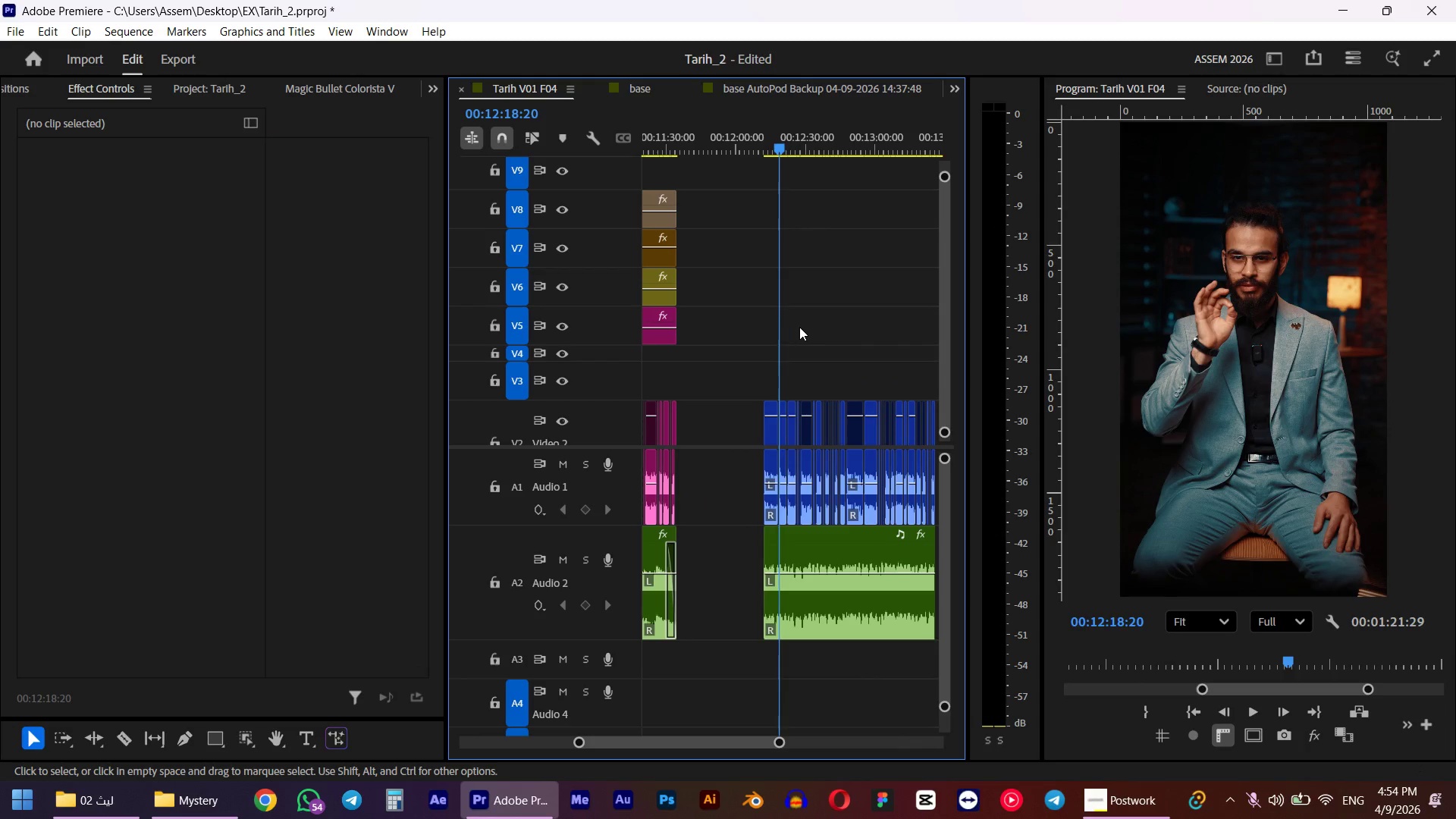 
scroll: coordinate [805, 327], scroll_direction: up, amount: 10.0
 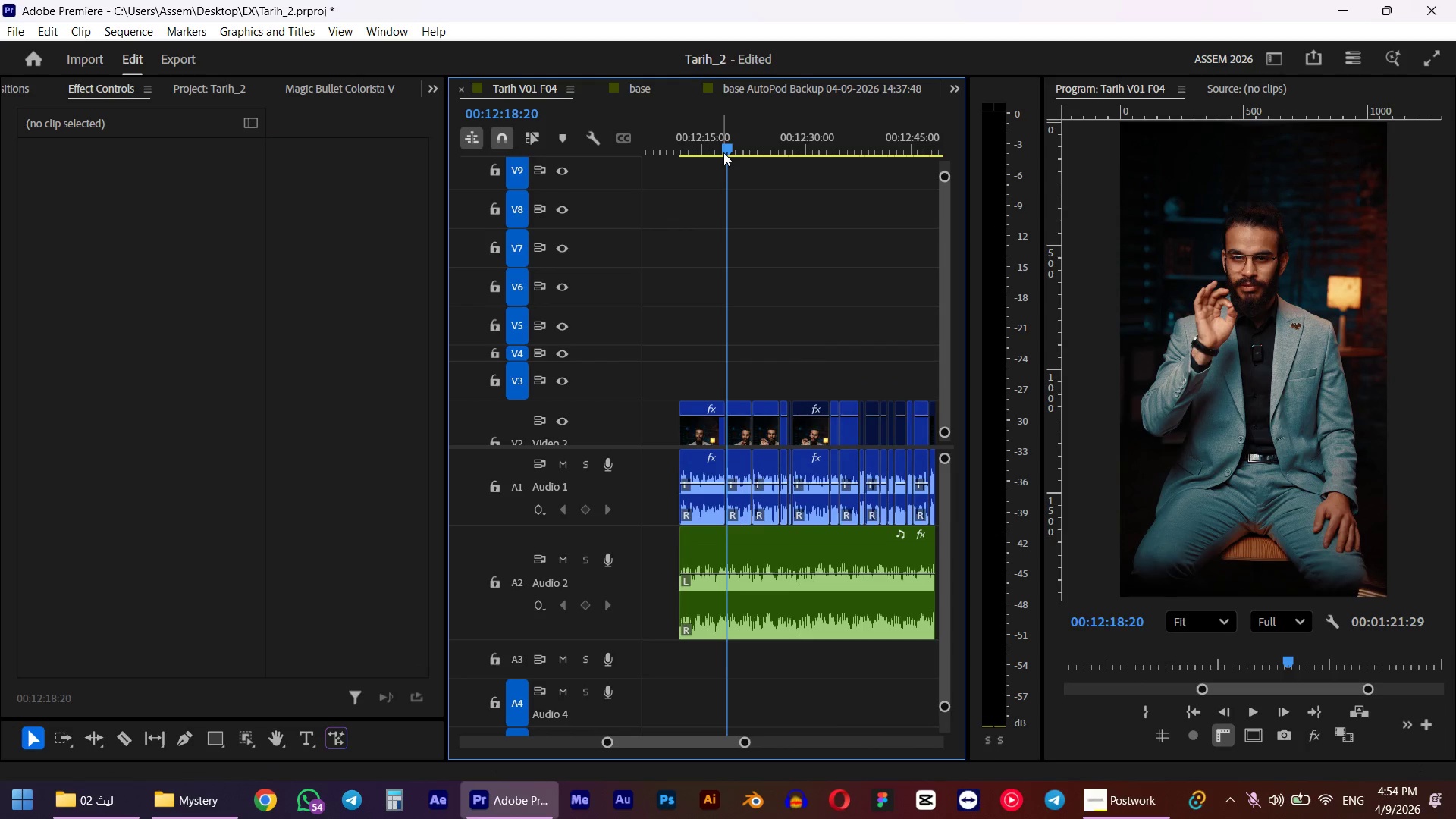 
left_click_drag(start_coordinate=[723, 152], to_coordinate=[702, 152])
 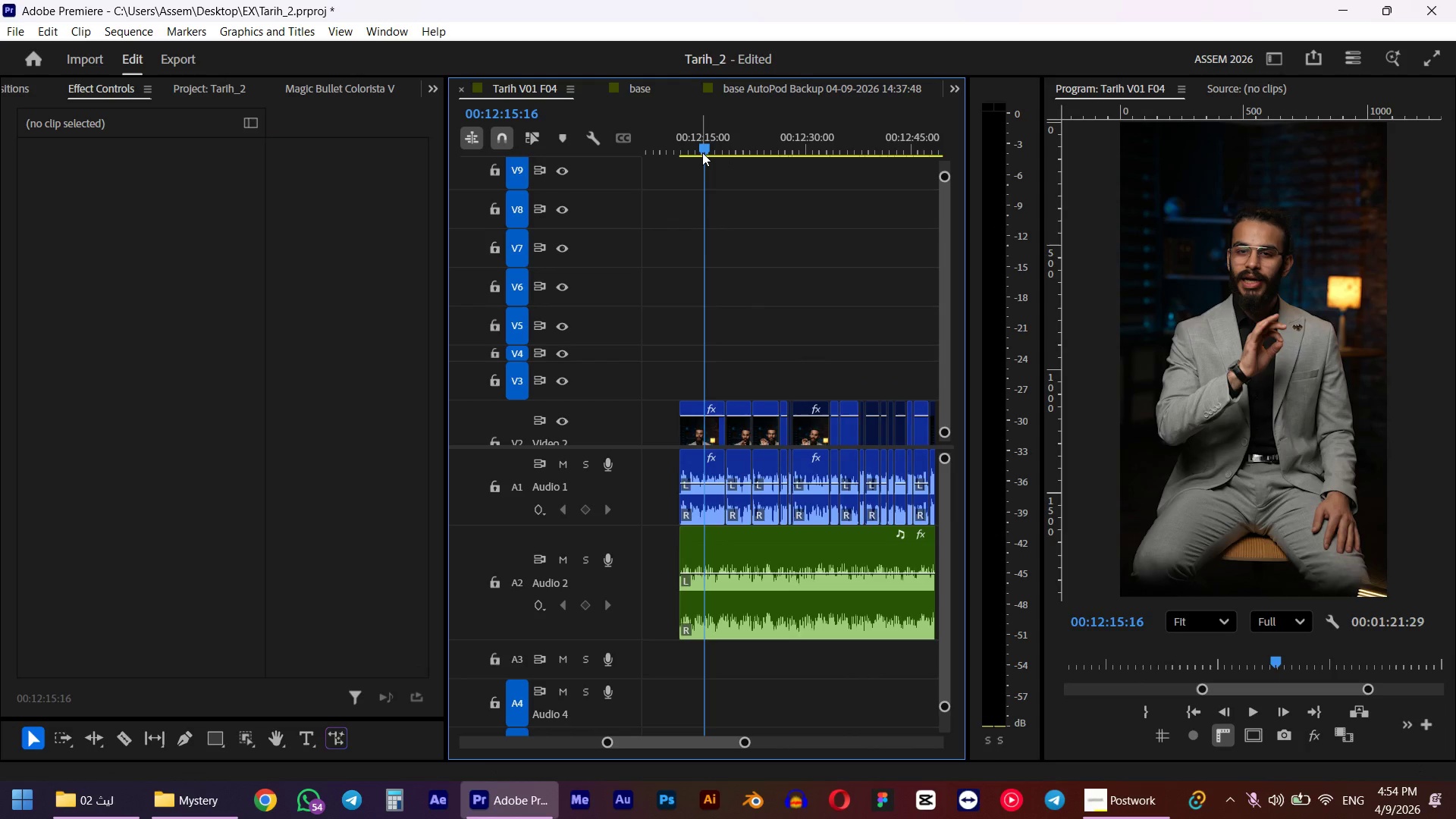 
key(Control+Z)
 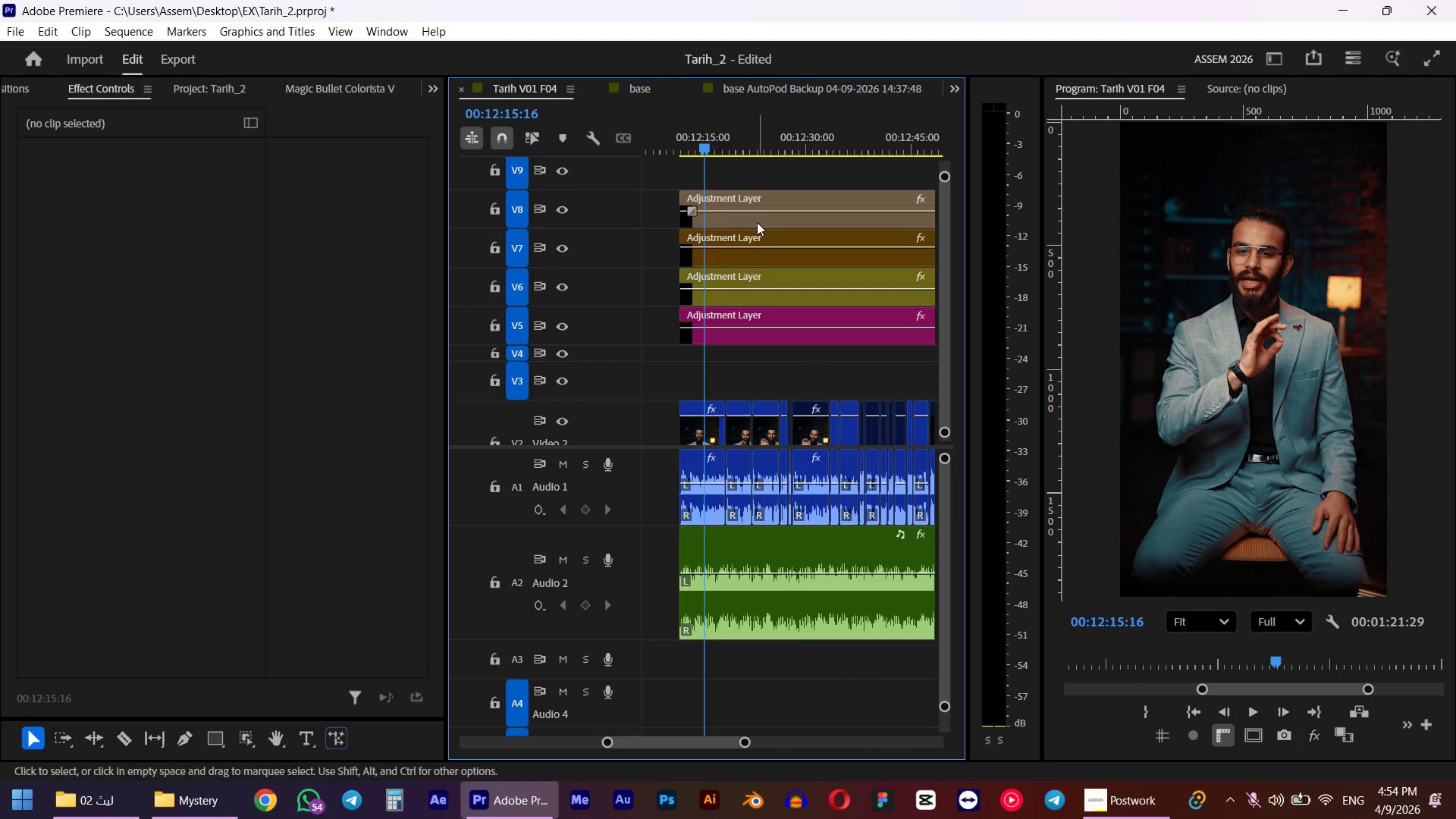 
key(Space)
 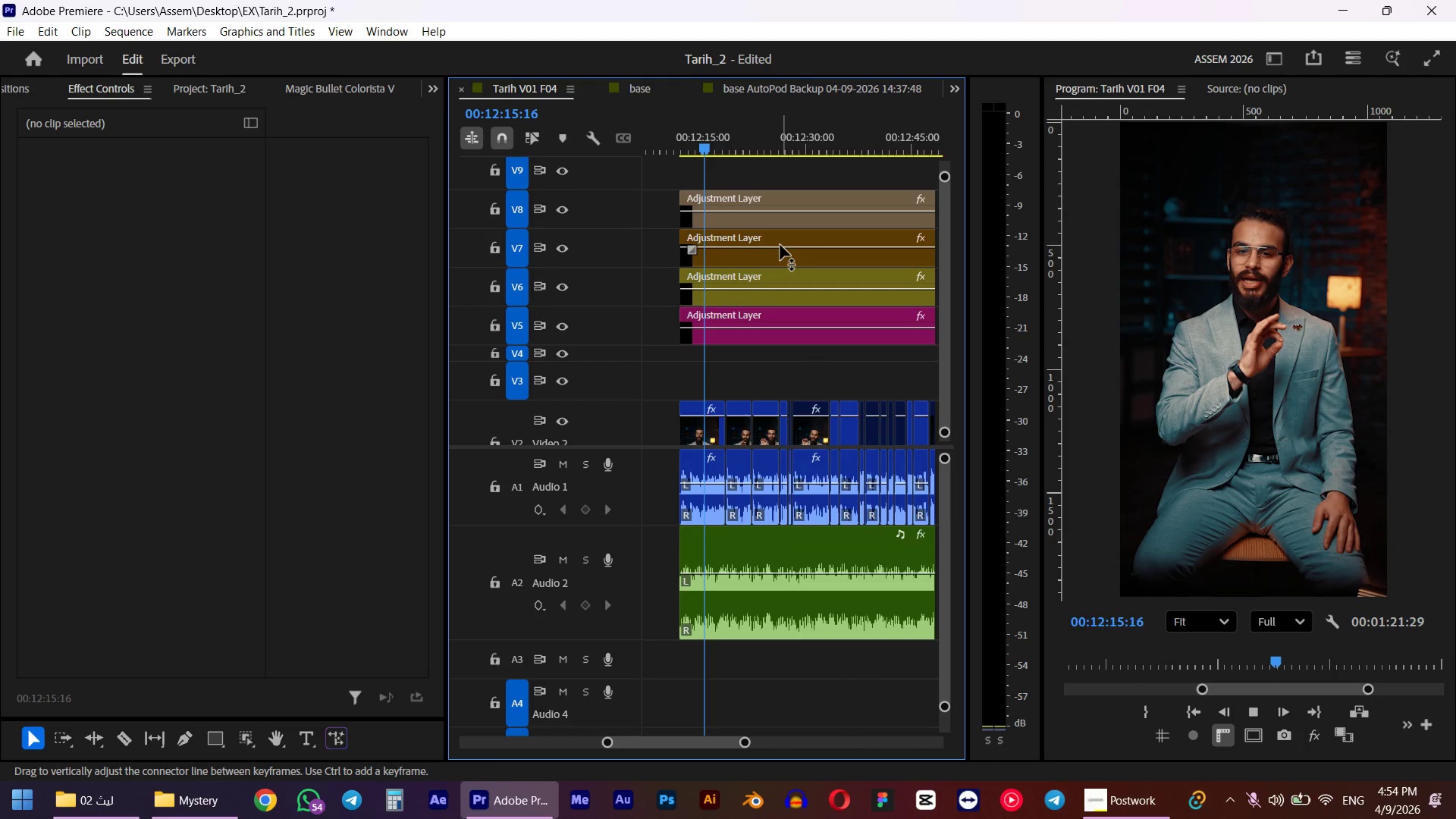 
hold_key(key=AltLeft, duration=0.97)
scroll: coordinate [783, 257], scroll_direction: down, amount: 7.0
 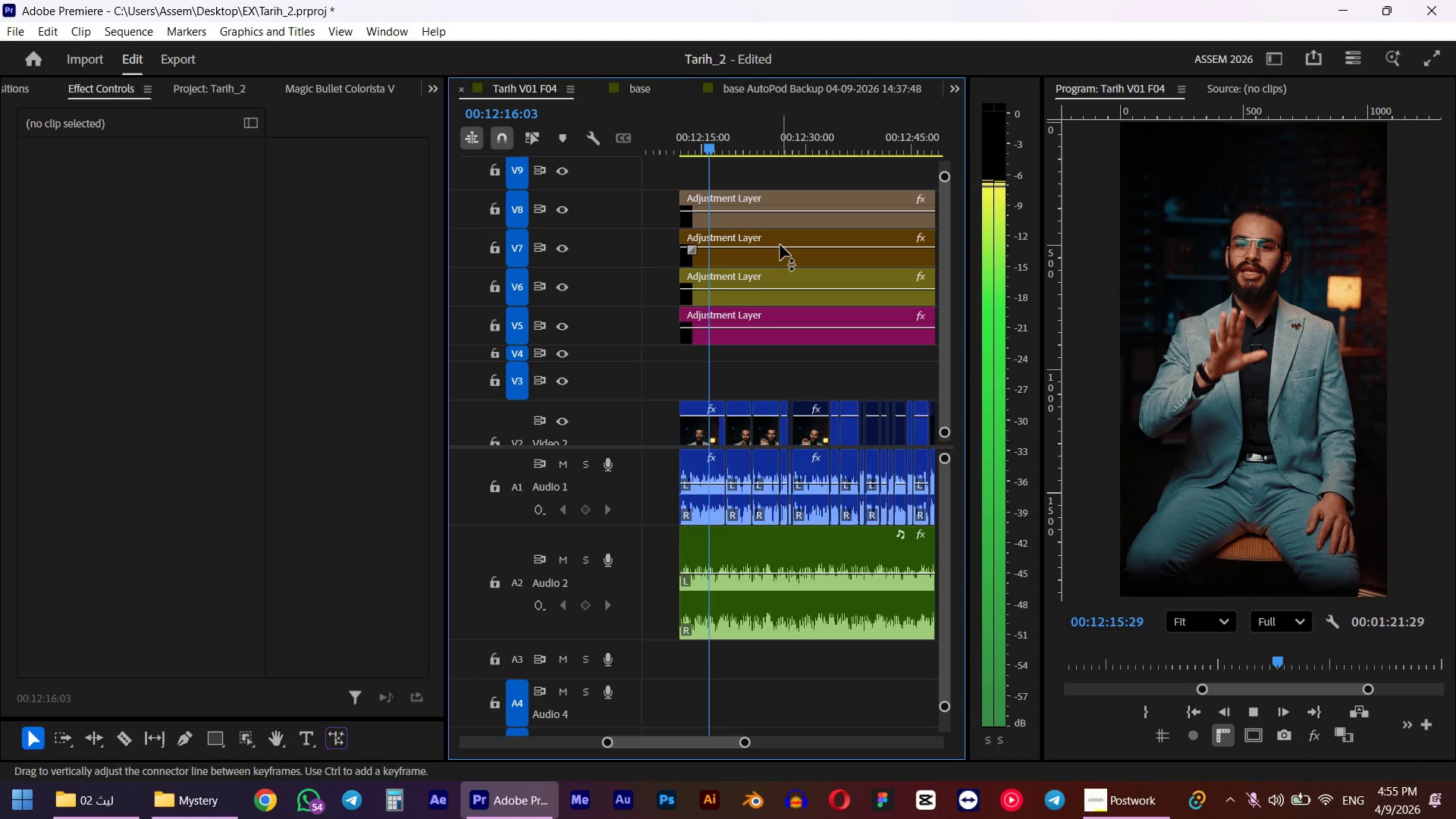 
key(Space)
 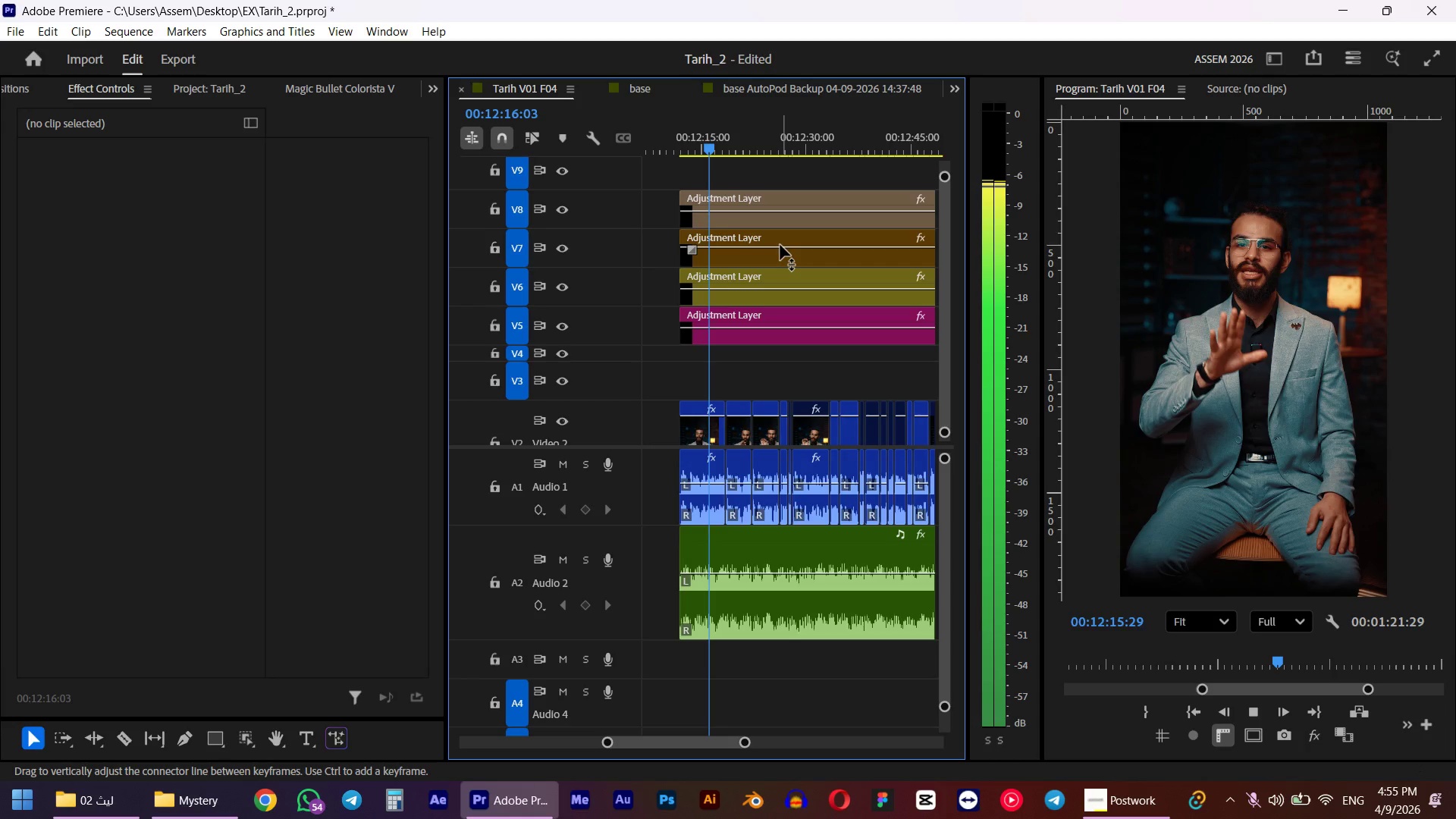 
scroll: coordinate [761, 306], scroll_direction: down, amount: 13.0
 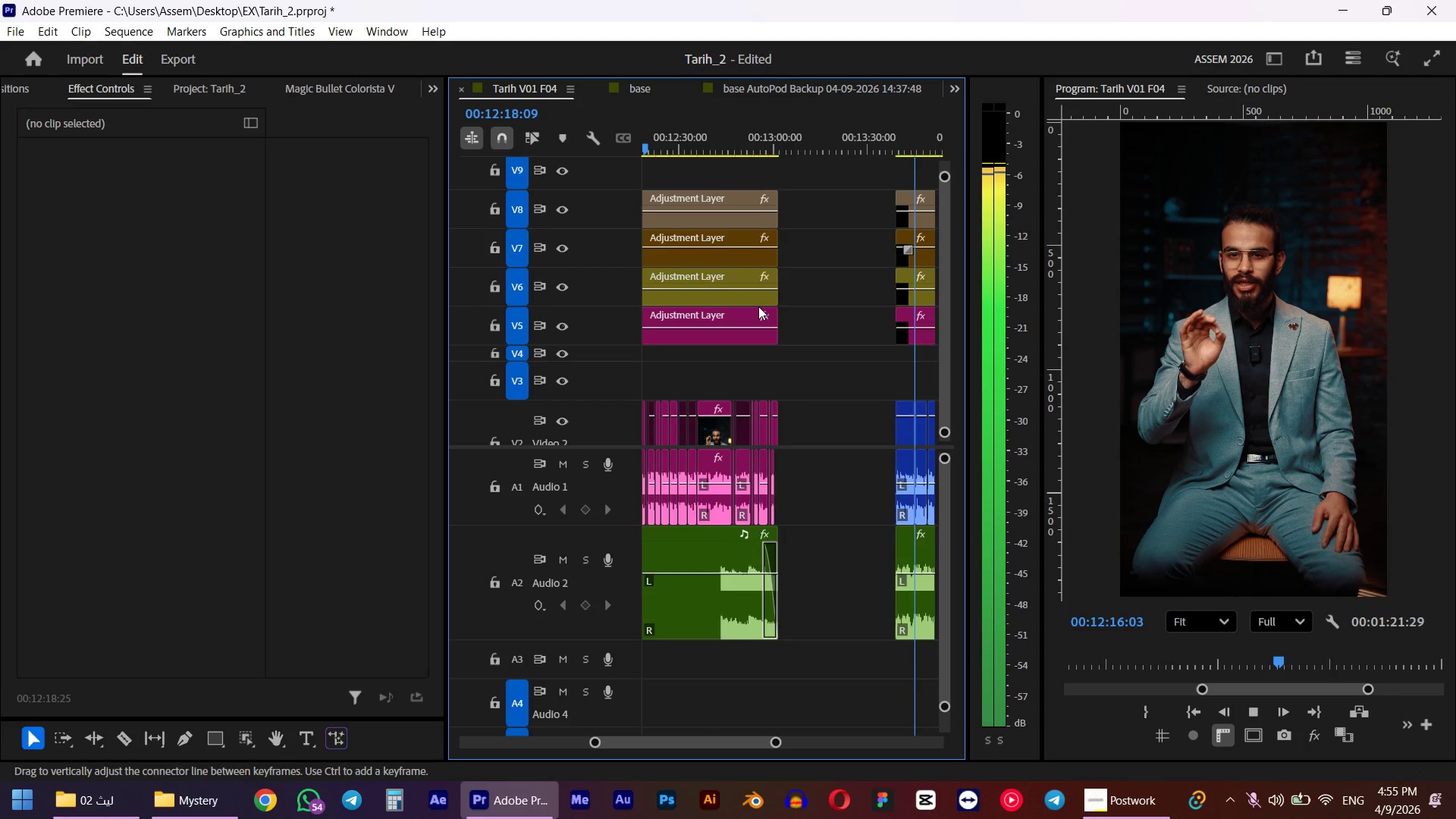 
left_click_drag(start_coordinate=[912, 205], to_coordinate=[855, 308])
 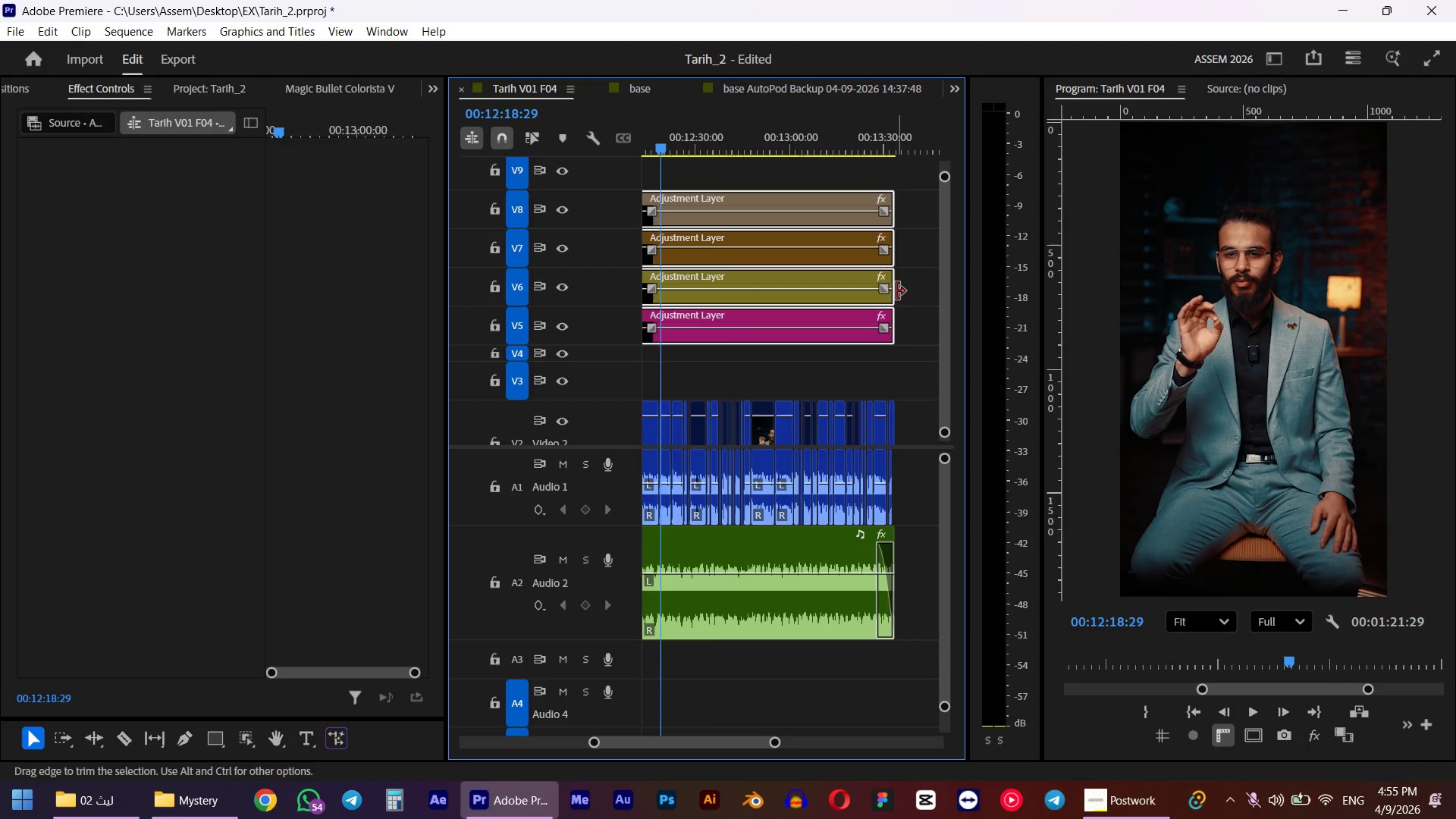 
left_click_drag(start_coordinate=[896, 290], to_coordinate=[901, 289])
 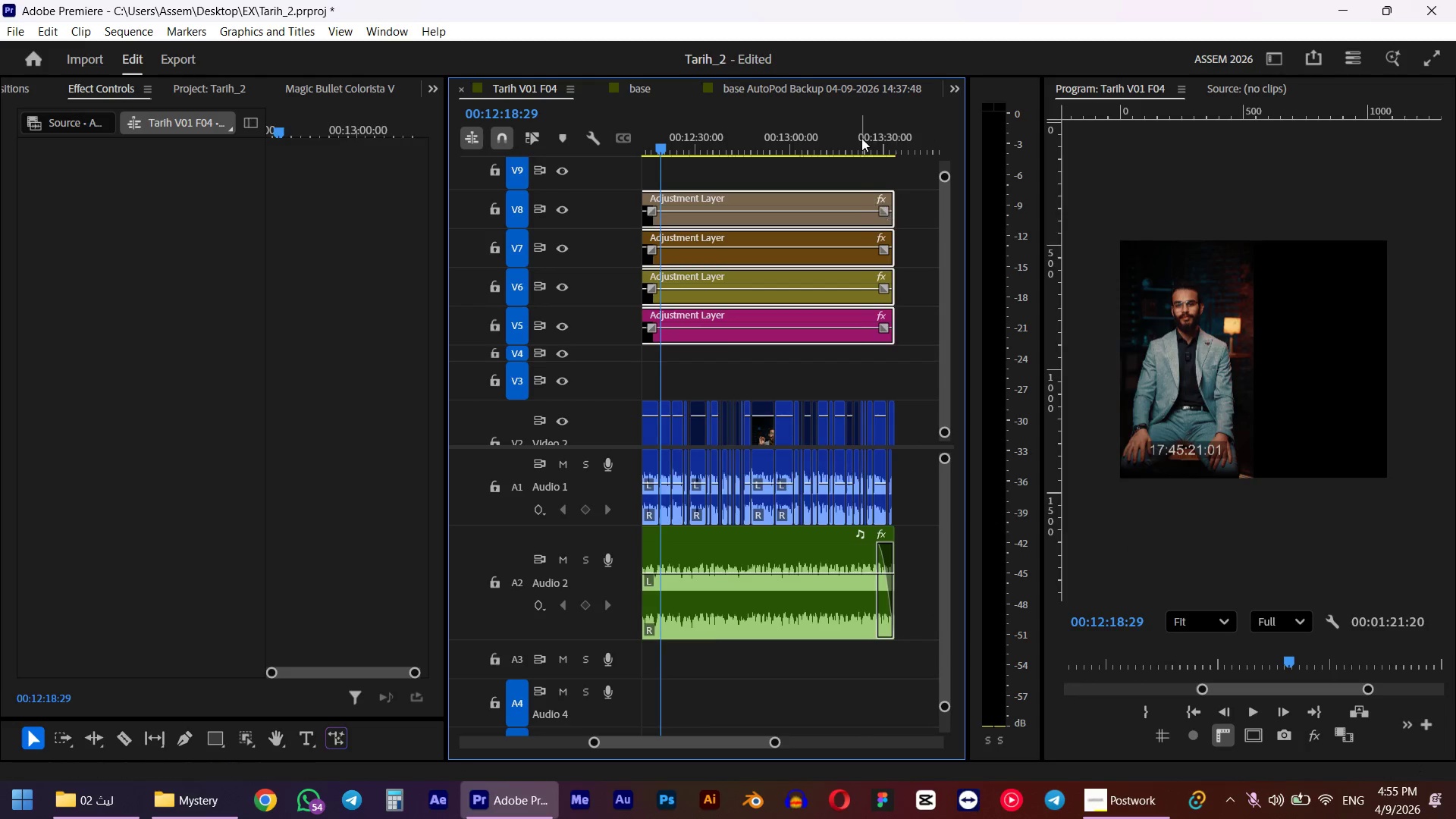 
left_click([861, 138])
 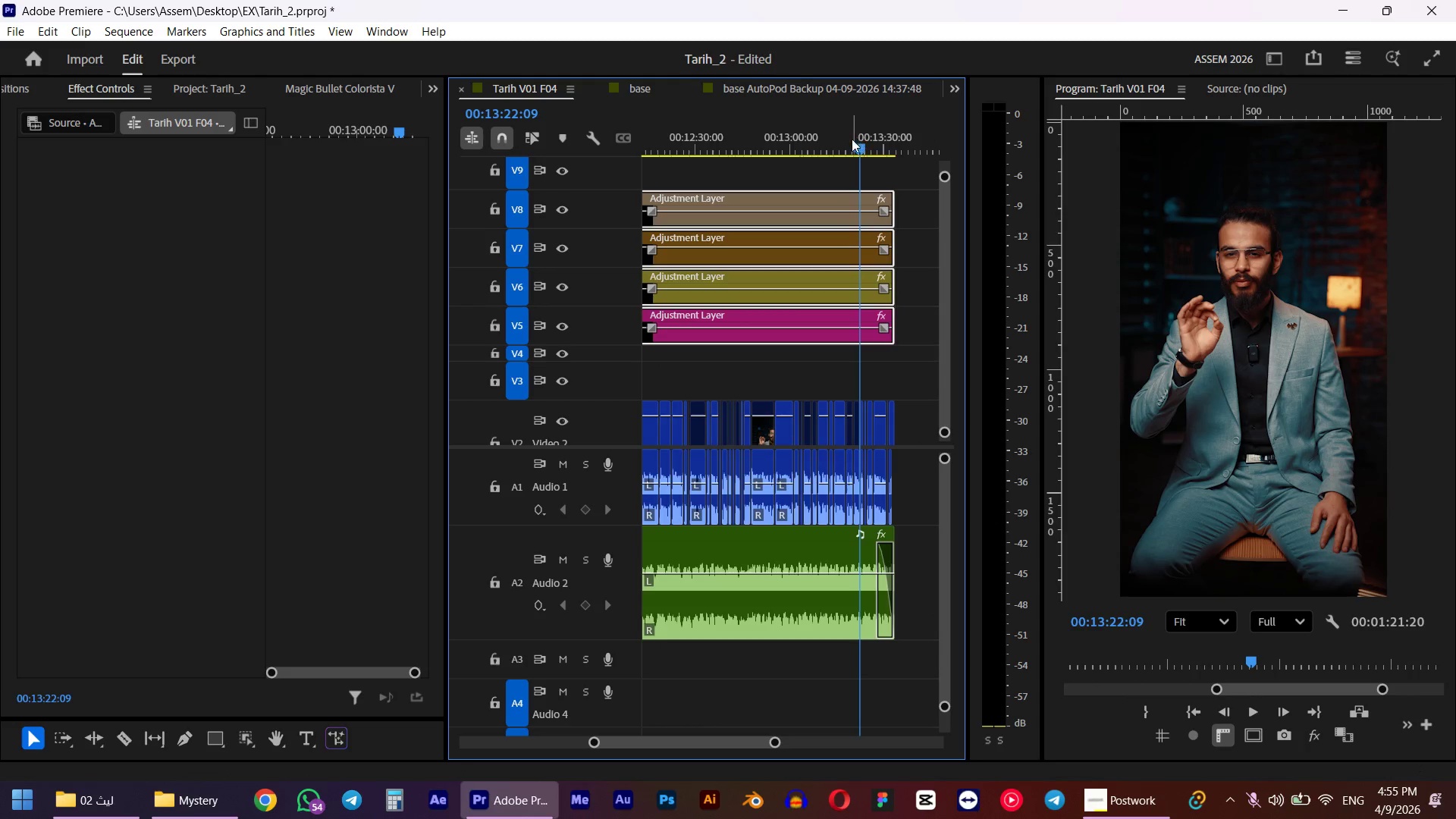 
left_click_drag(start_coordinate=[821, 140], to_coordinate=[811, 141])
 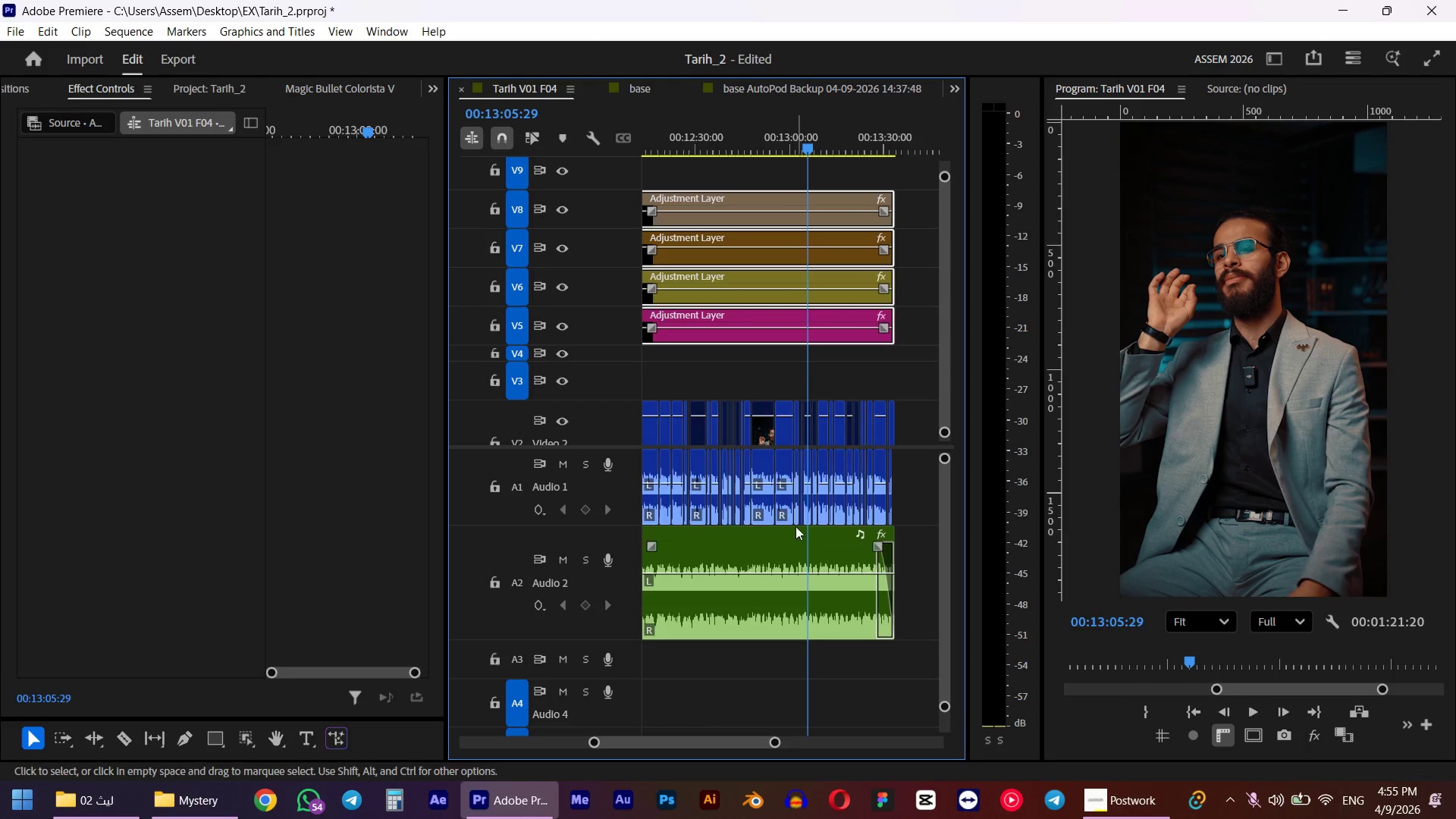 
key(Space)
 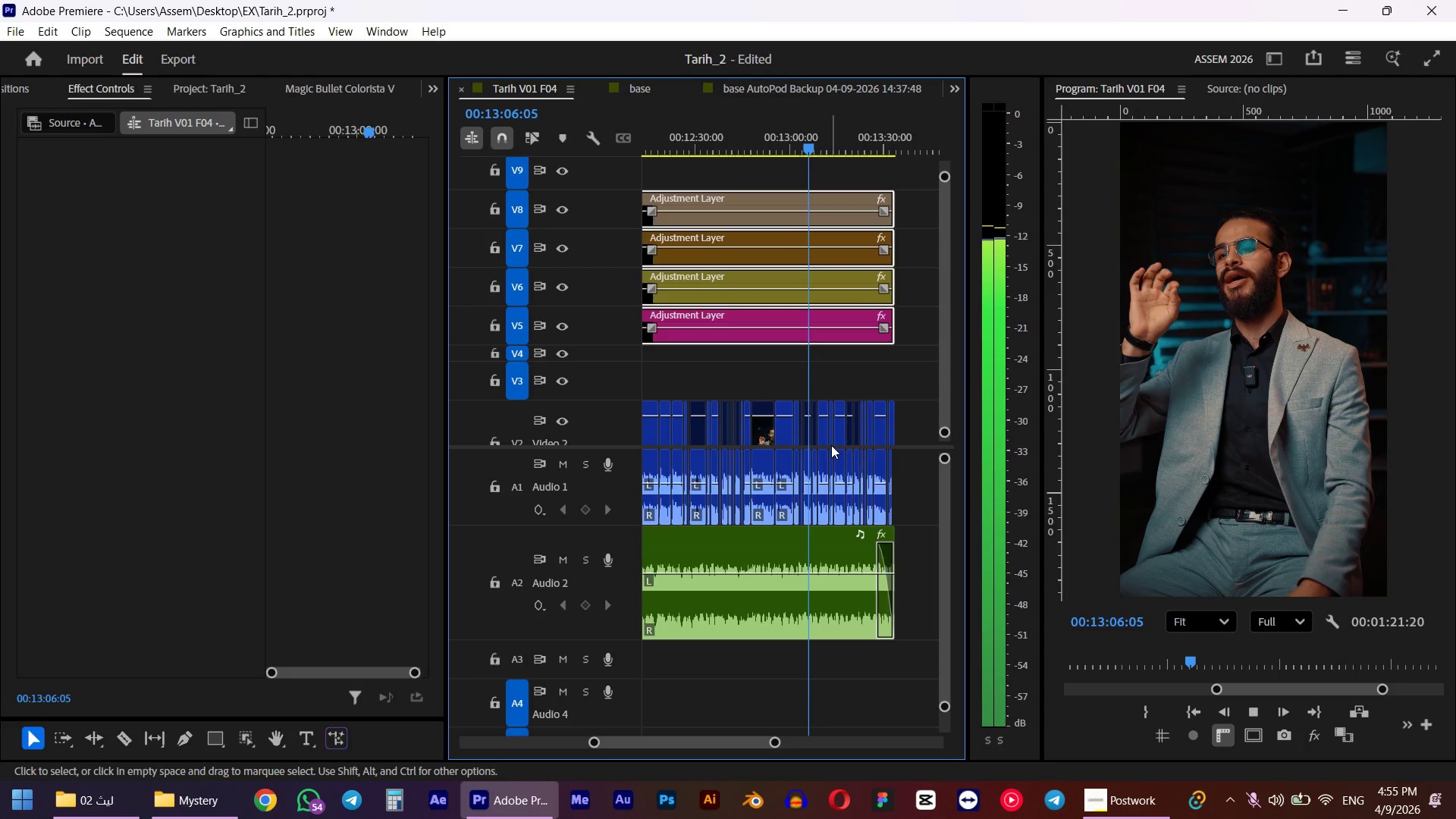 
key(Space)
 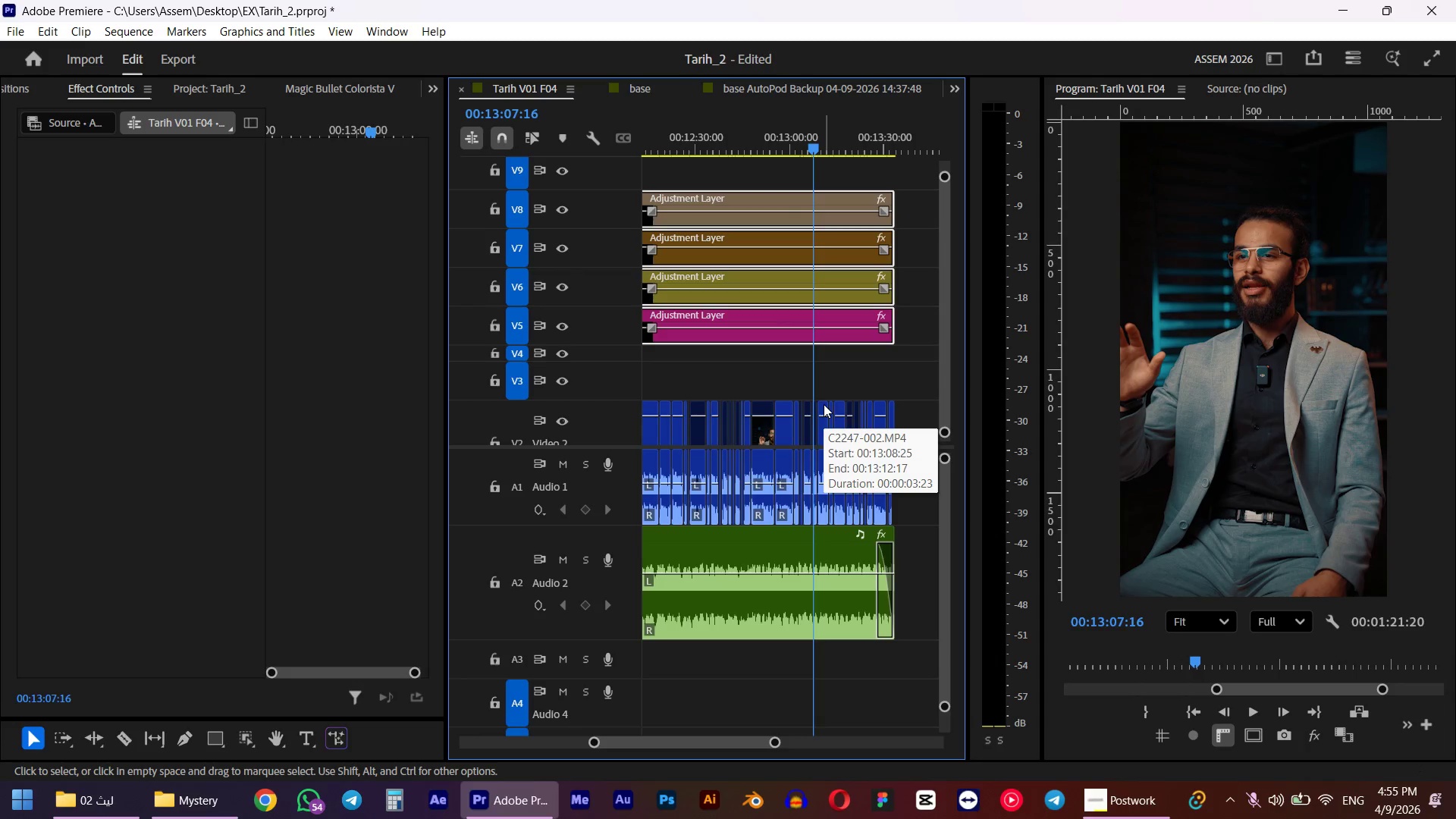 
key(Delete)
 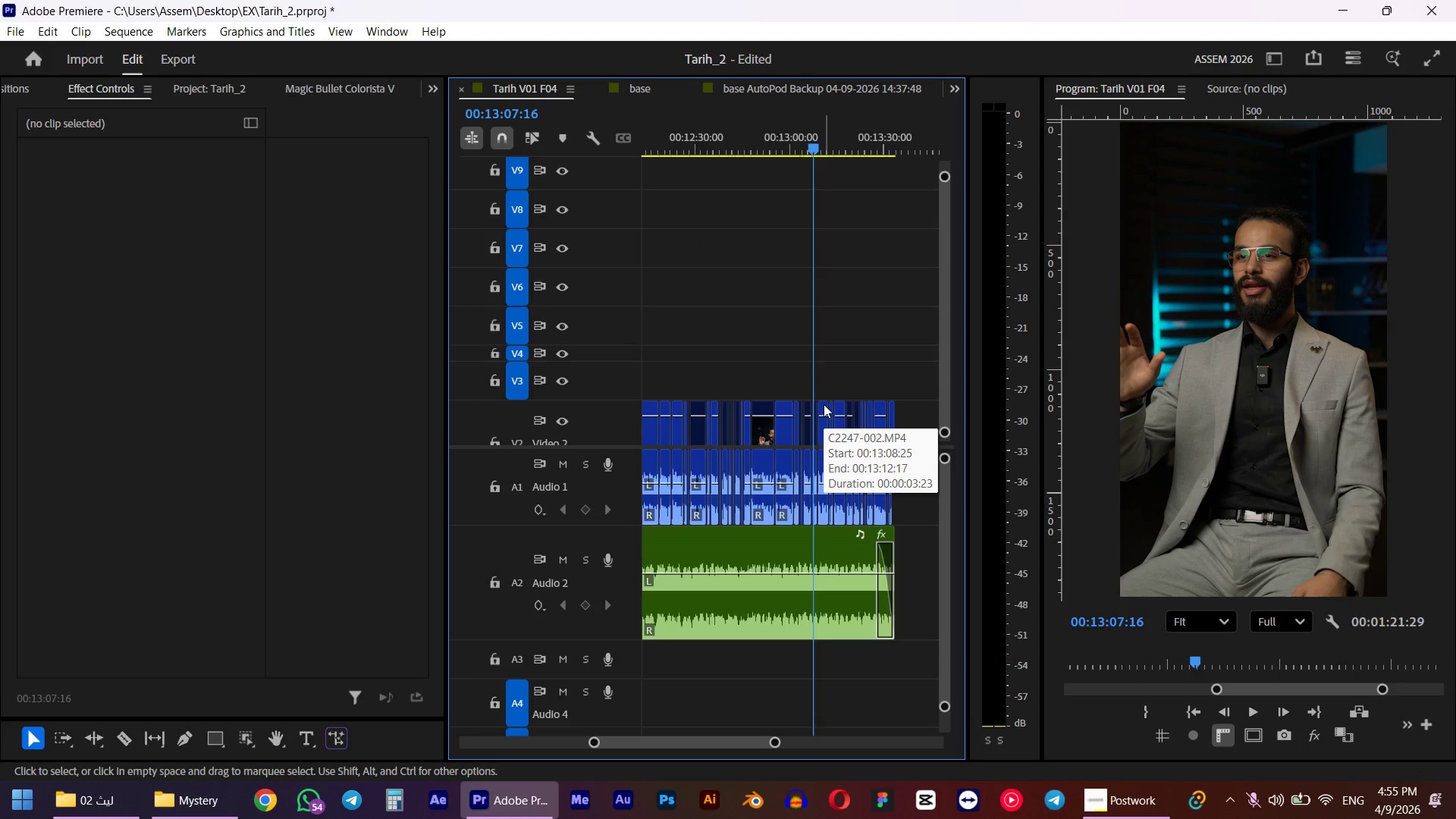 
key(Control+ControlLeft)
 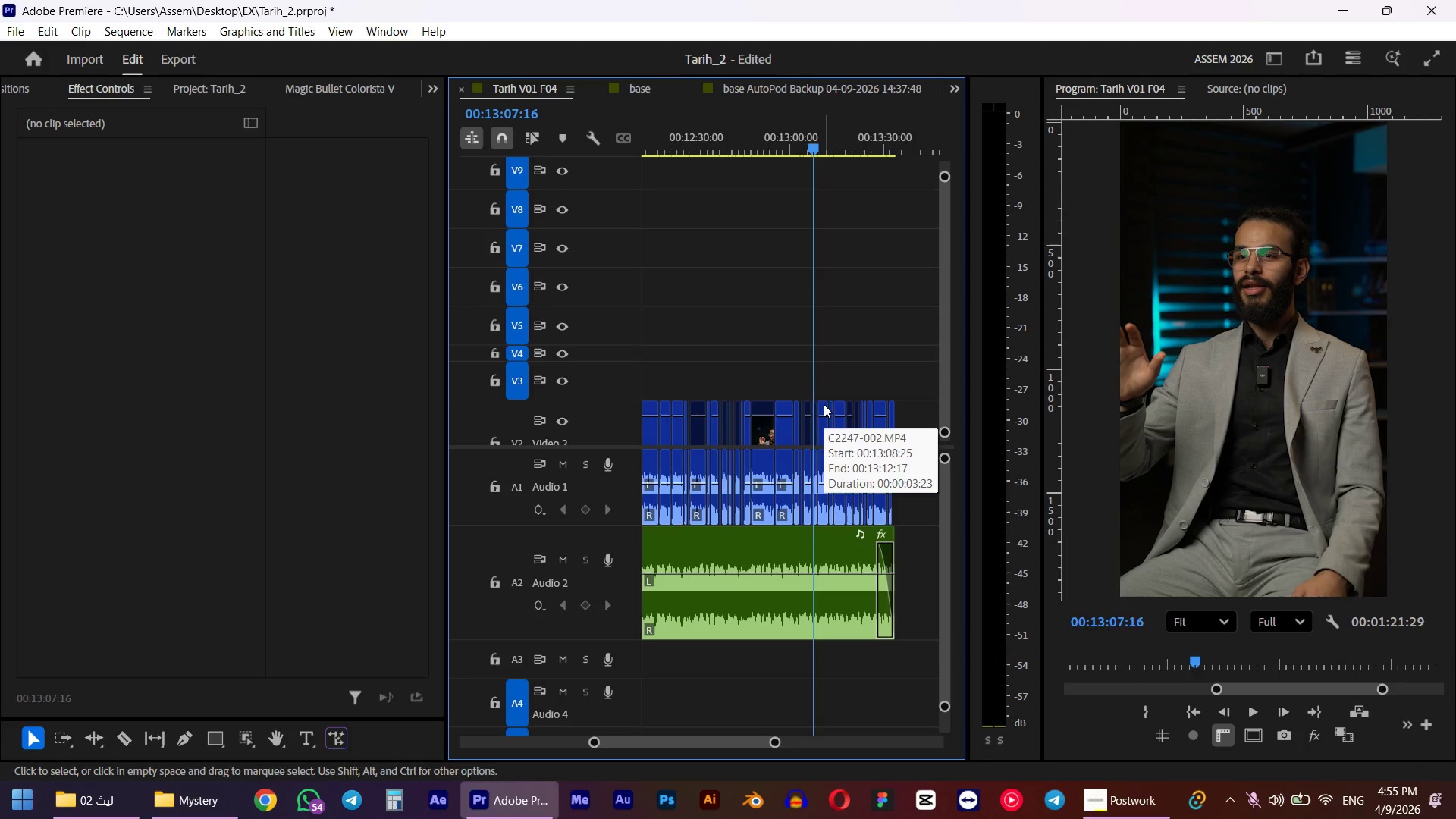 
key(Control+Z)
 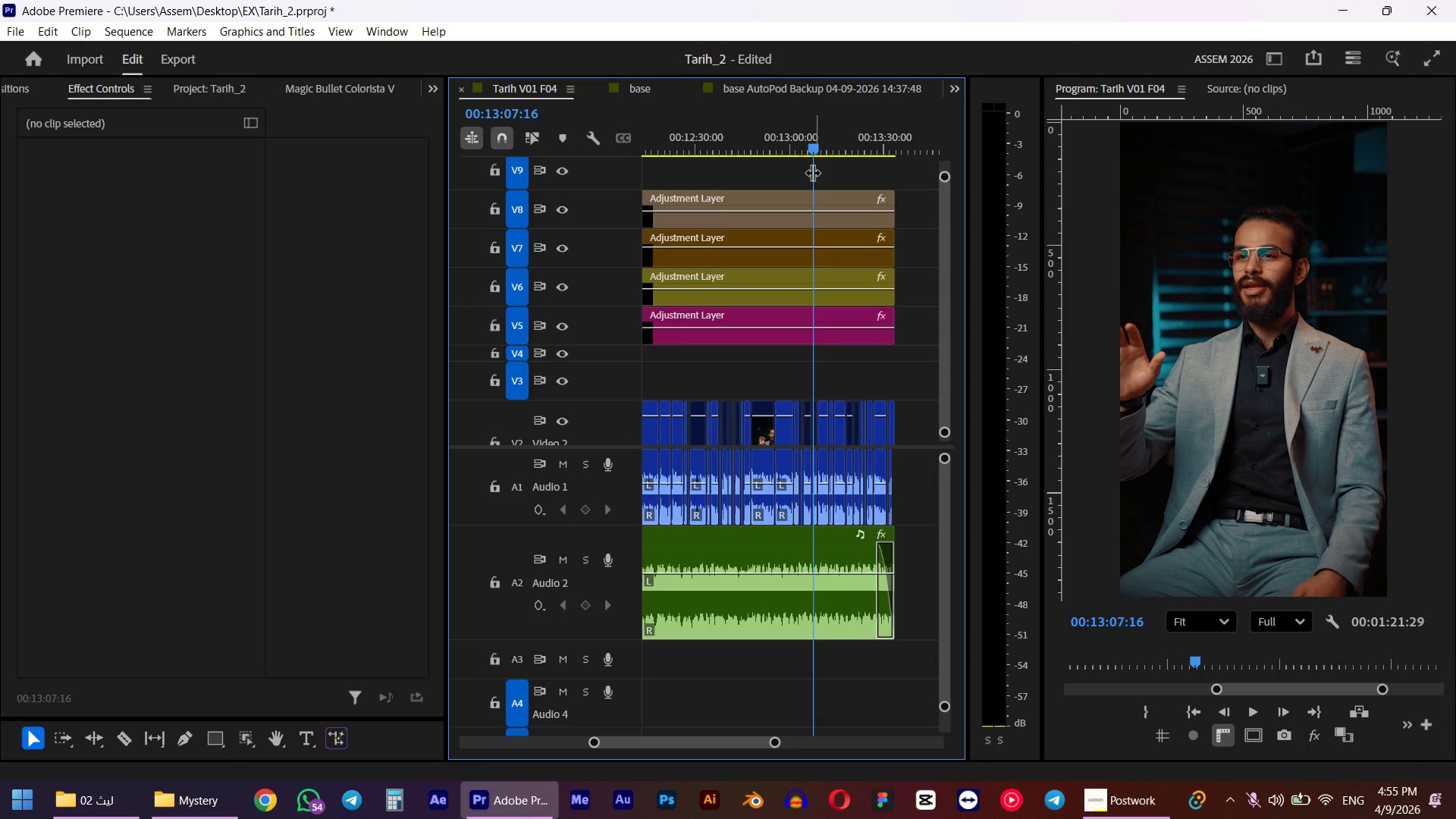 
left_click([794, 152])
 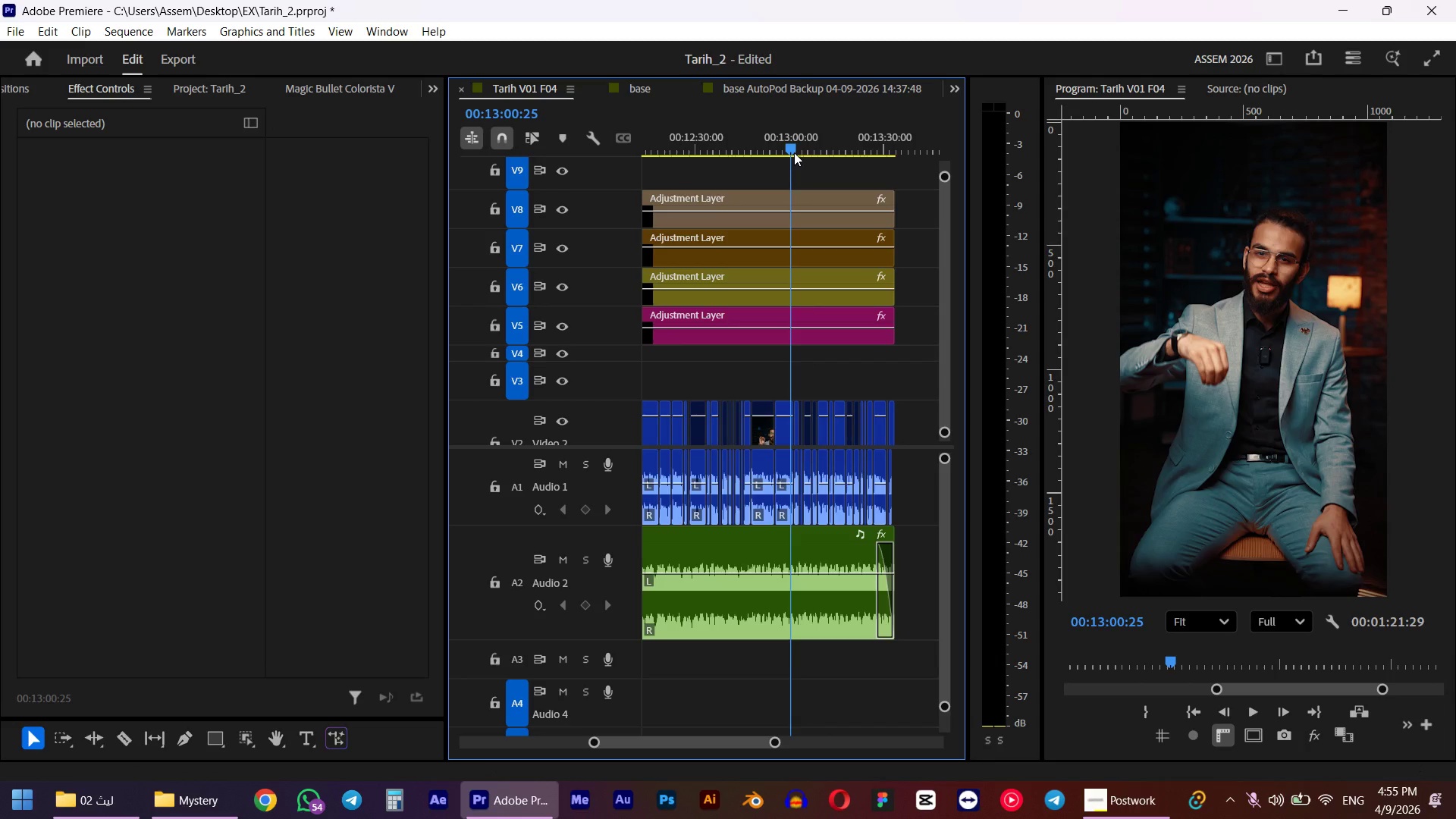 
scroll: coordinate [820, 220], scroll_direction: down, amount: 5.0
 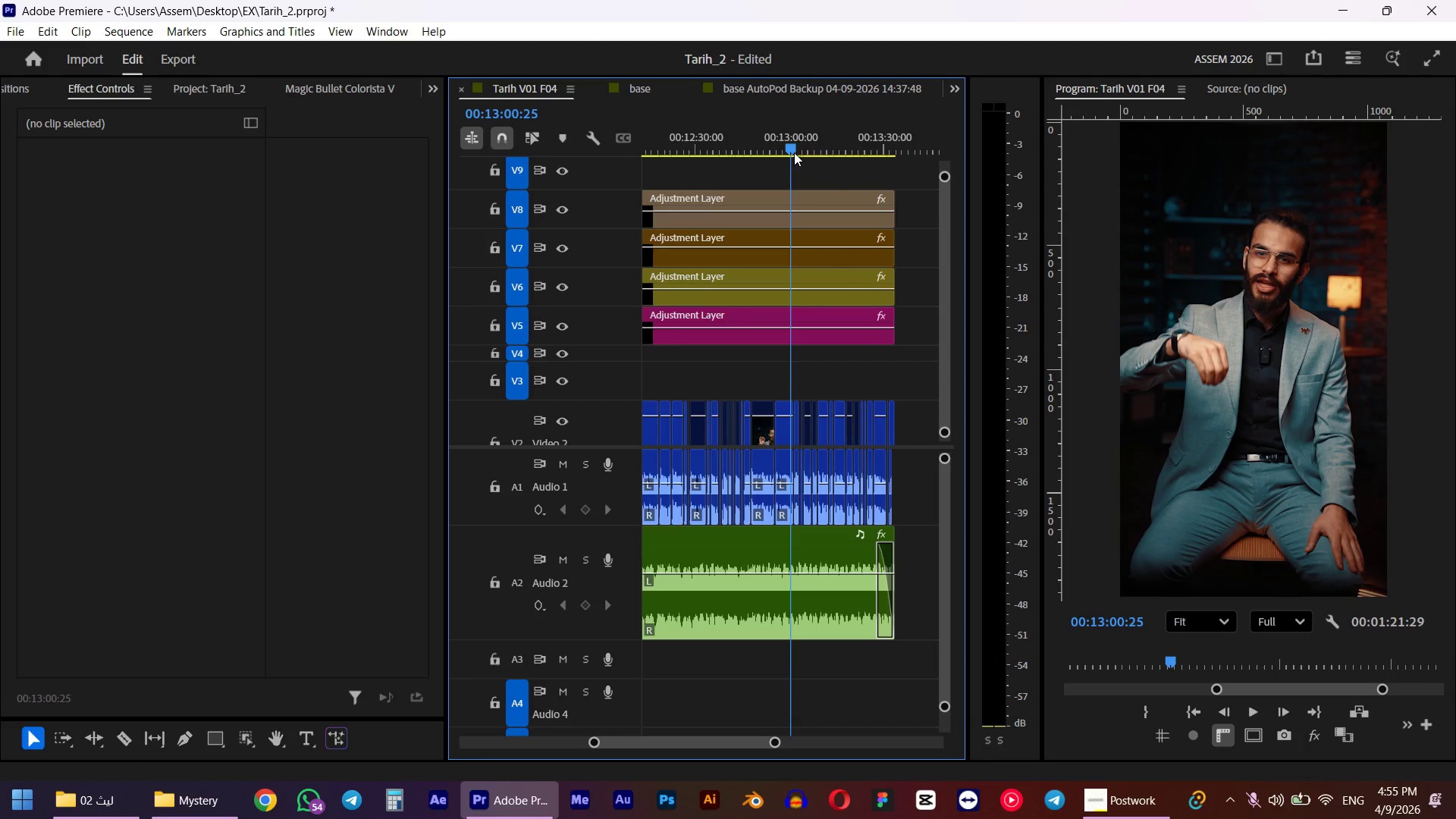 
left_click([821, 155])
 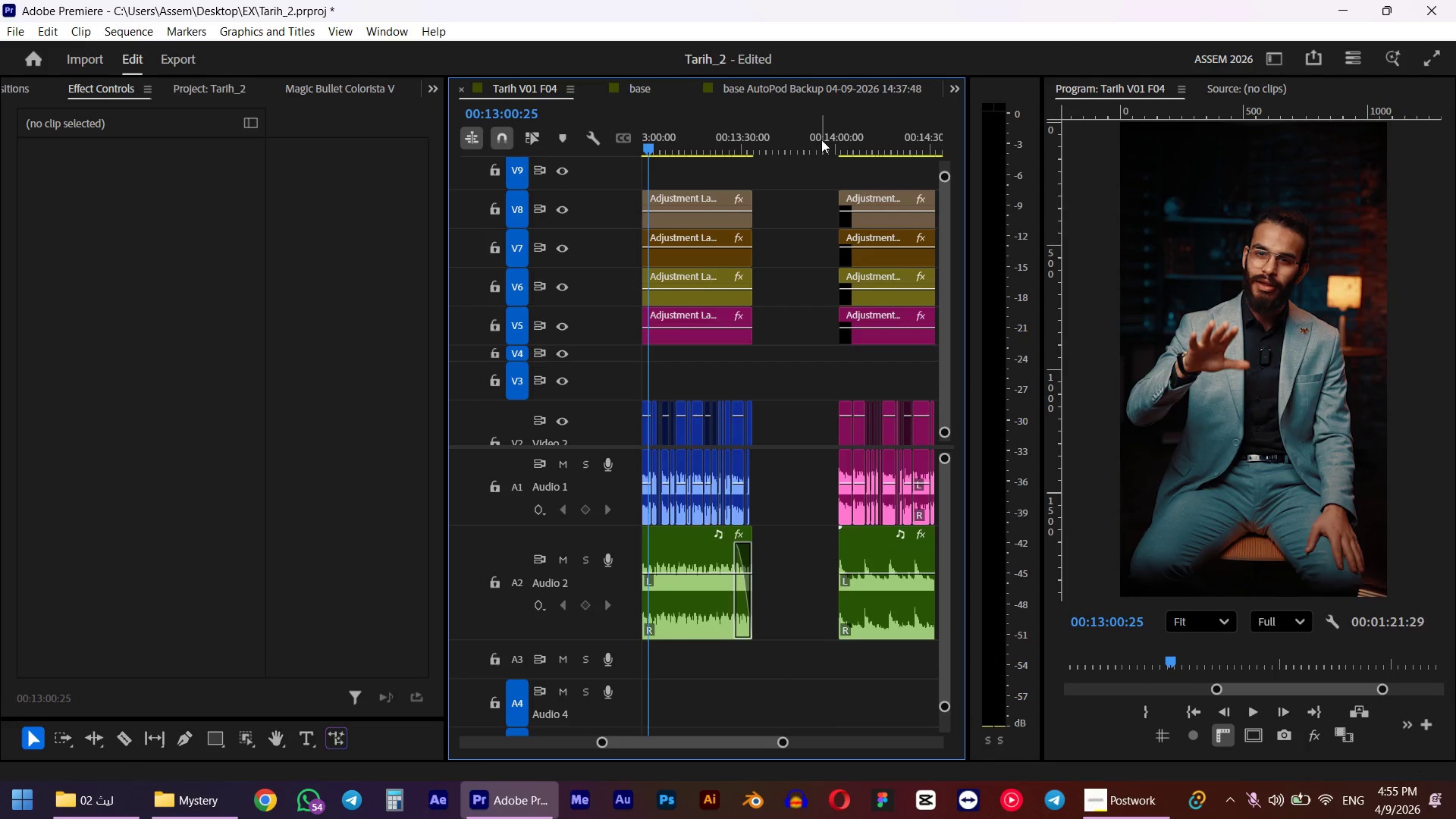 
left_click_drag(start_coordinate=[821, 140], to_coordinate=[833, 138])
 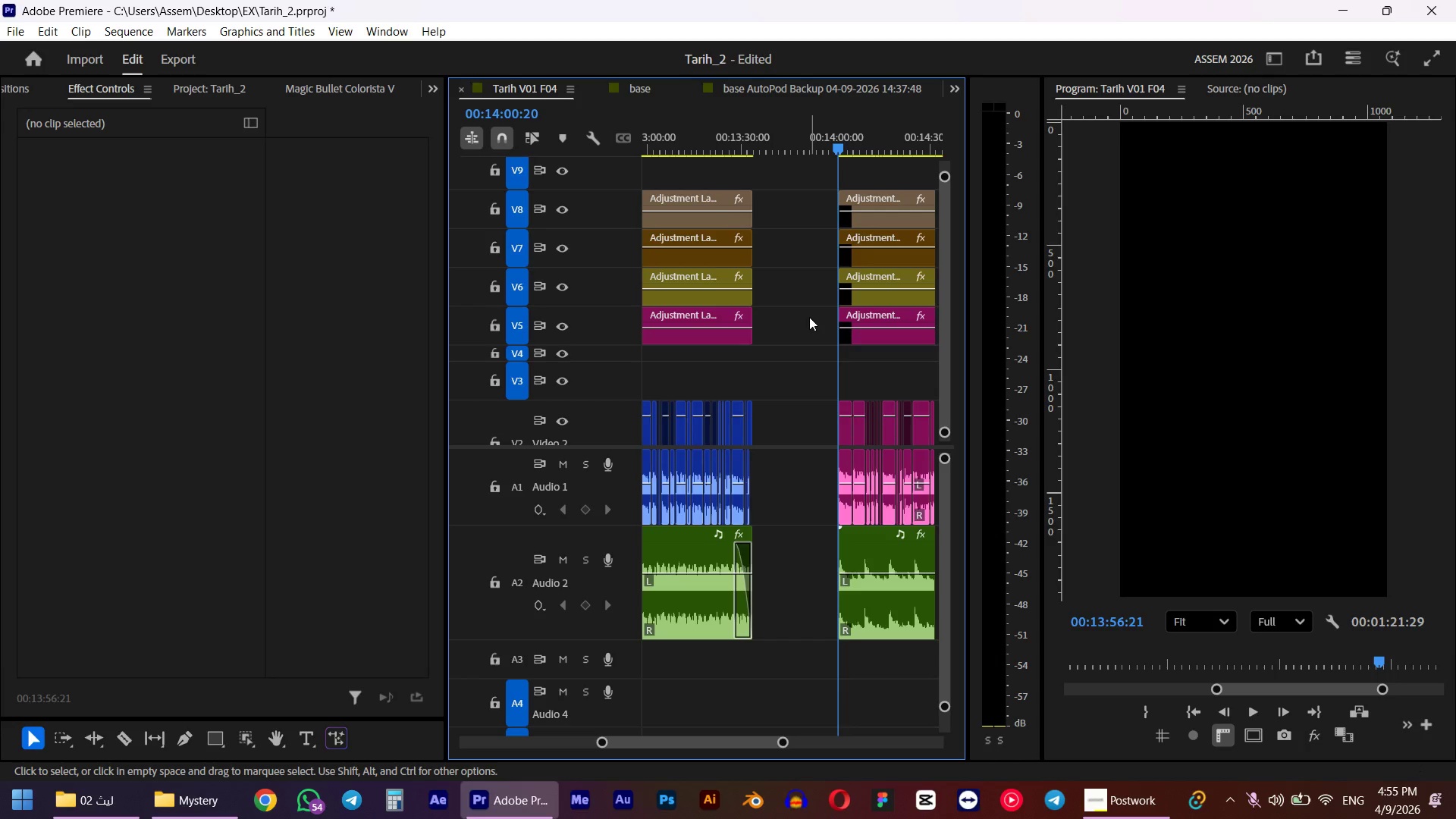 
hold_key(key=ShiftLeft, duration=0.58)
 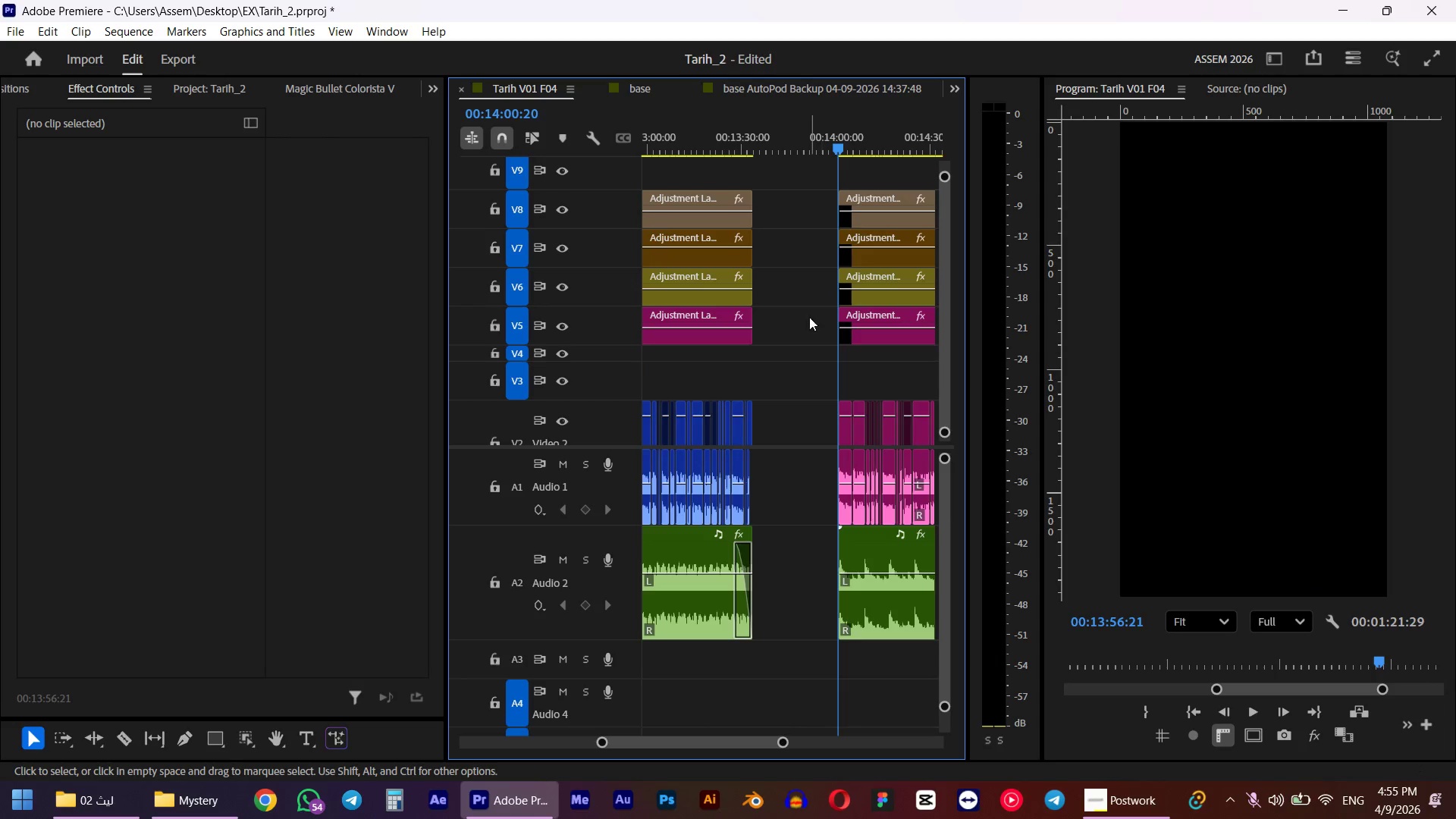 
hold_key(key=AltLeft, duration=0.34)
 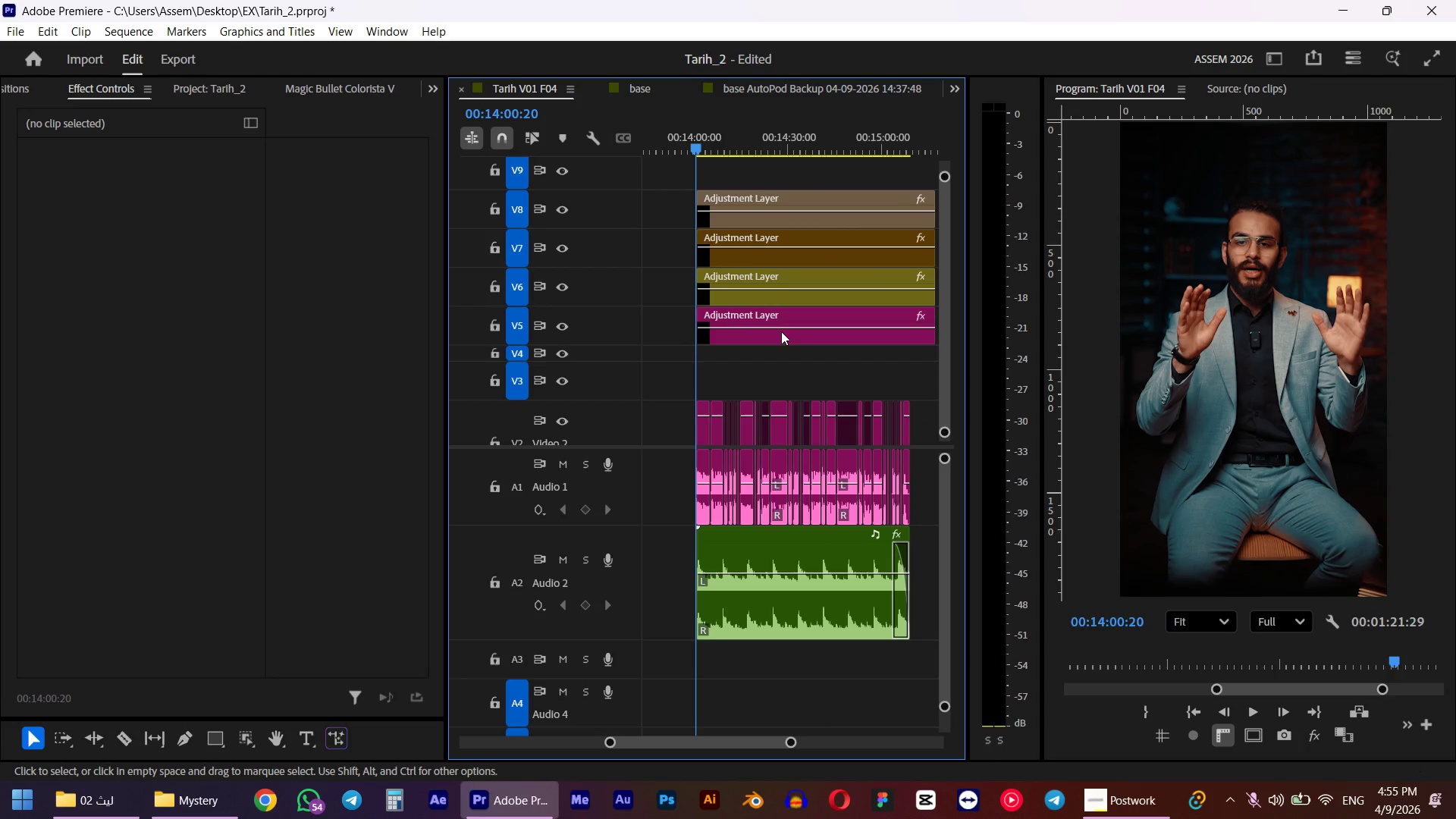 
scroll: coordinate [783, 331], scroll_direction: down, amount: 9.0
 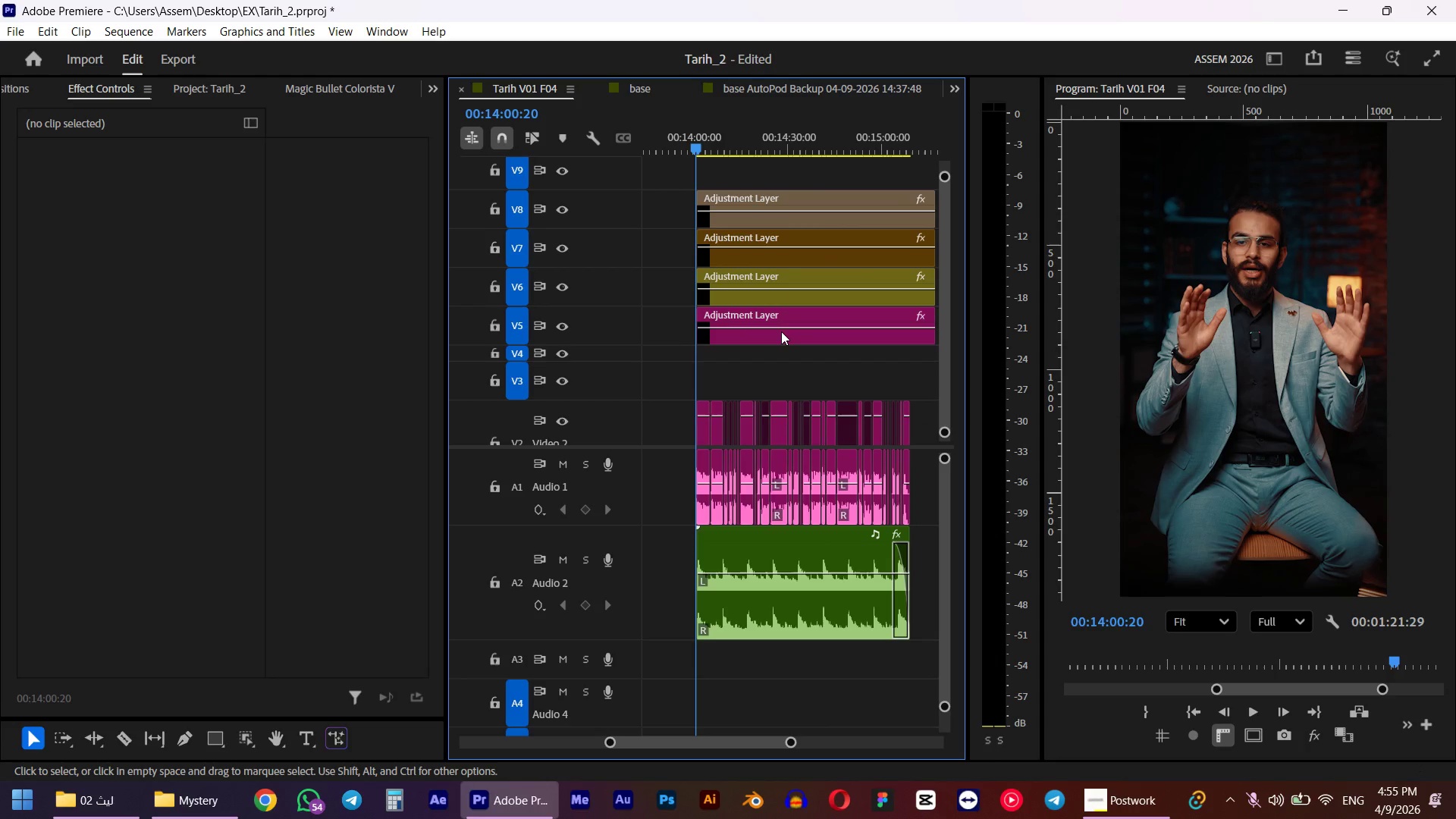 
left_click_drag(start_coordinate=[903, 190], to_coordinate=[839, 315])
 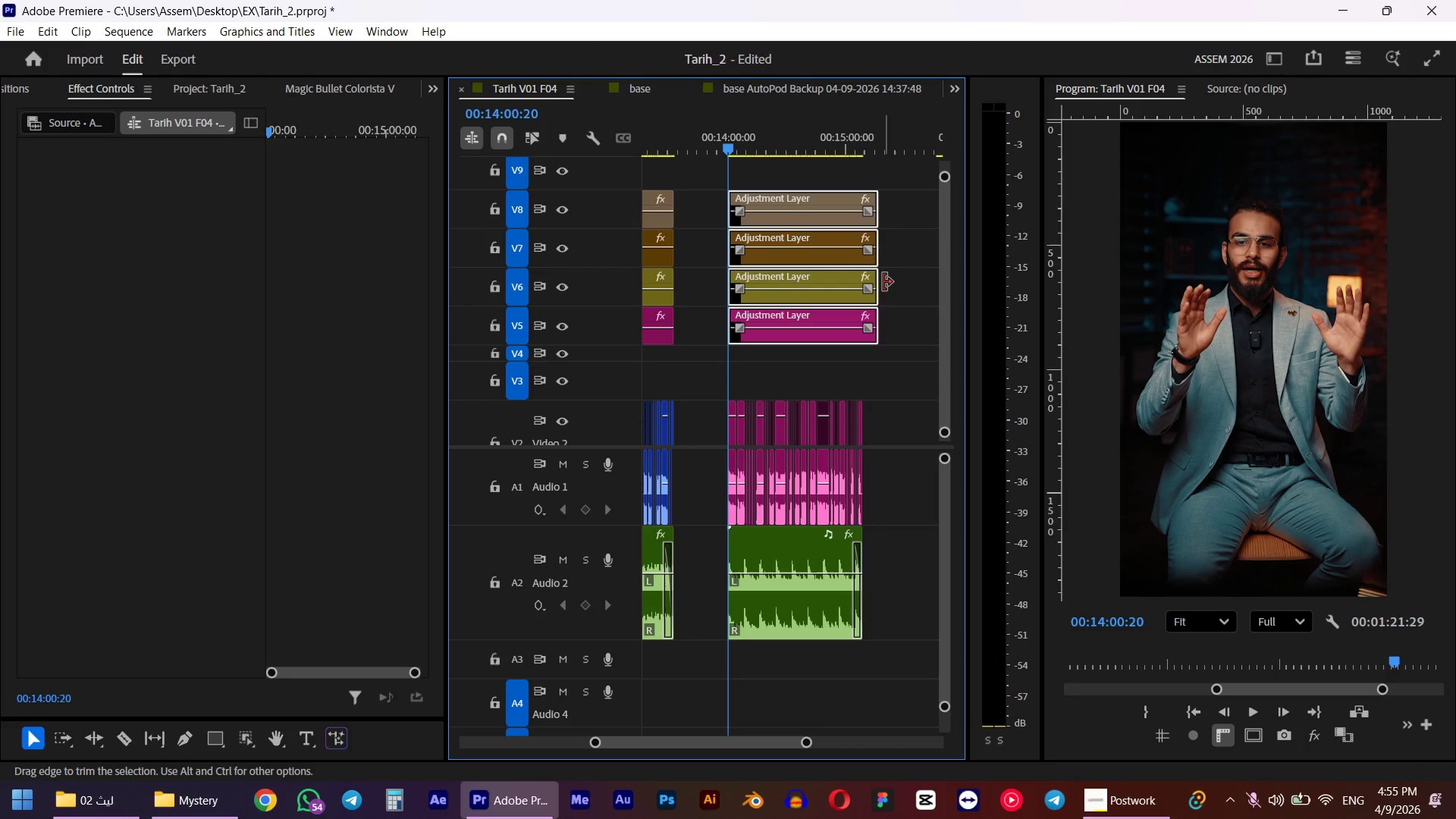 
left_click_drag(start_coordinate=[883, 282], to_coordinate=[868, 284])
 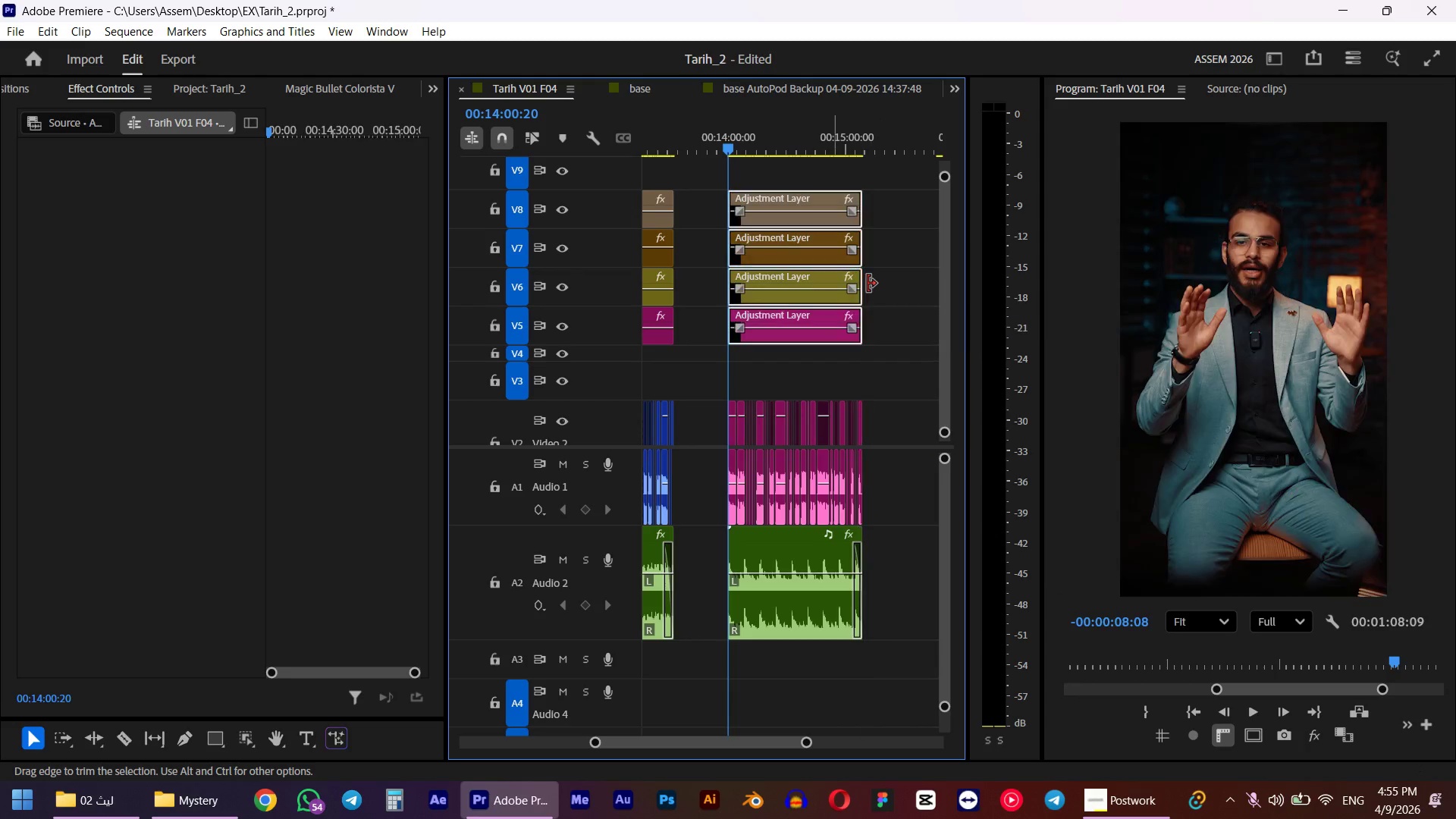 
left_click([839, 146])
 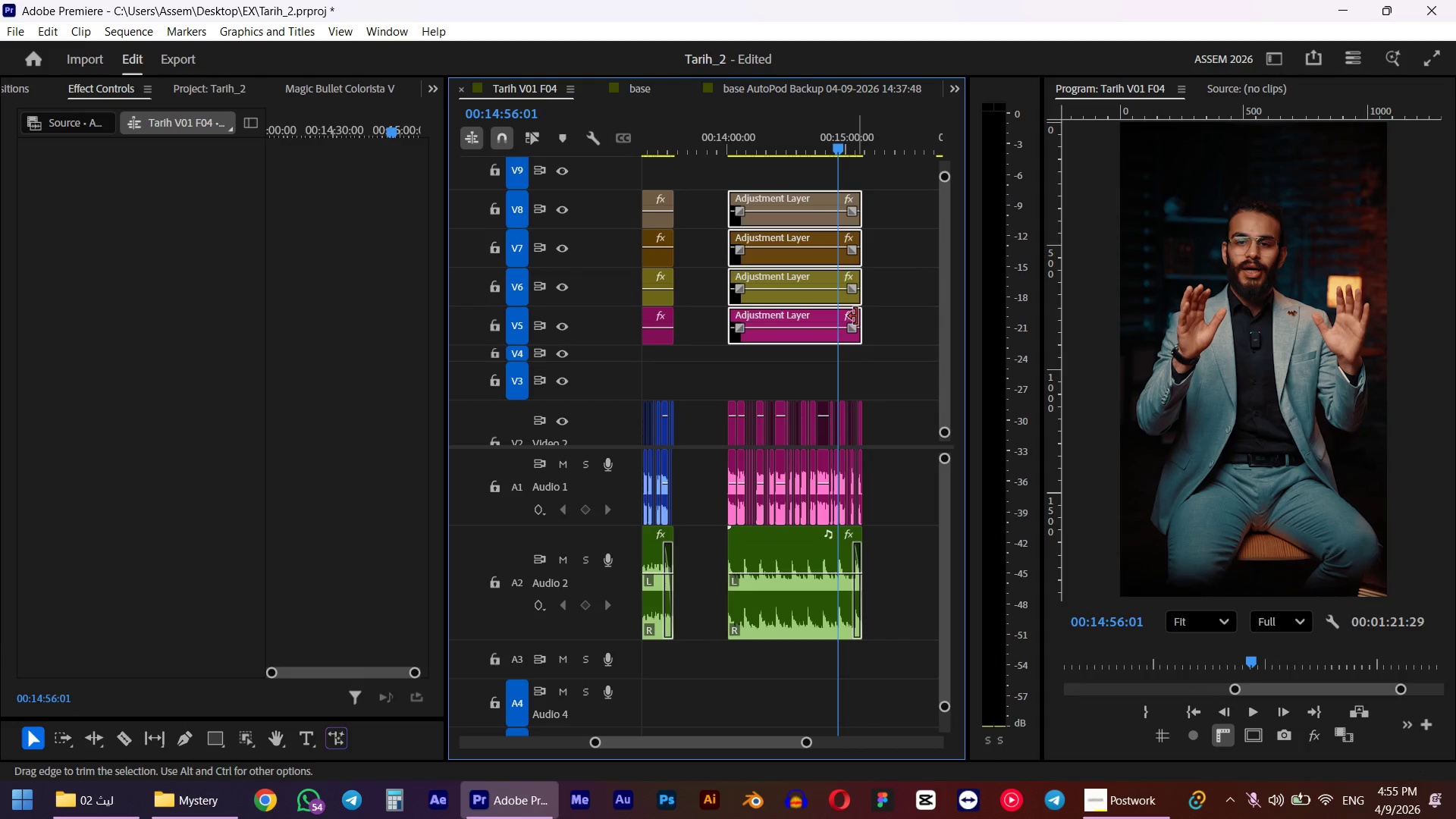 
hold_key(key=AltLeft, duration=0.8)
 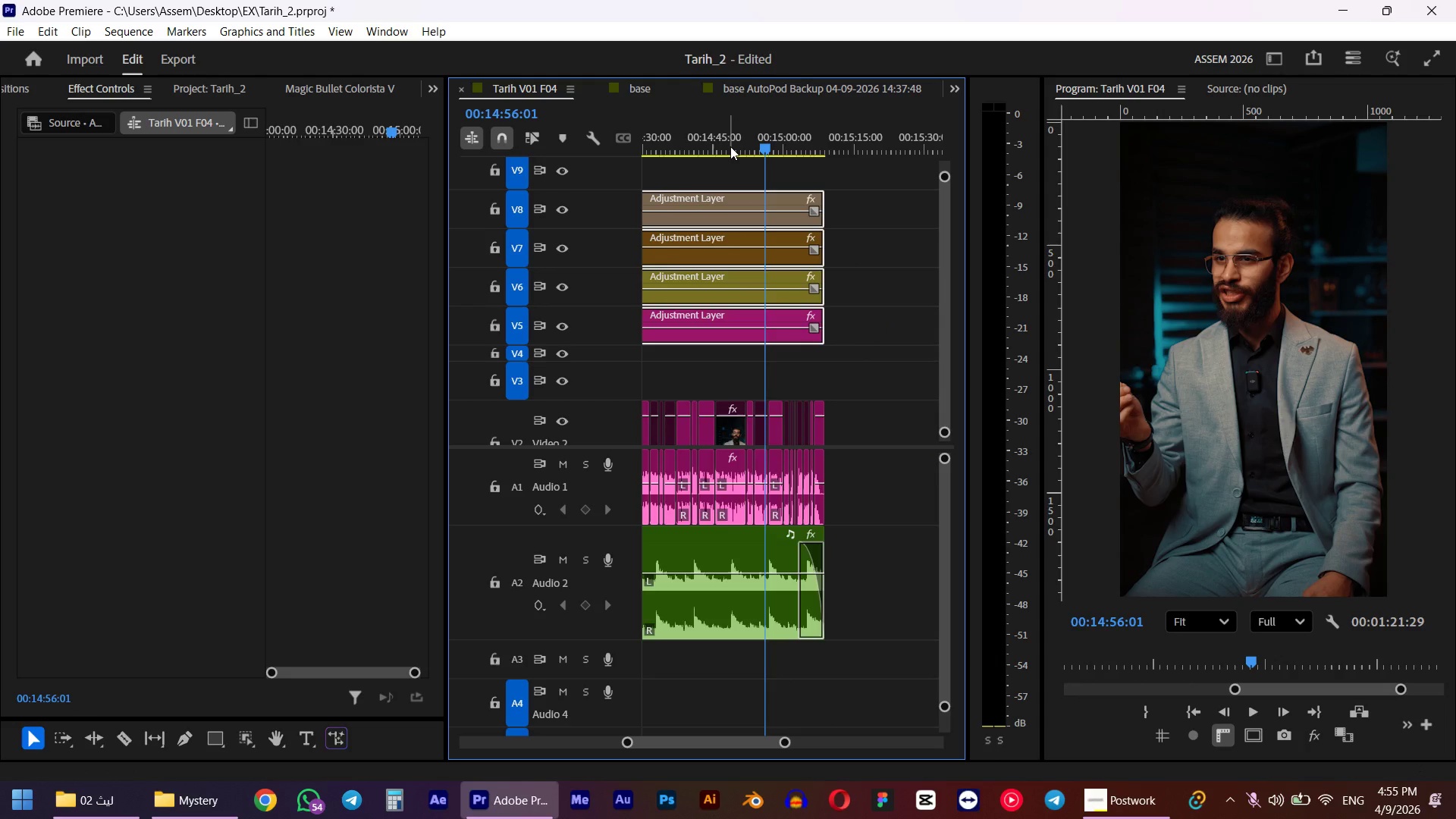 
scroll: coordinate [833, 337], scroll_direction: down, amount: 2.0
 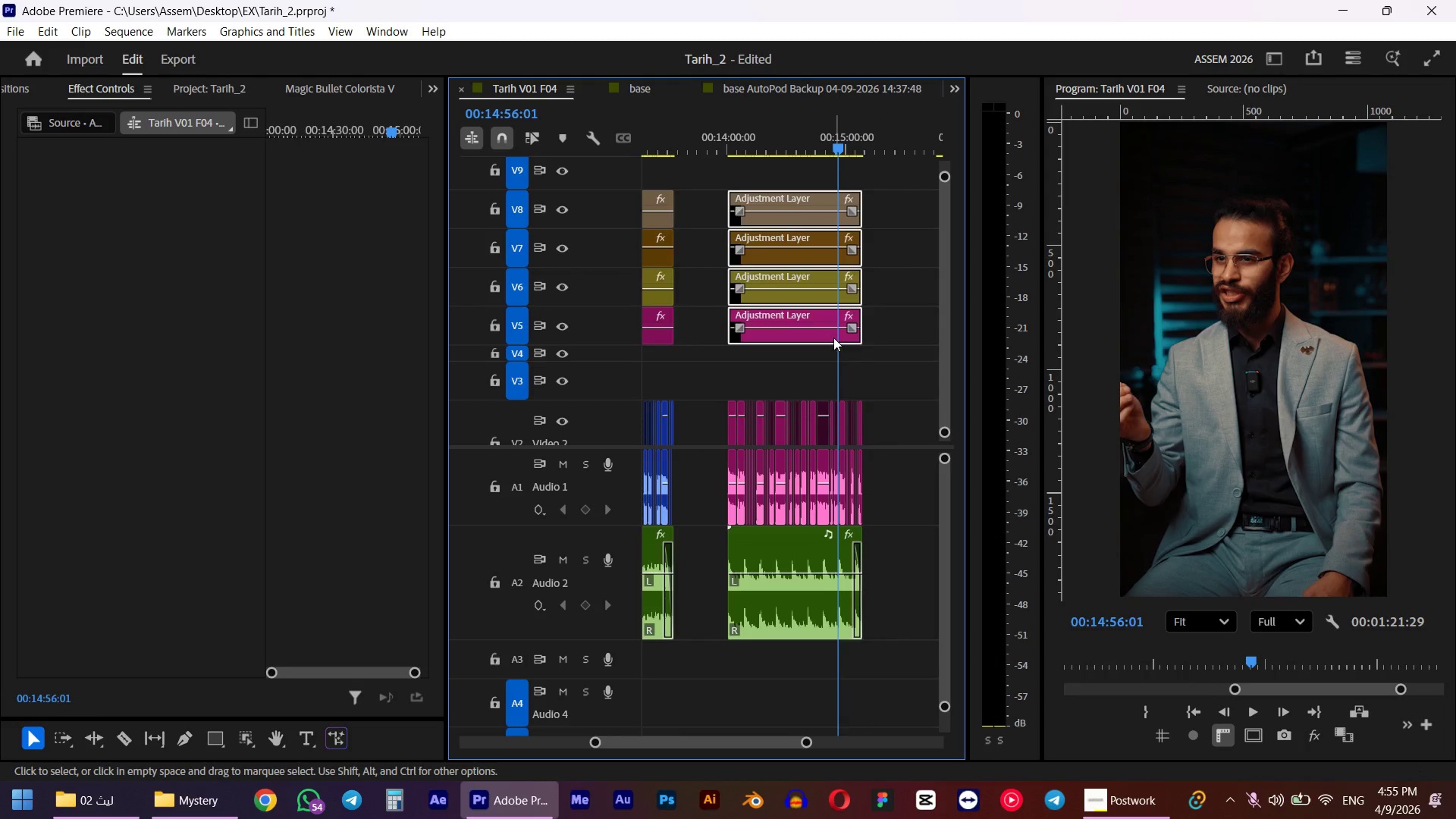 
scroll: coordinate [841, 347], scroll_direction: up, amount: 9.0
 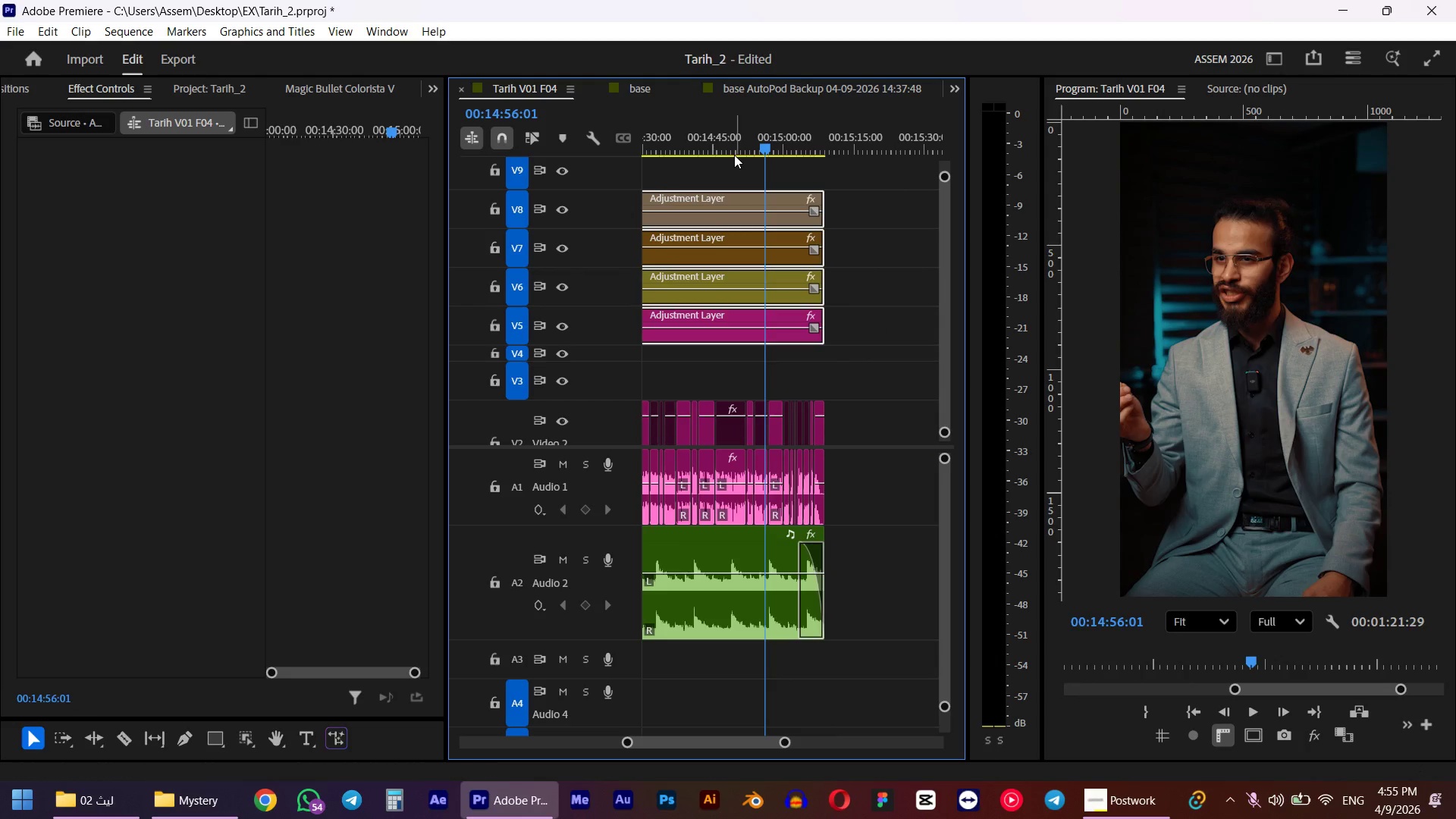 
left_click([730, 146])
 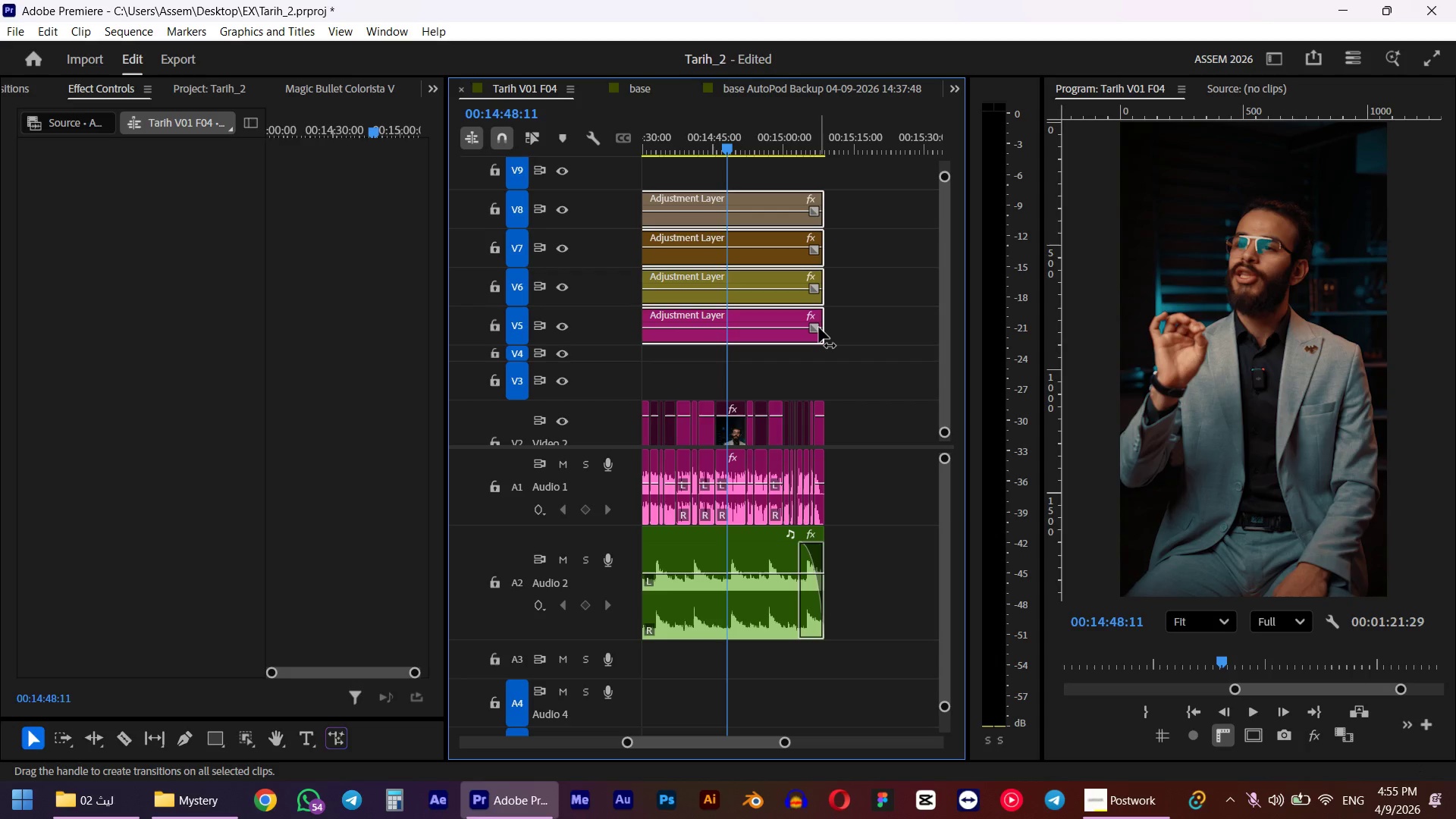 
key(Space)
 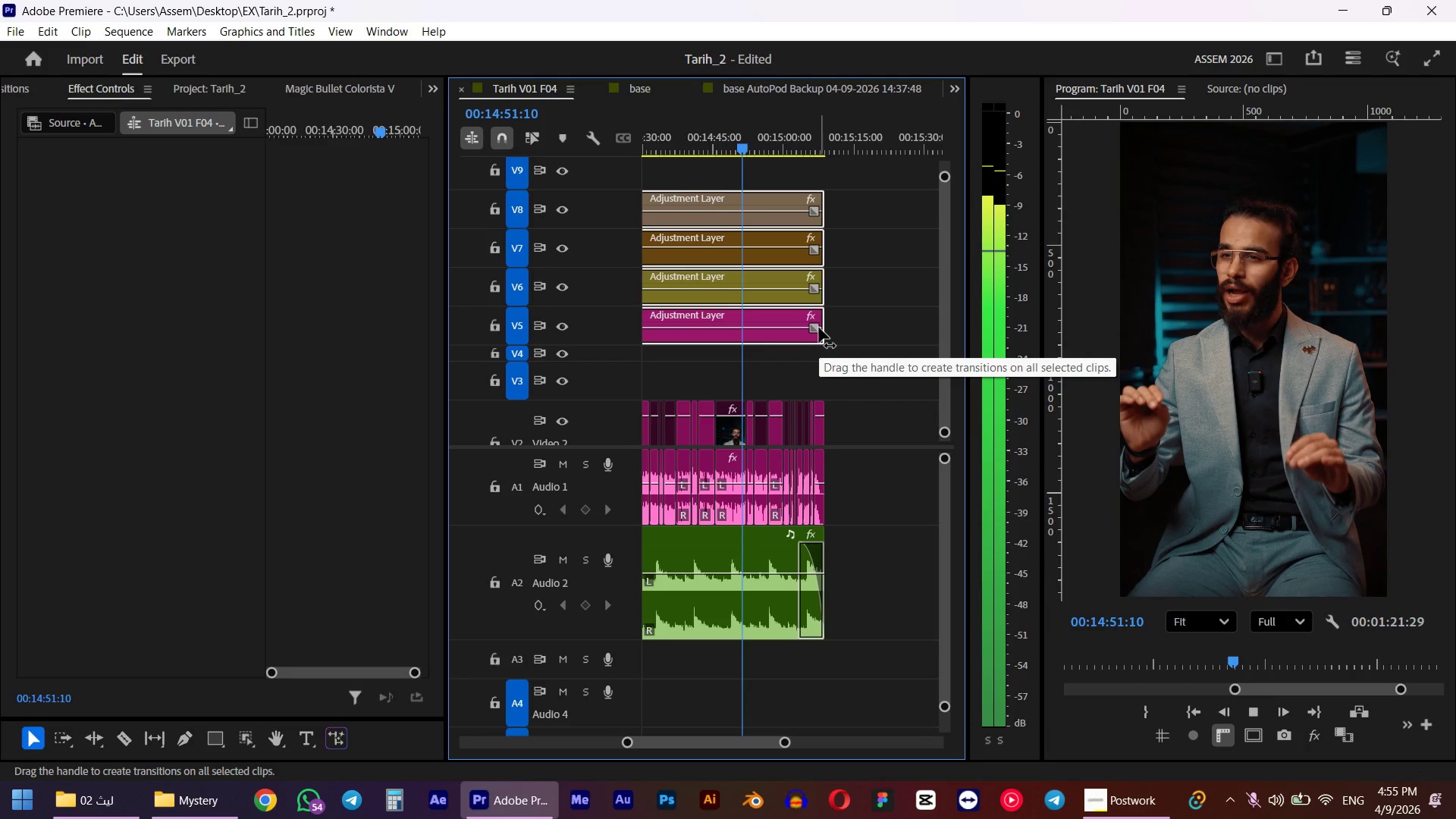 
wait(6.55)
 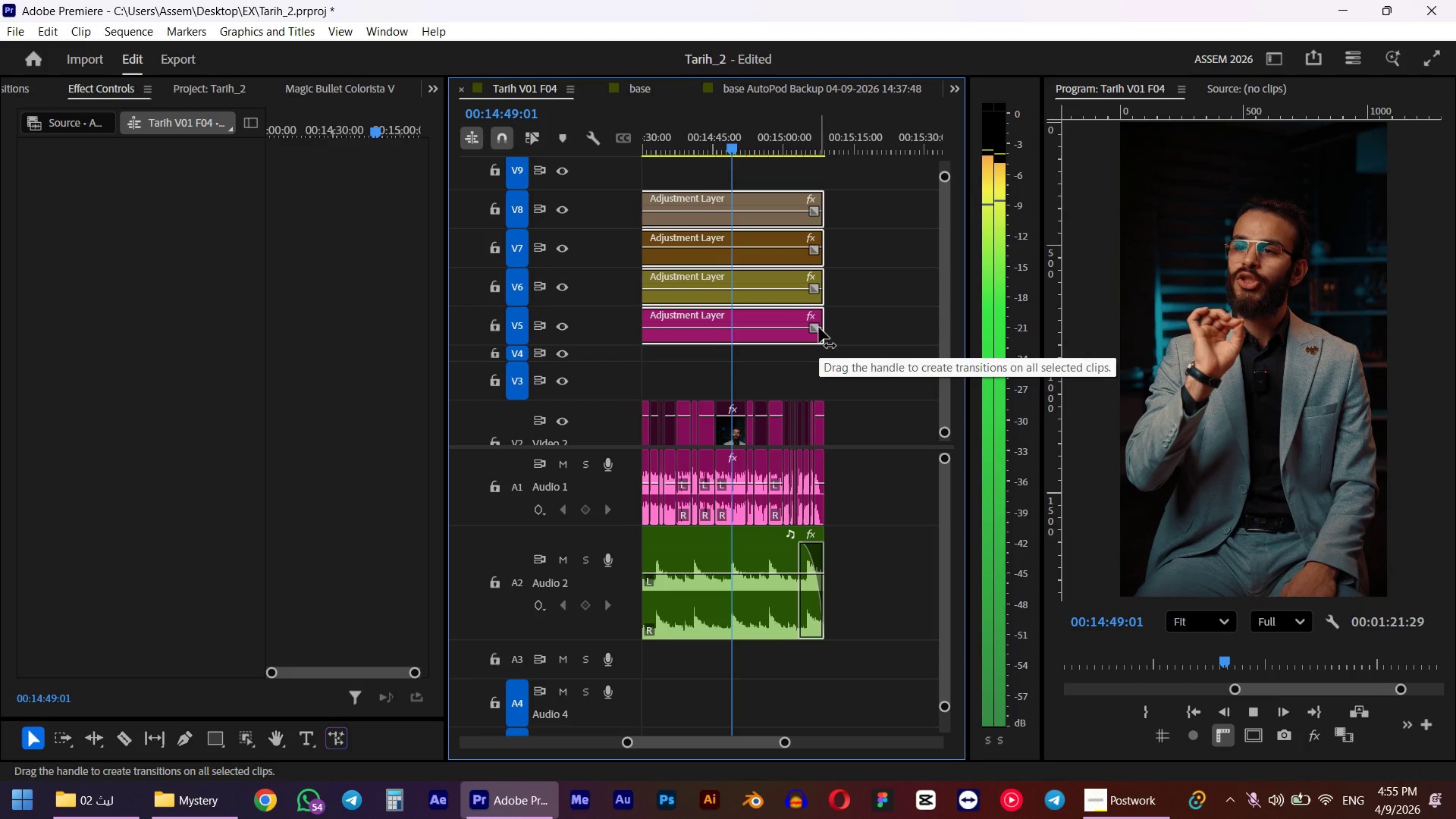 
key(Space)
 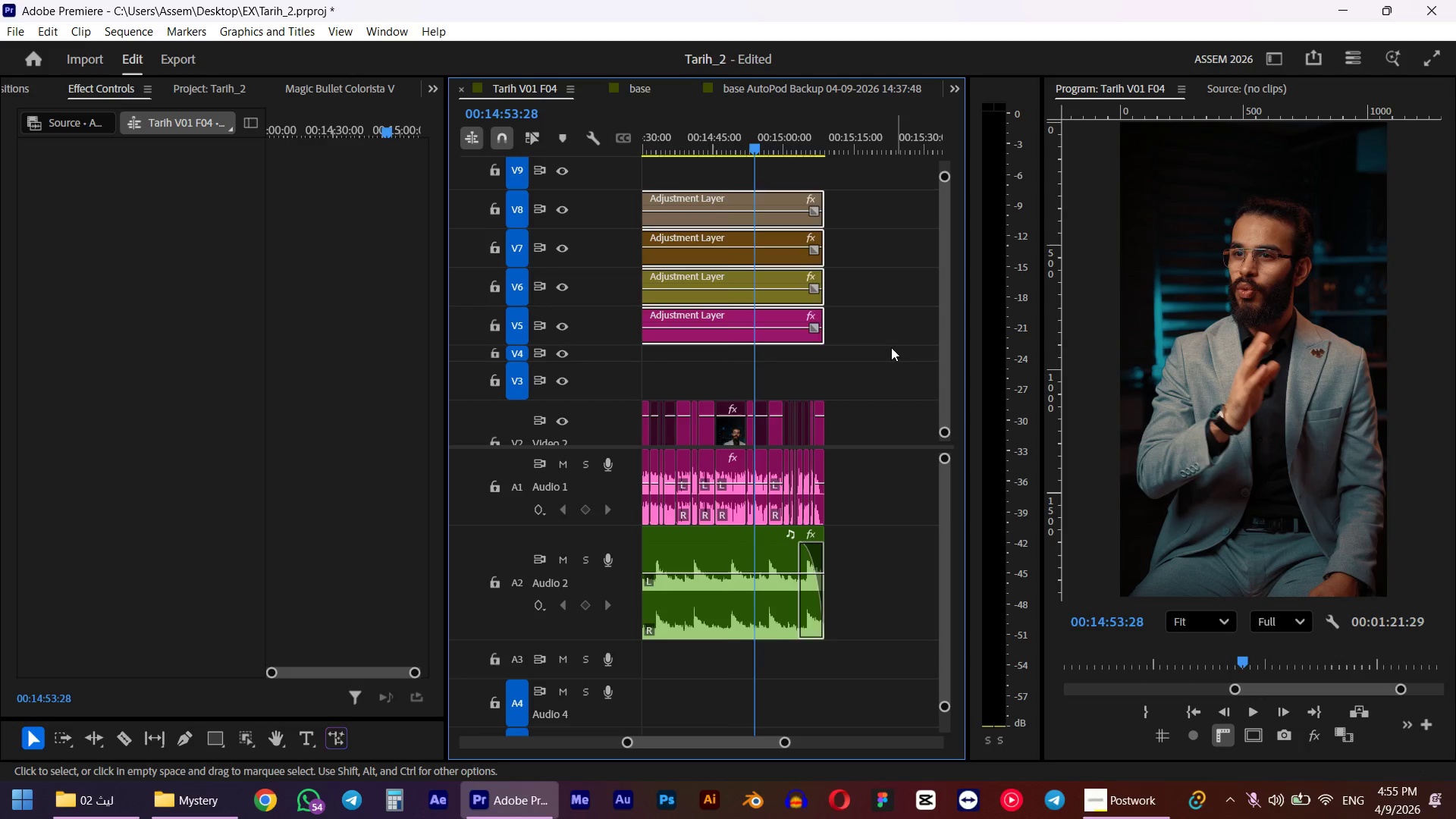 
hold_key(key=AltLeft, duration=0.81)
 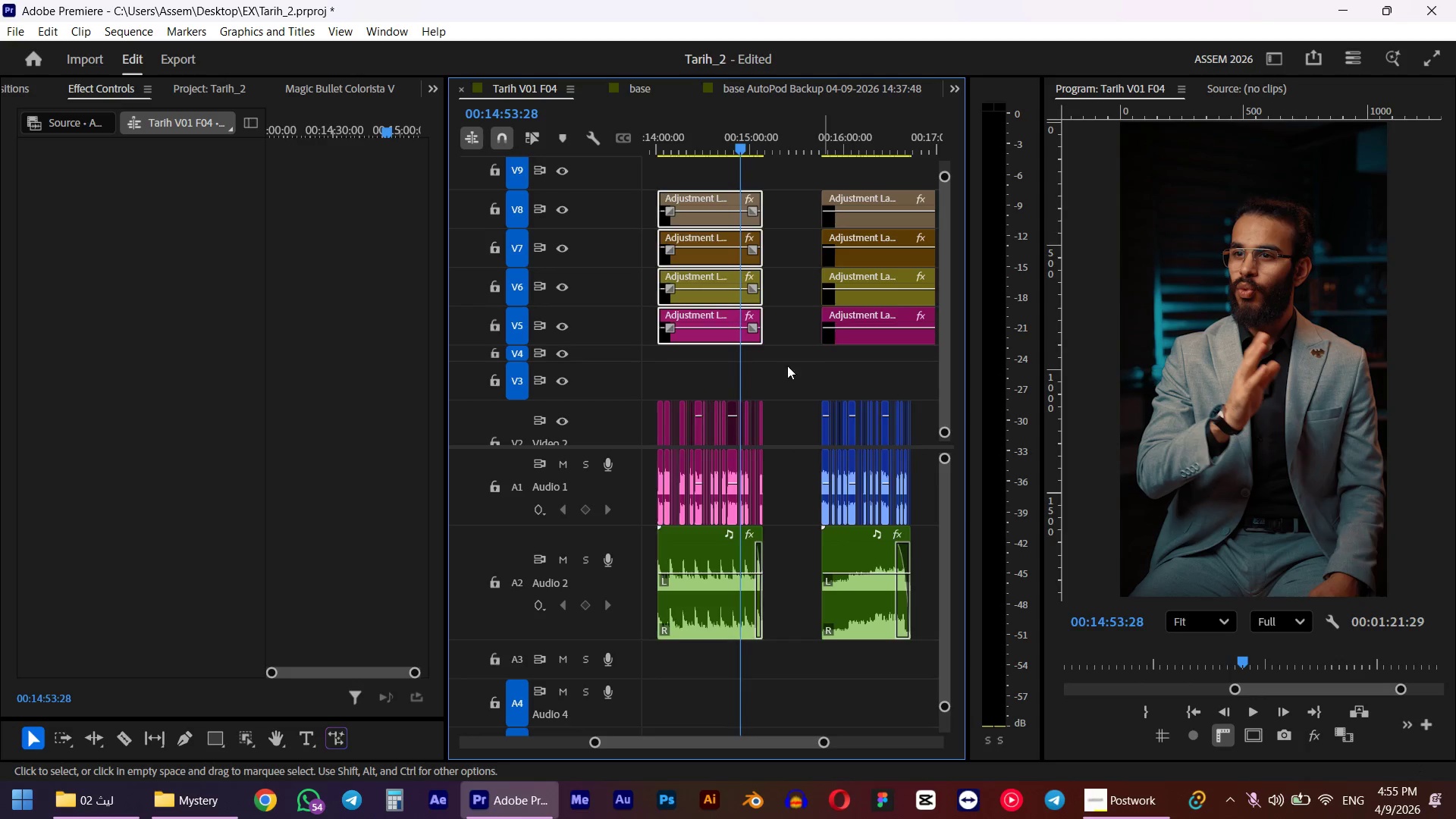 
scroll: coordinate [759, 366], scroll_direction: down, amount: 19.0
 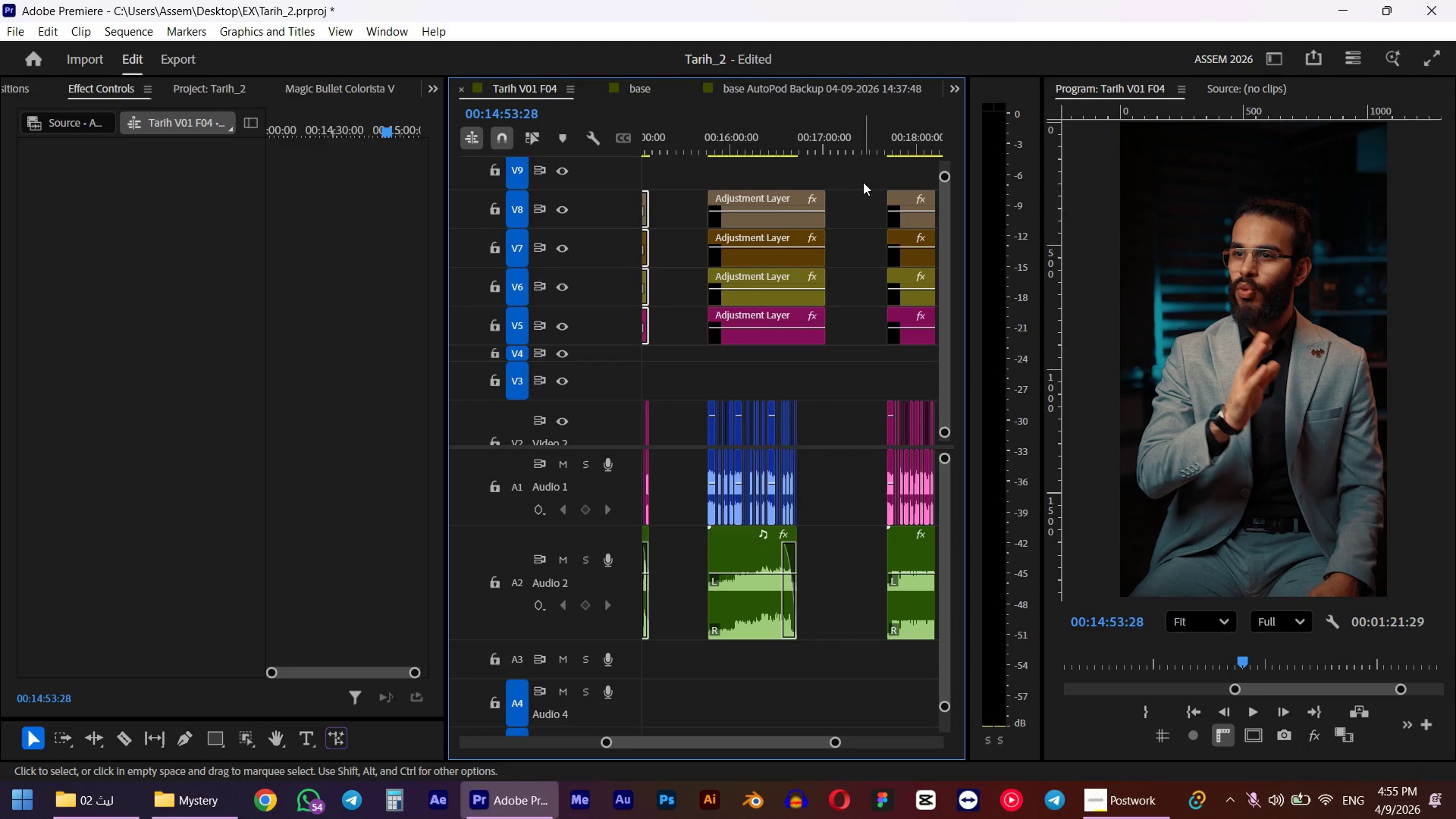 
left_click_drag(start_coordinate=[862, 193], to_coordinate=[795, 328])
 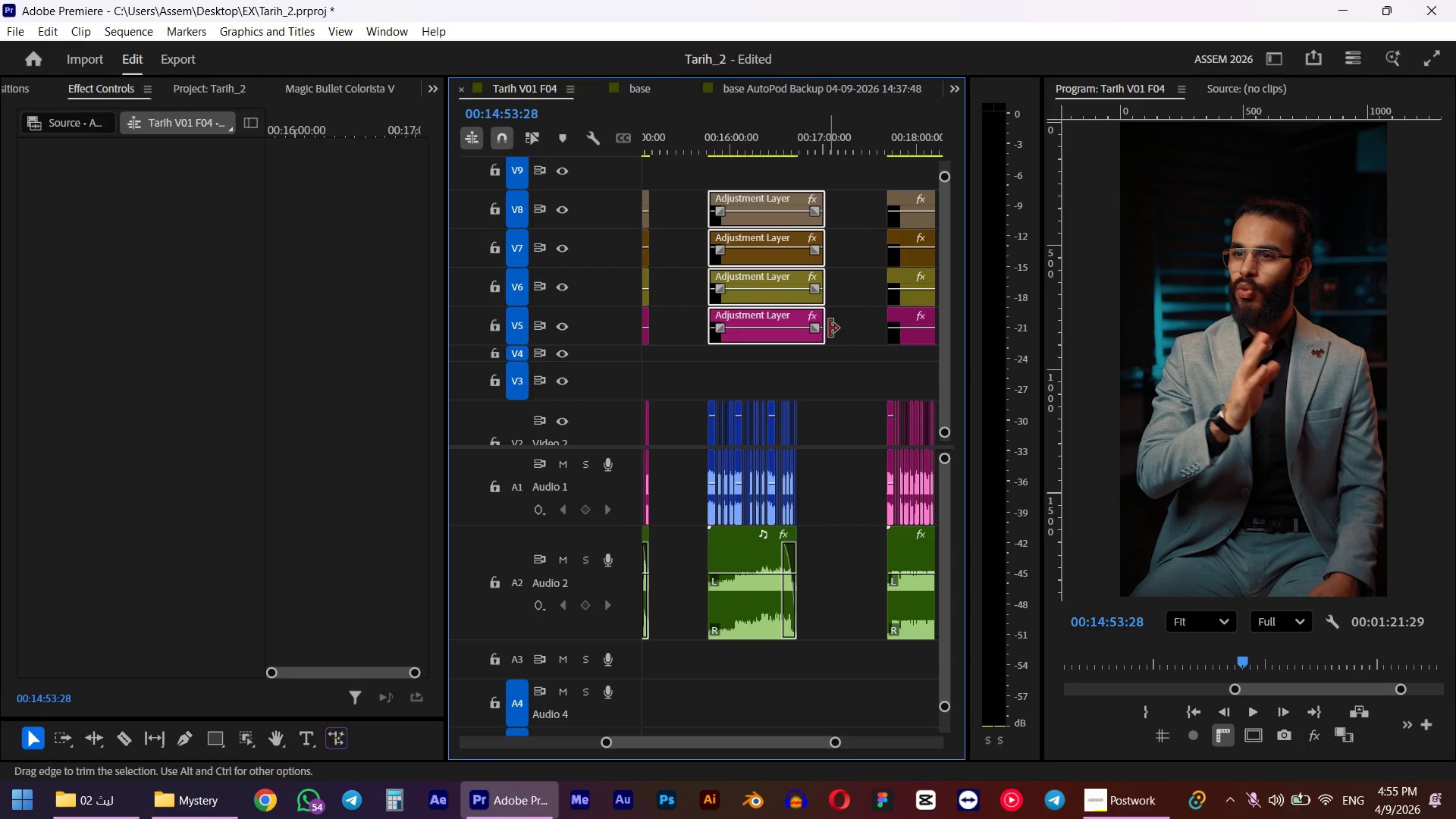 
left_click_drag(start_coordinate=[833, 328], to_coordinate=[811, 326])
 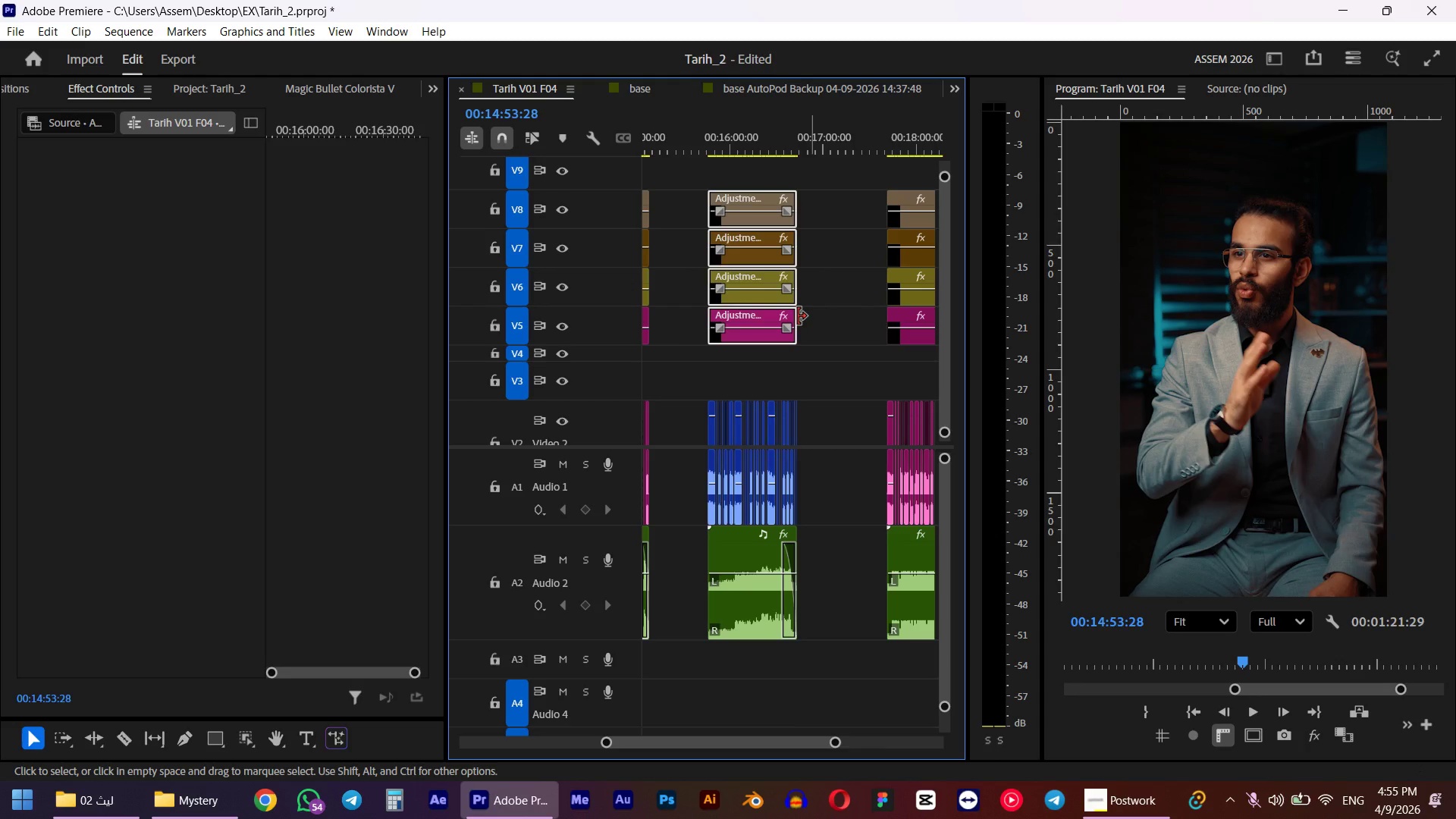 
left_click([728, 130])
 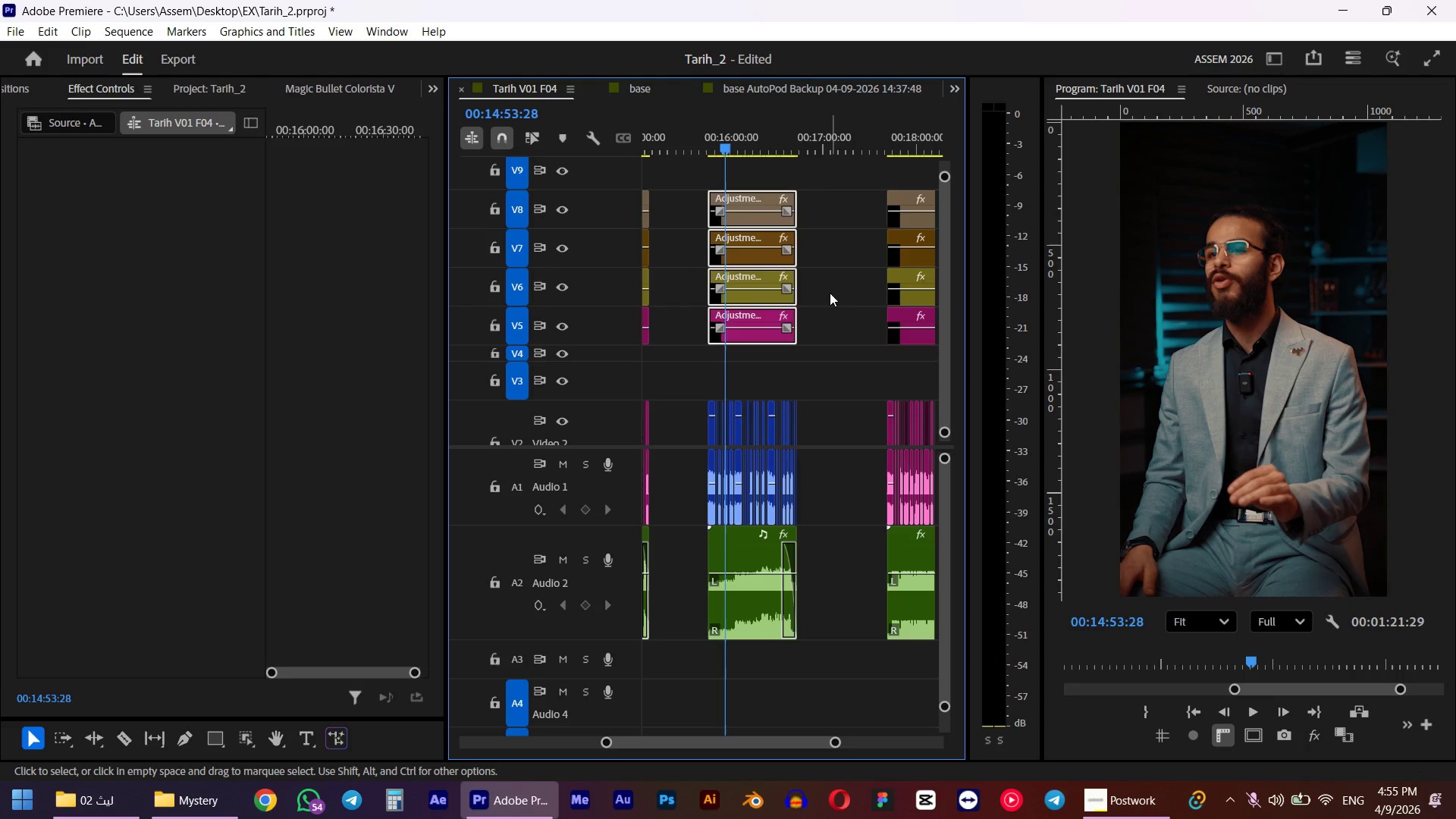 
key(Space)
 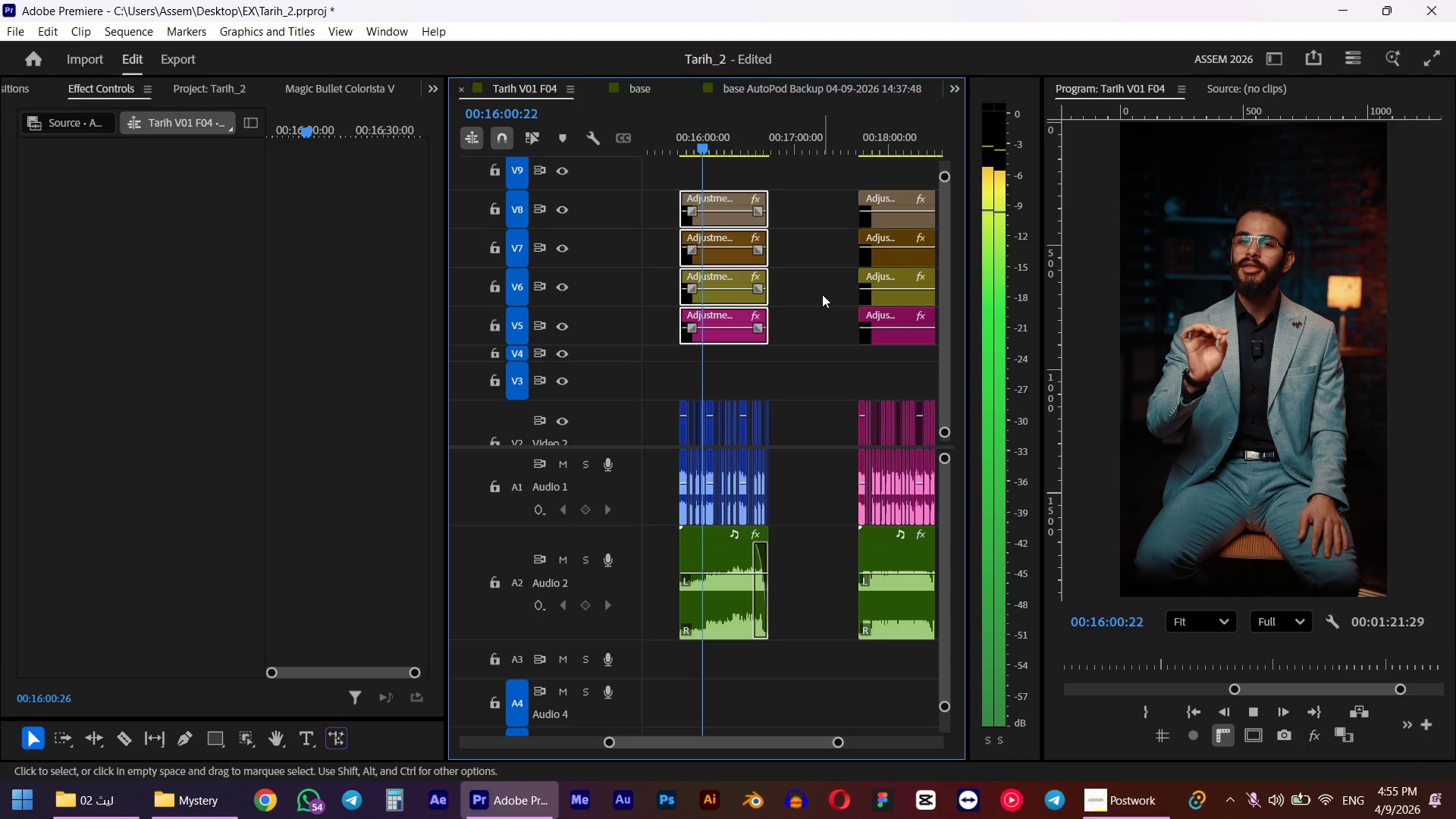 
scroll: coordinate [830, 293], scroll_direction: down, amount: 1.0
 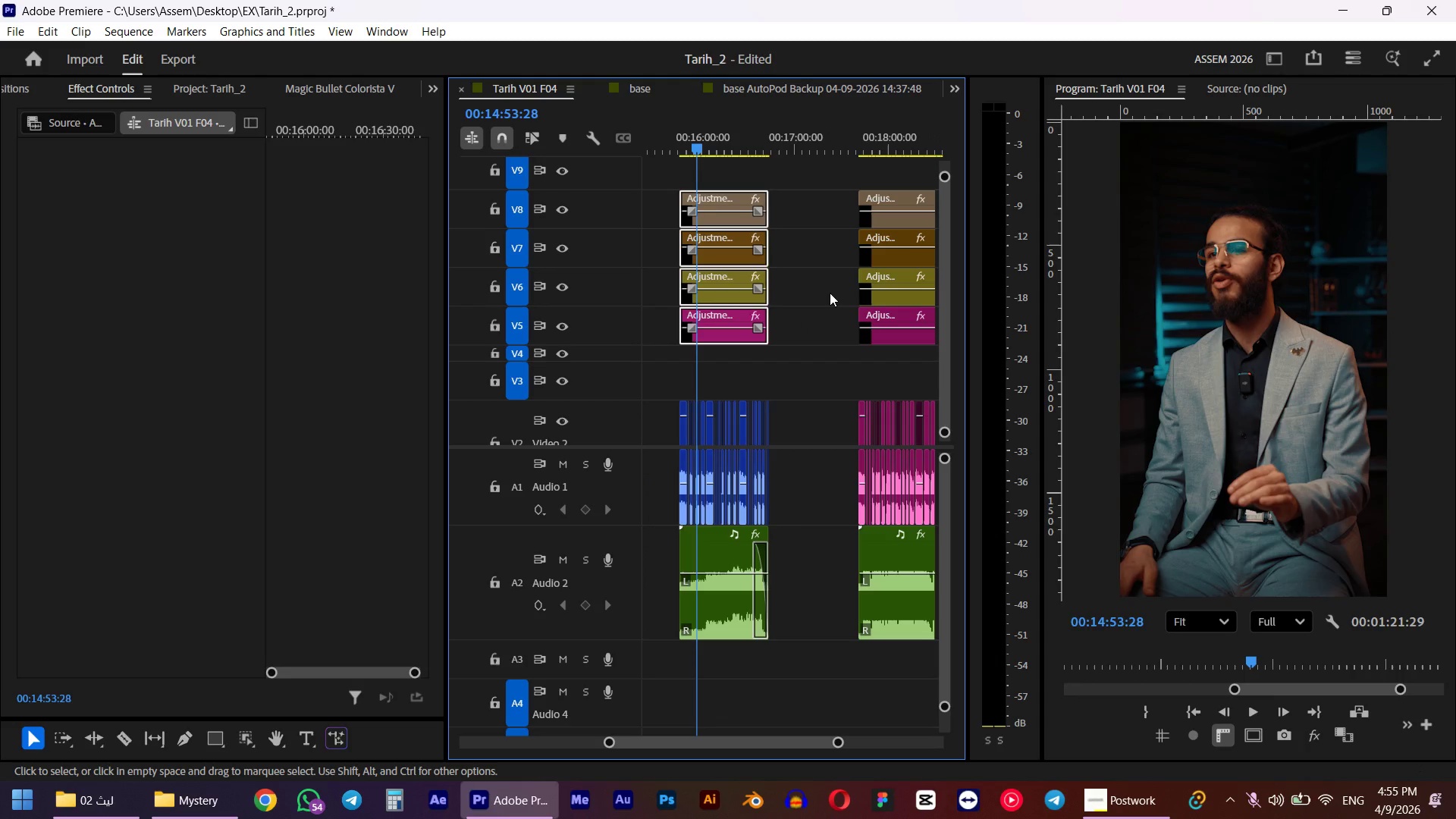 
wait(7.09)
 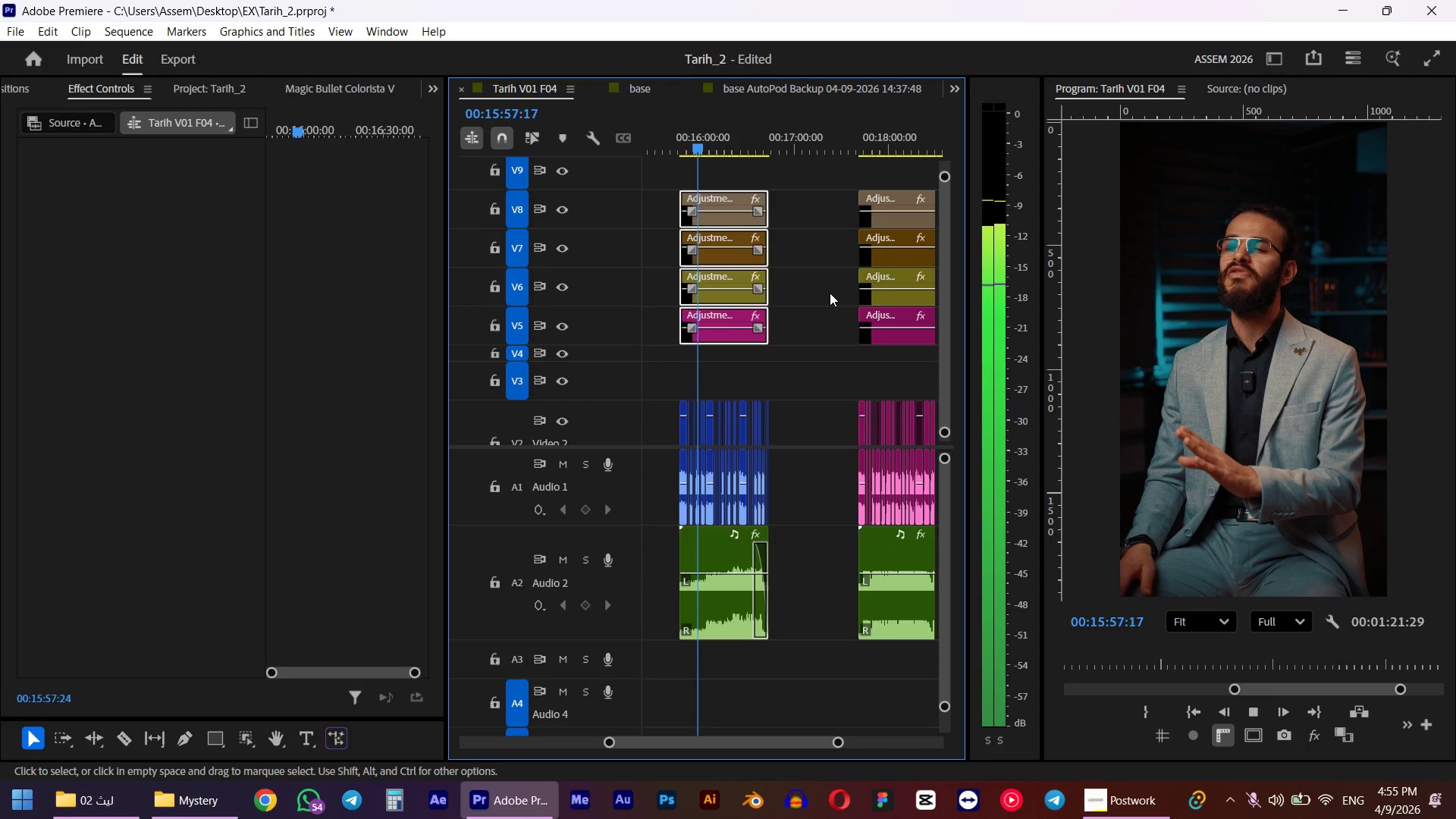 
key(Space)
 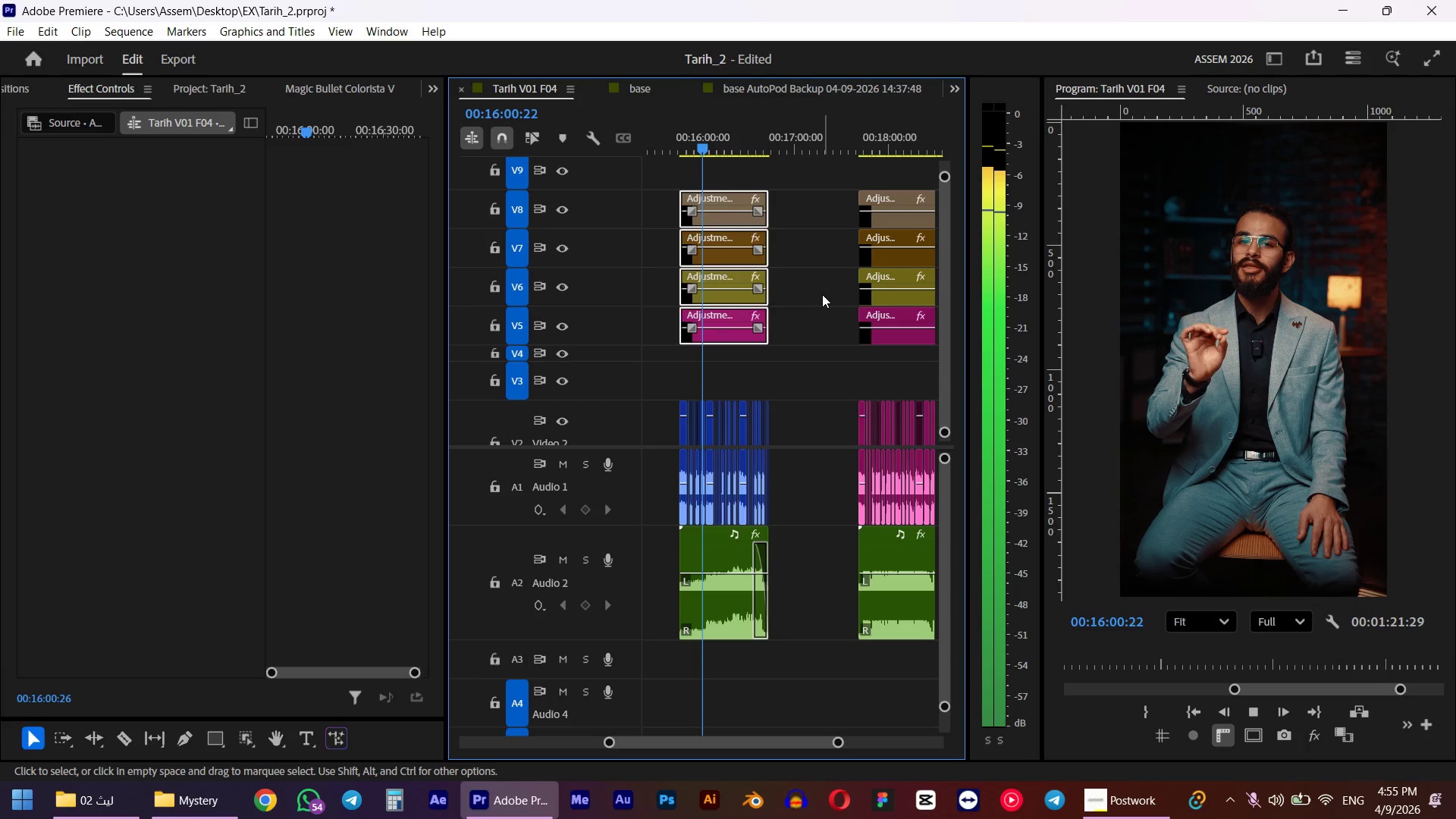 
scroll: coordinate [824, 295], scroll_direction: down, amount: 5.0
 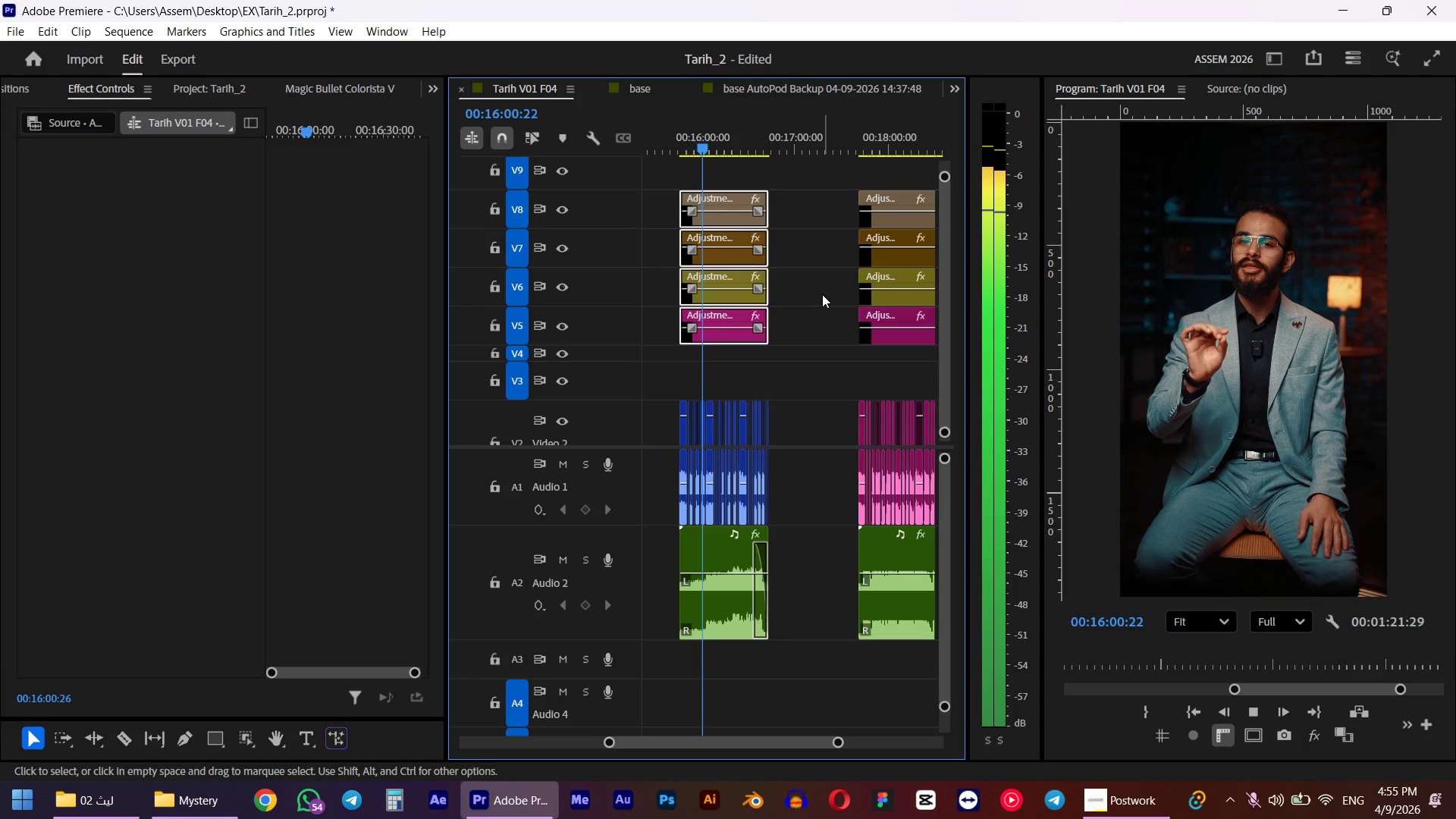 
scroll: coordinate [808, 254], scroll_direction: up, amount: 3.0
 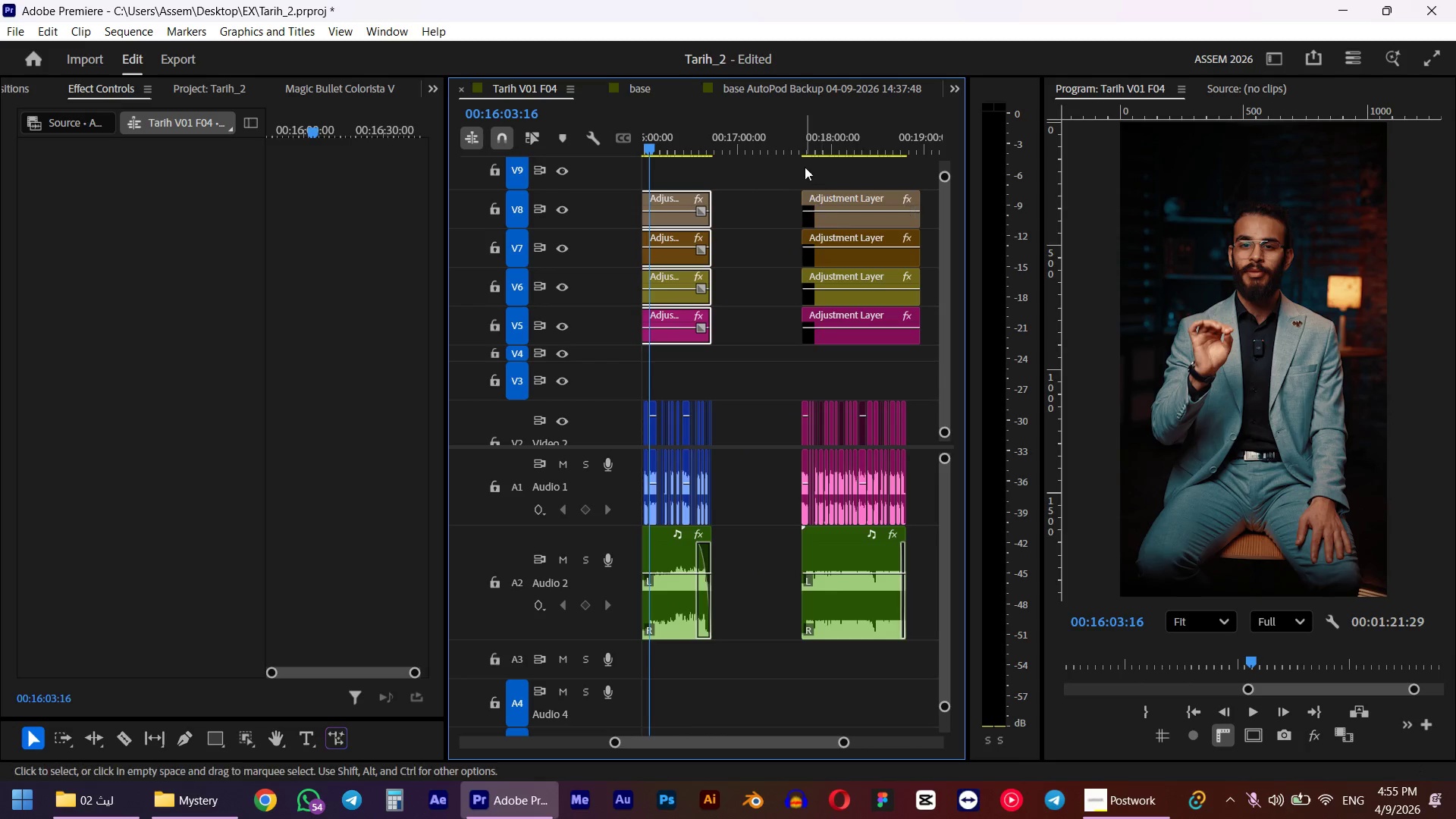 
left_click_drag(start_coordinate=[780, 130], to_coordinate=[798, 130])
 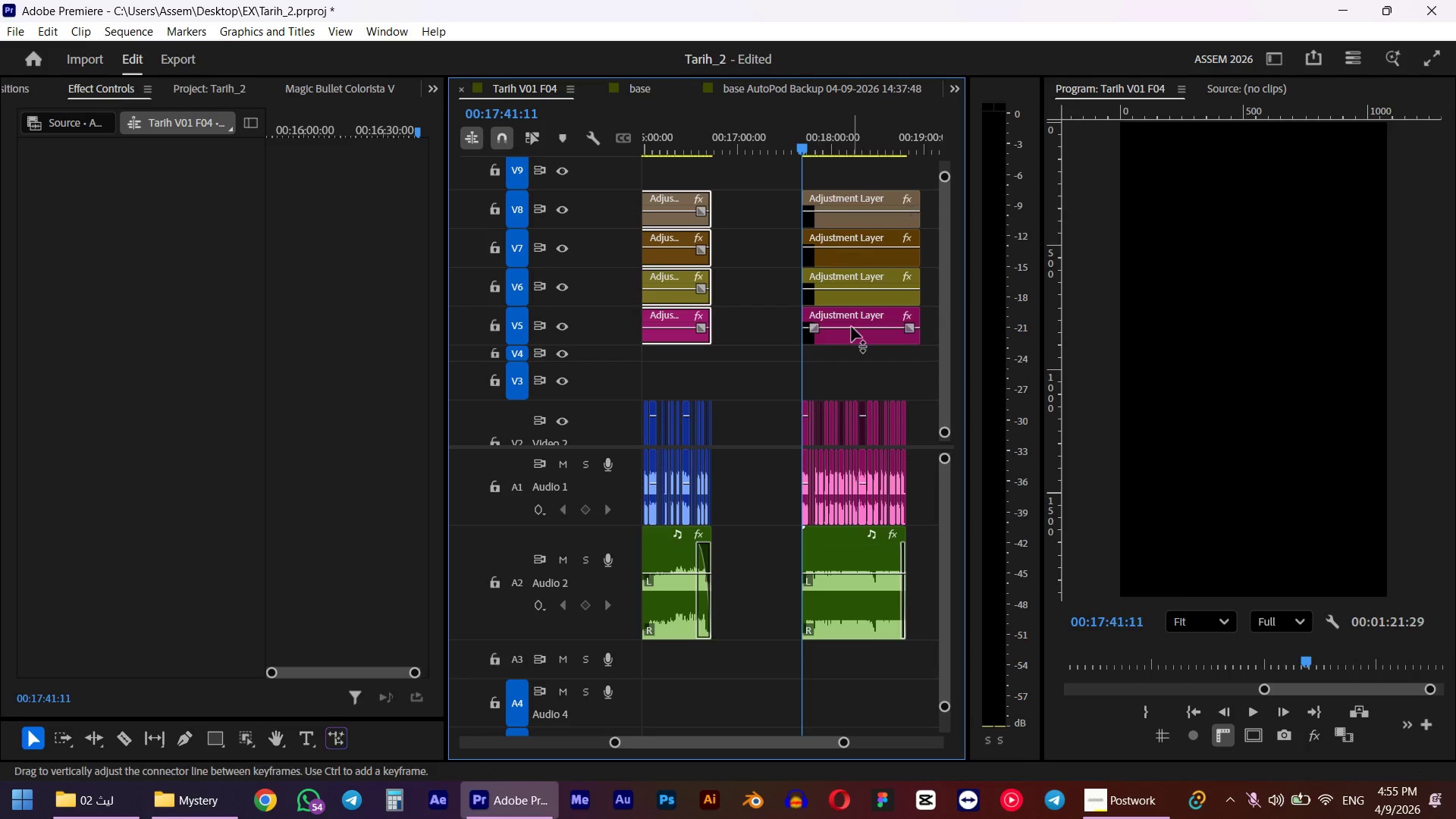 
hold_key(key=ShiftLeft, duration=0.58)
 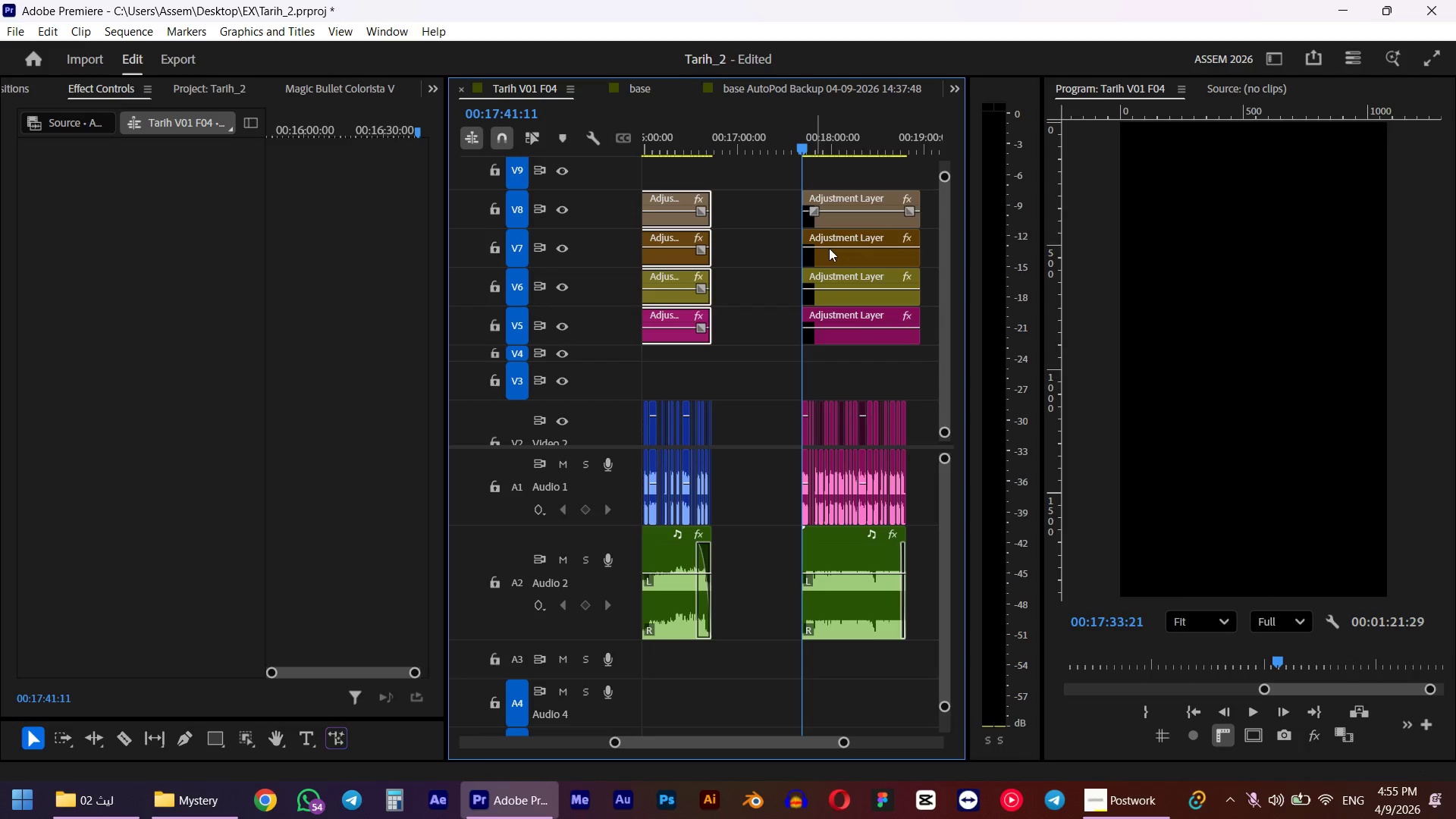 
scroll: coordinate [829, 333], scroll_direction: down, amount: 3.0
 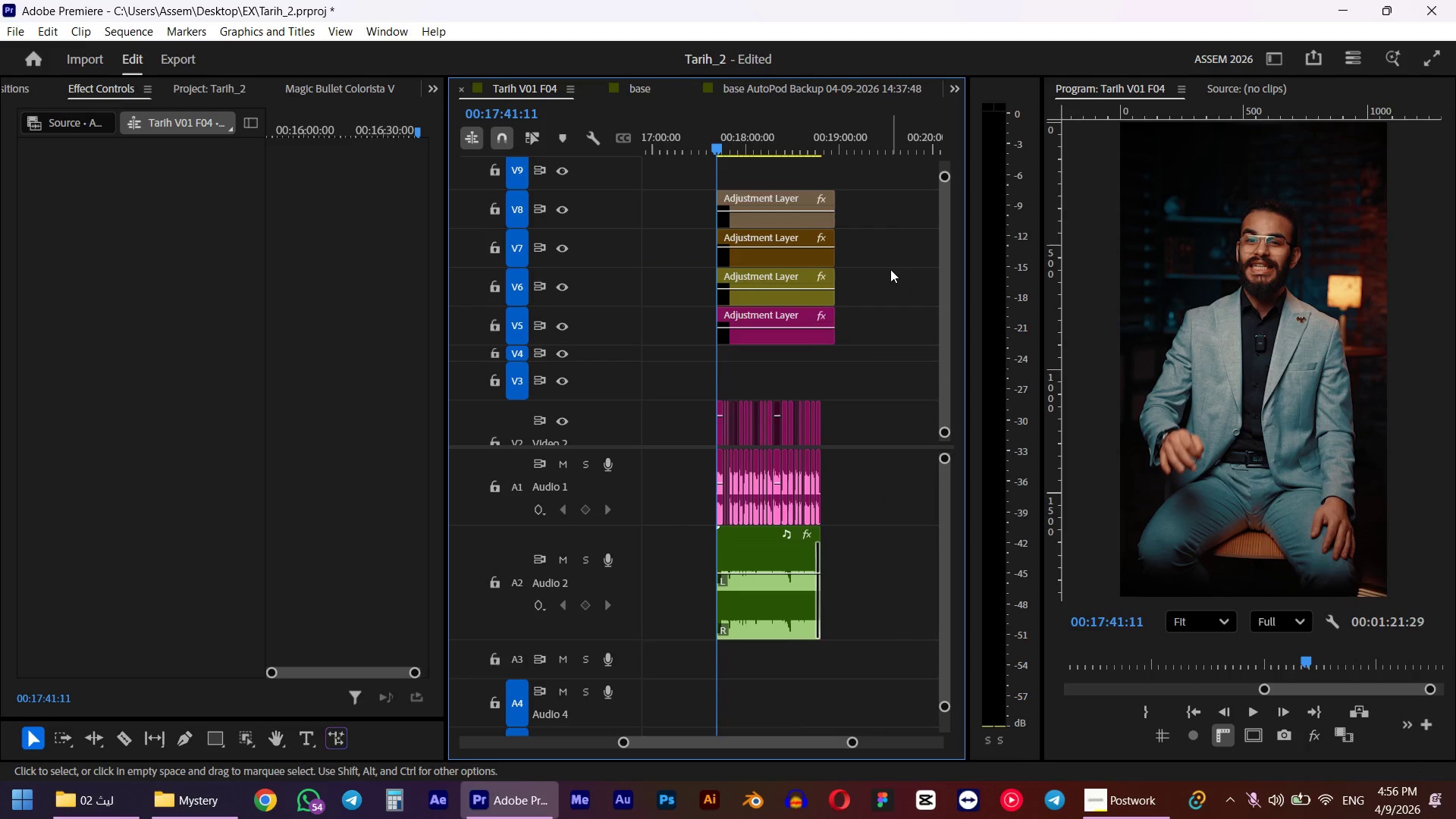 
key(Space)
 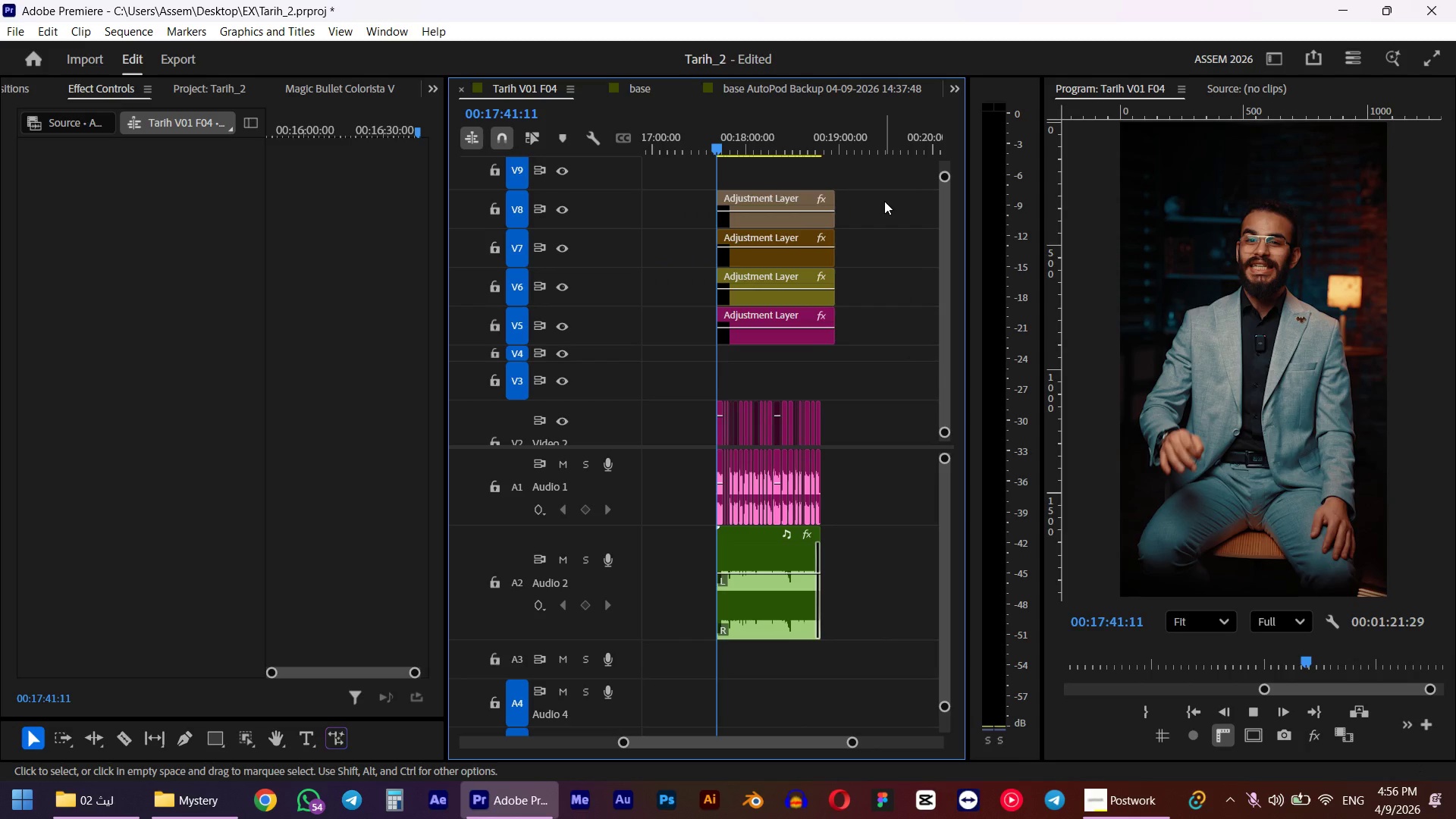 
left_click_drag(start_coordinate=[883, 199], to_coordinate=[812, 344])
 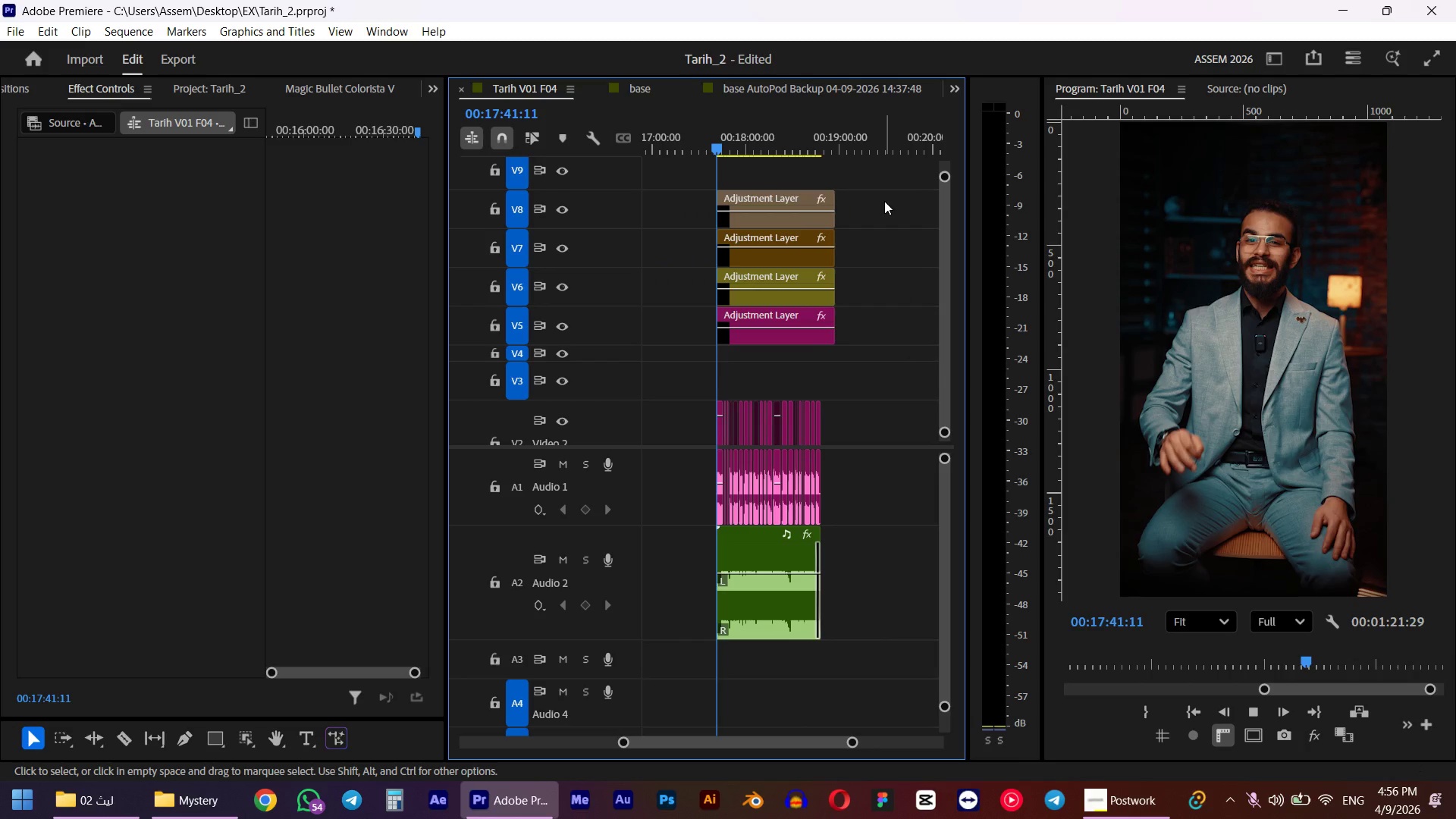 
left_click_drag(start_coordinate=[843, 325], to_coordinate=[827, 323])
 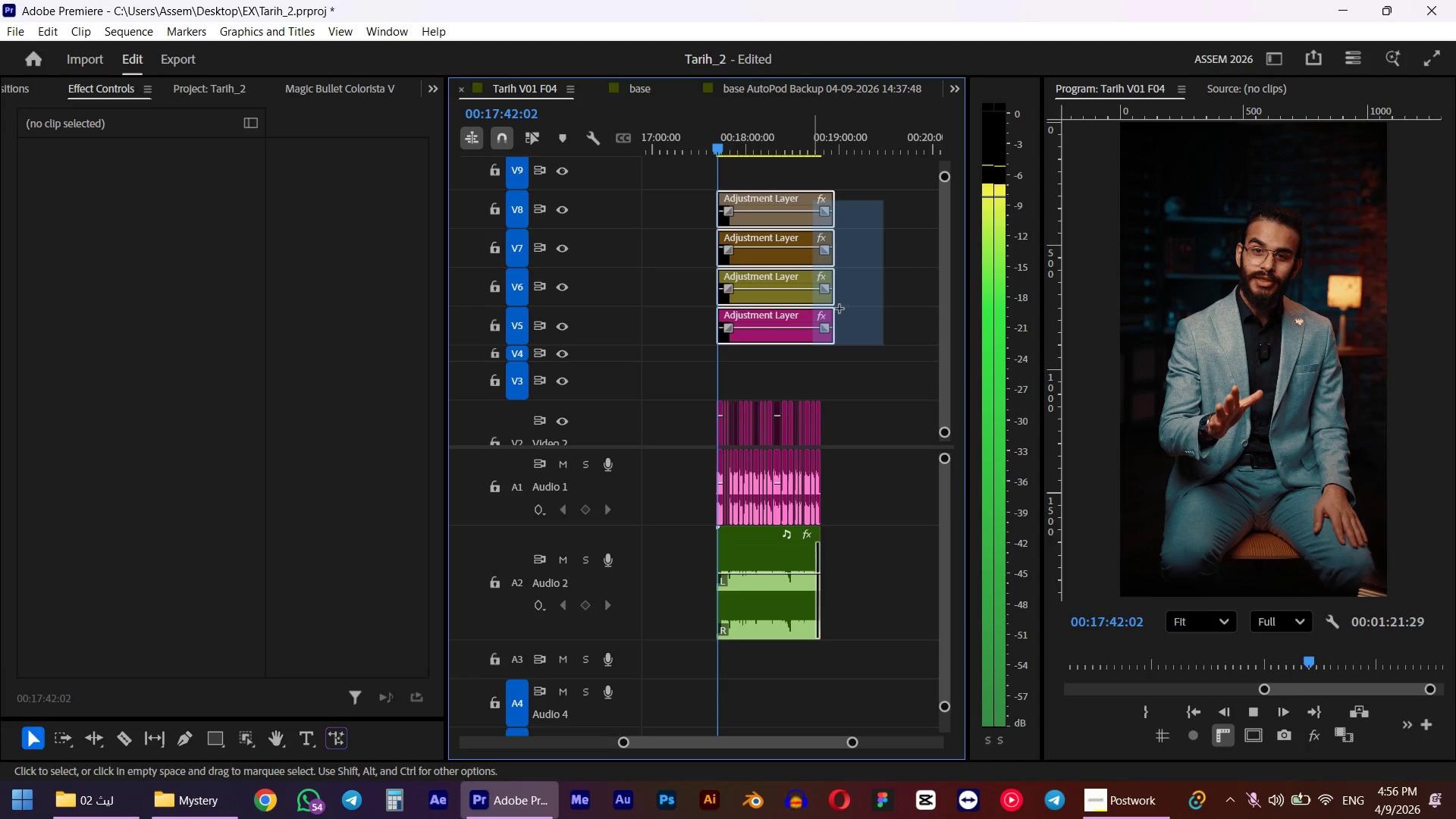 
key(Space)
 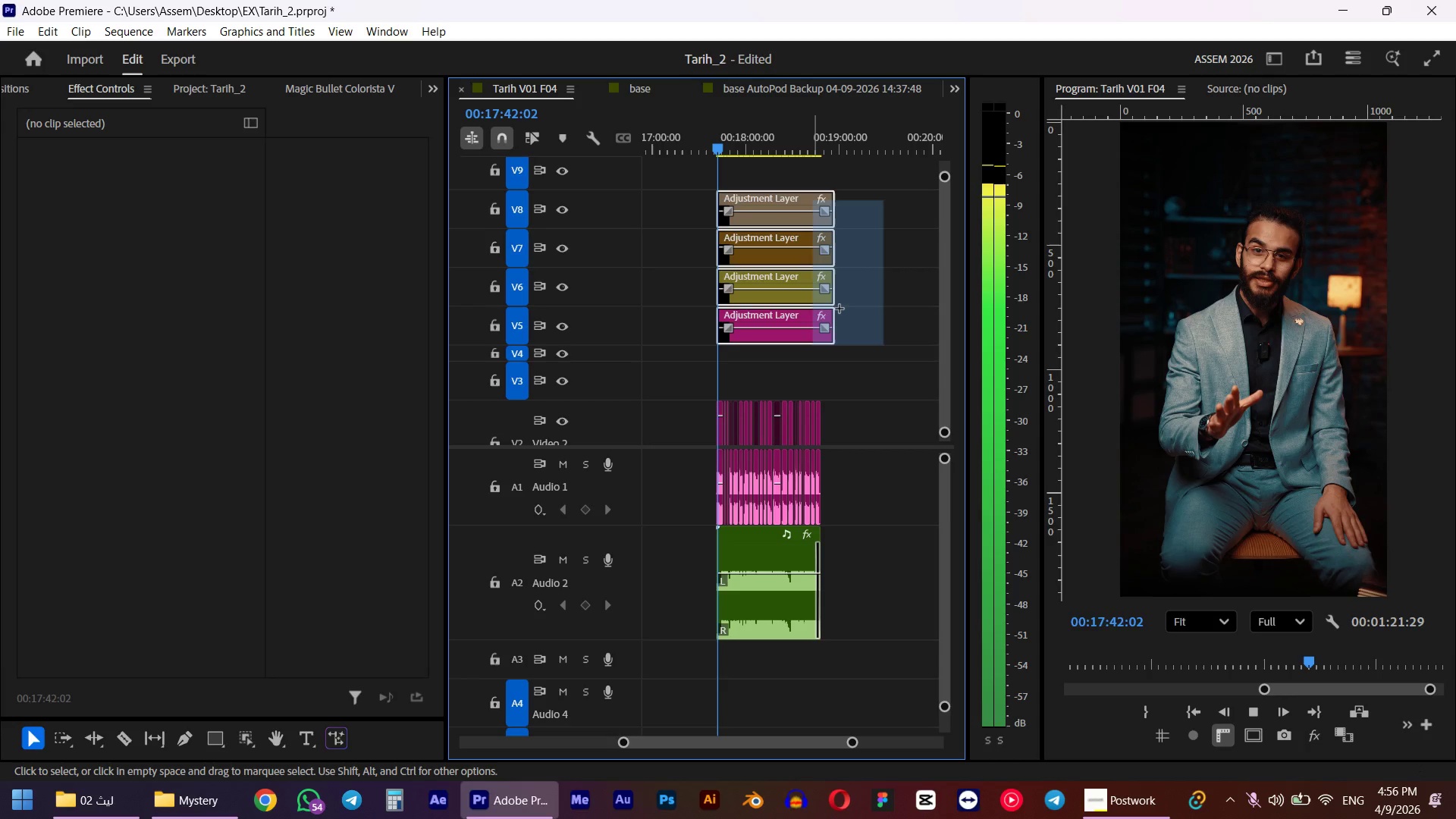 
left_click([800, 142])
 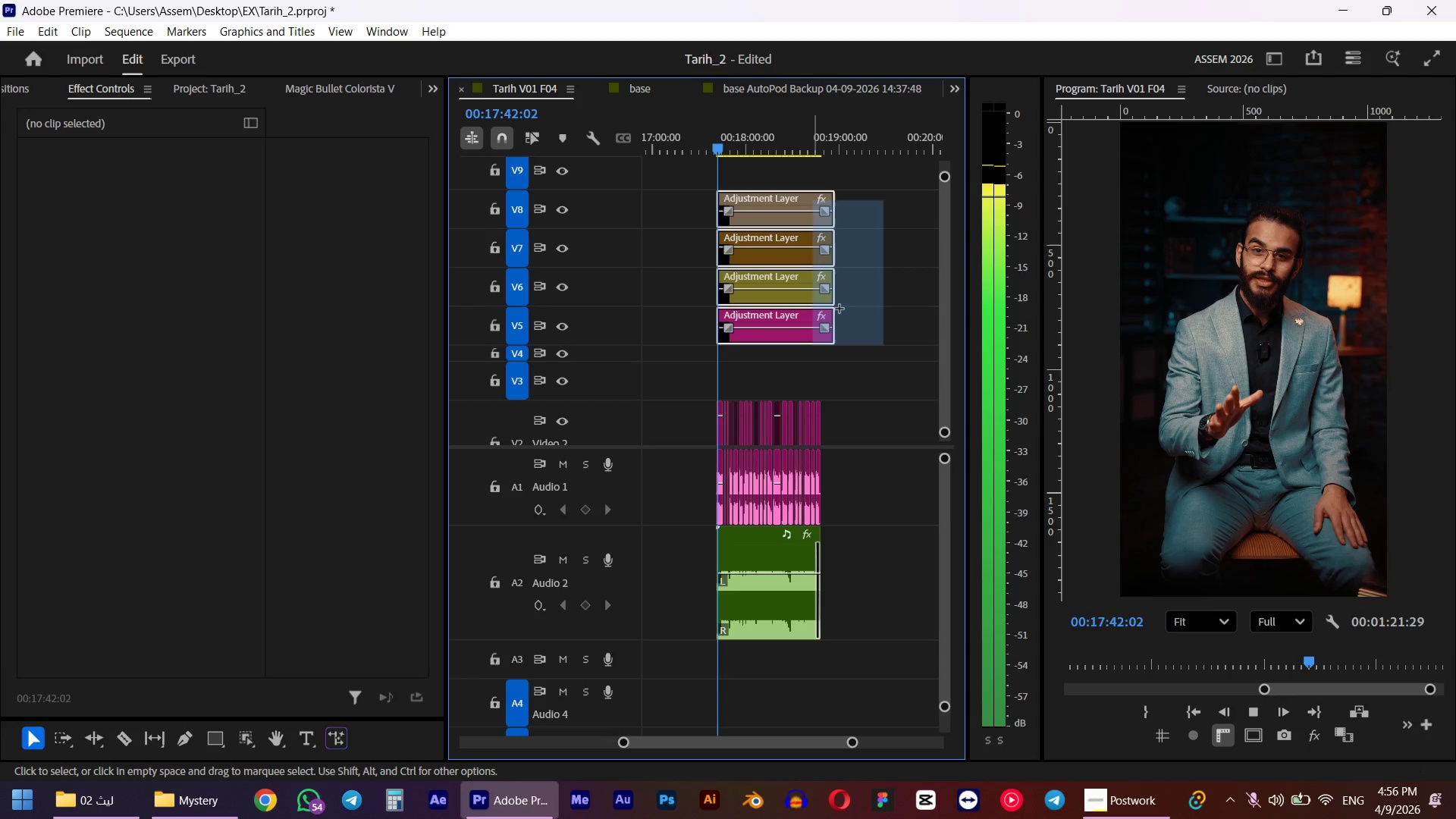 
scroll: coordinate [827, 372], scroll_direction: down, amount: 2.0
 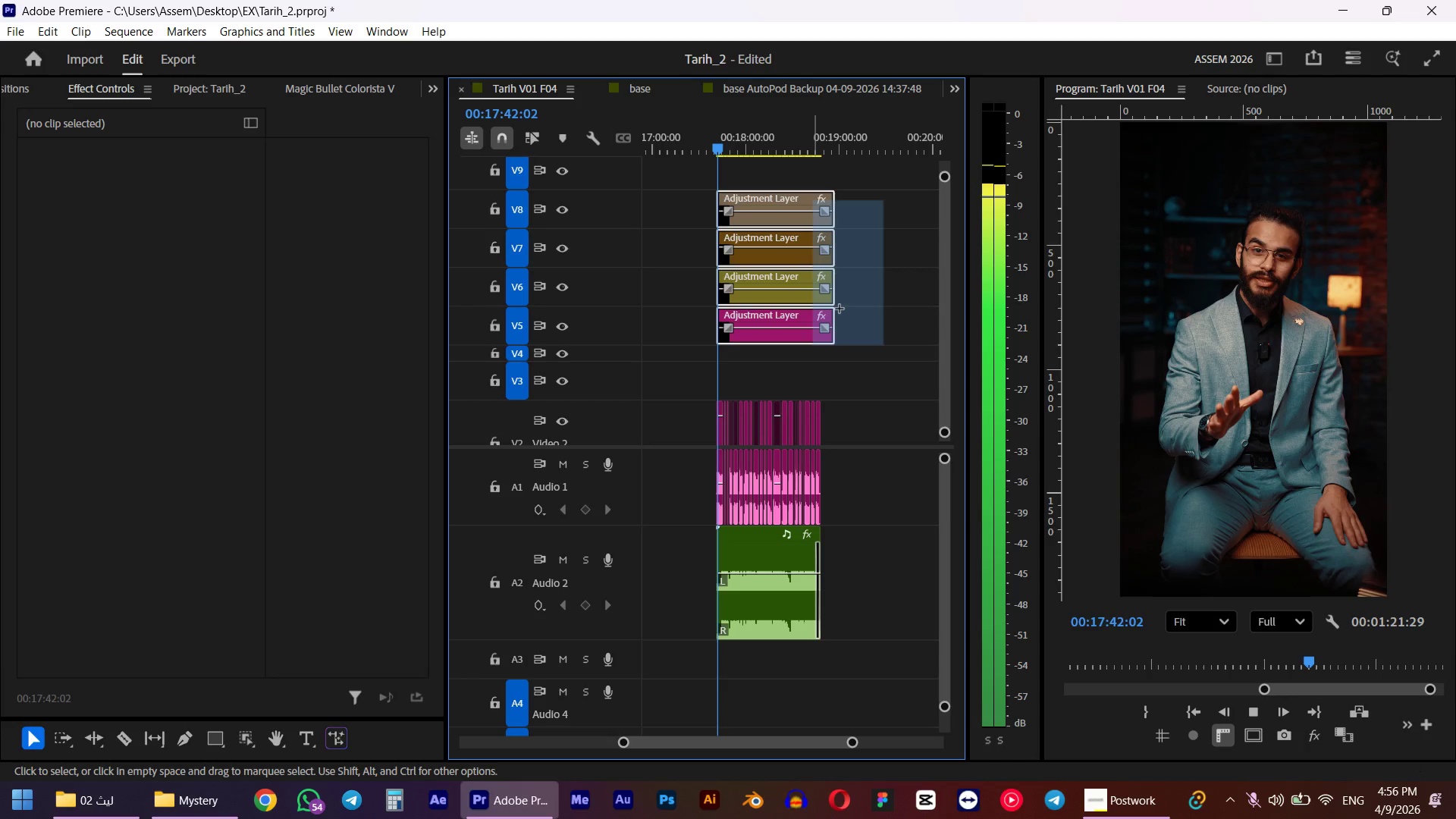 
key(Space)
 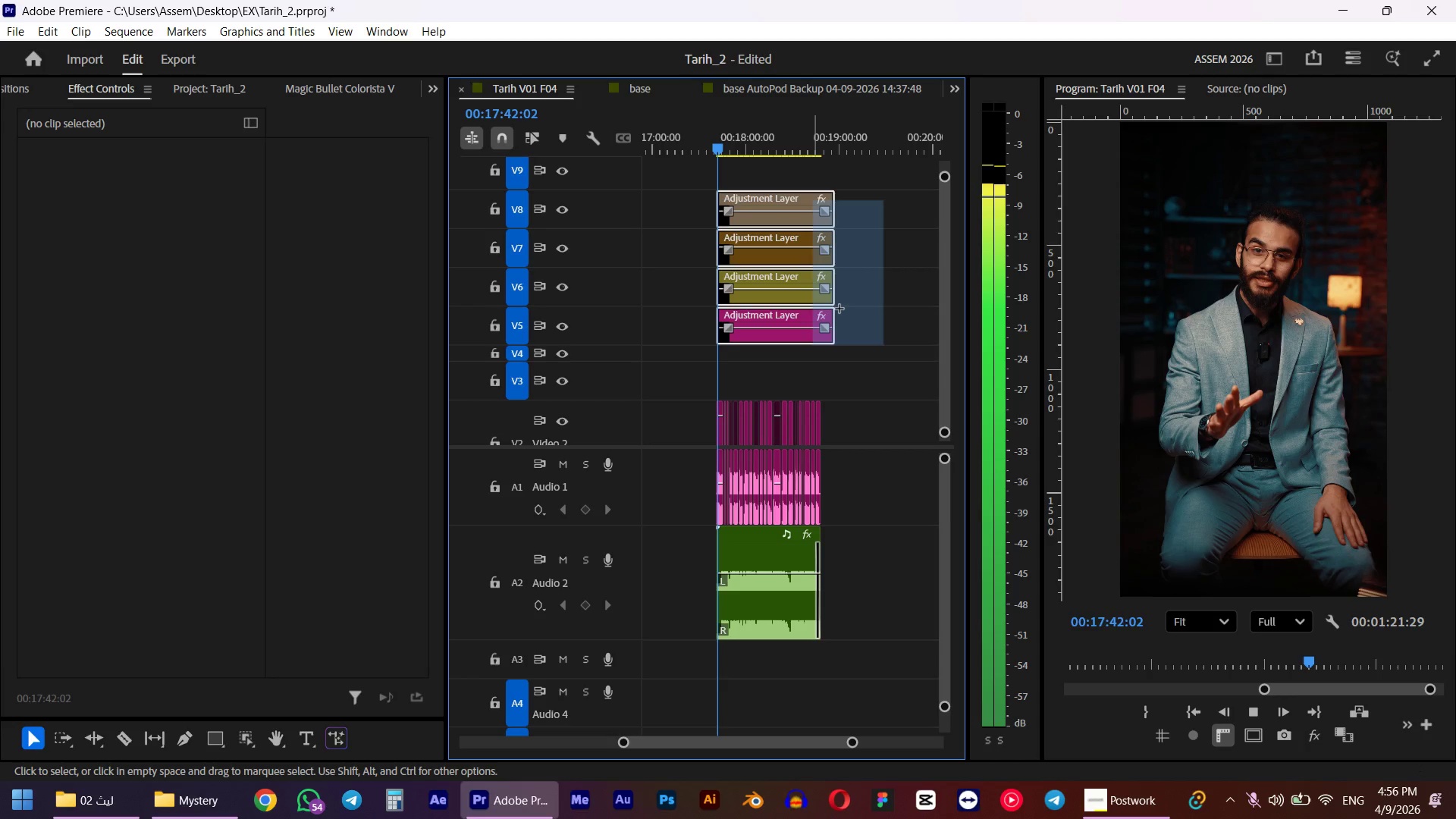 
hold_key(key=AltLeft, duration=0.88)
 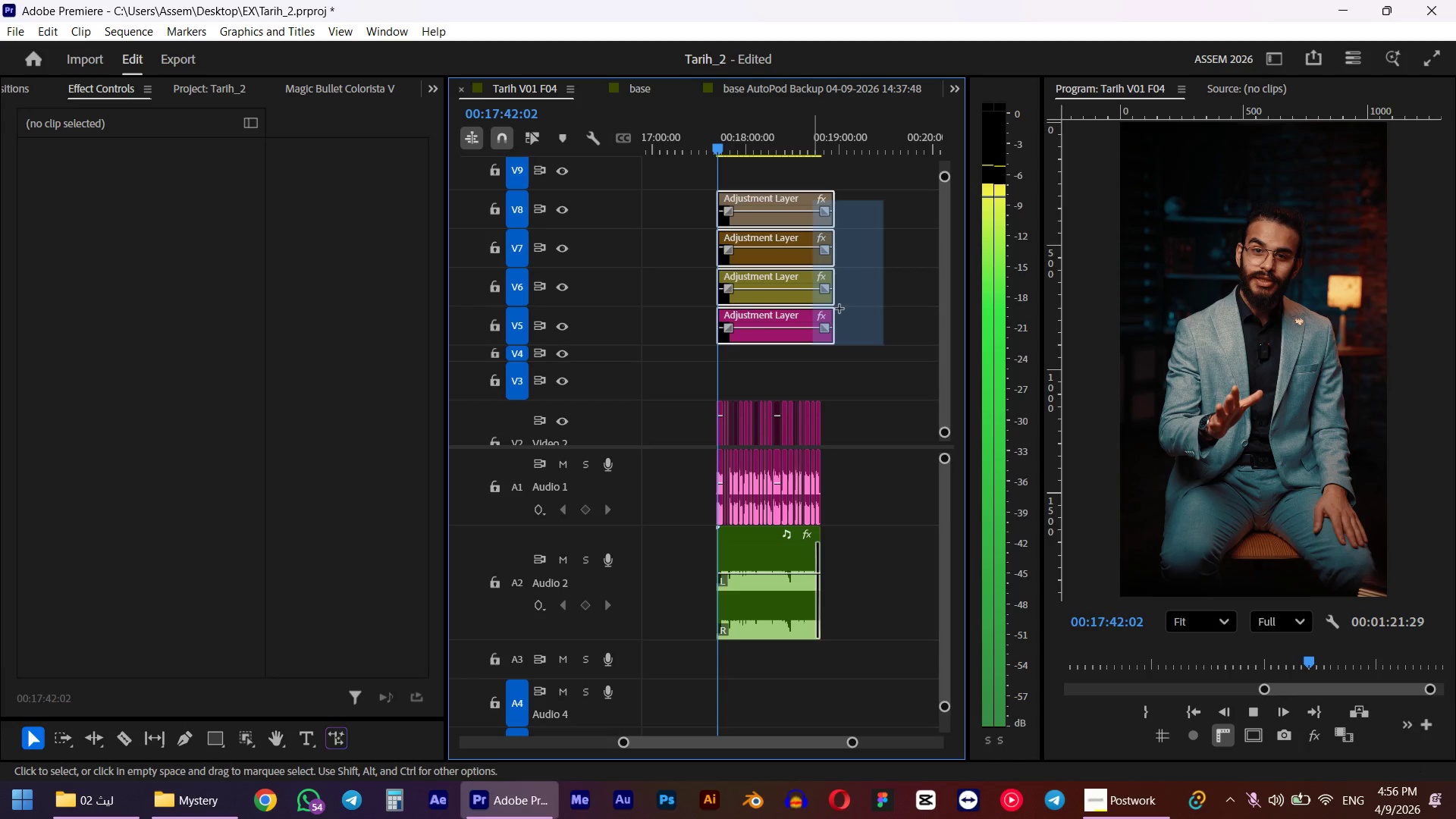 
key(Space)
 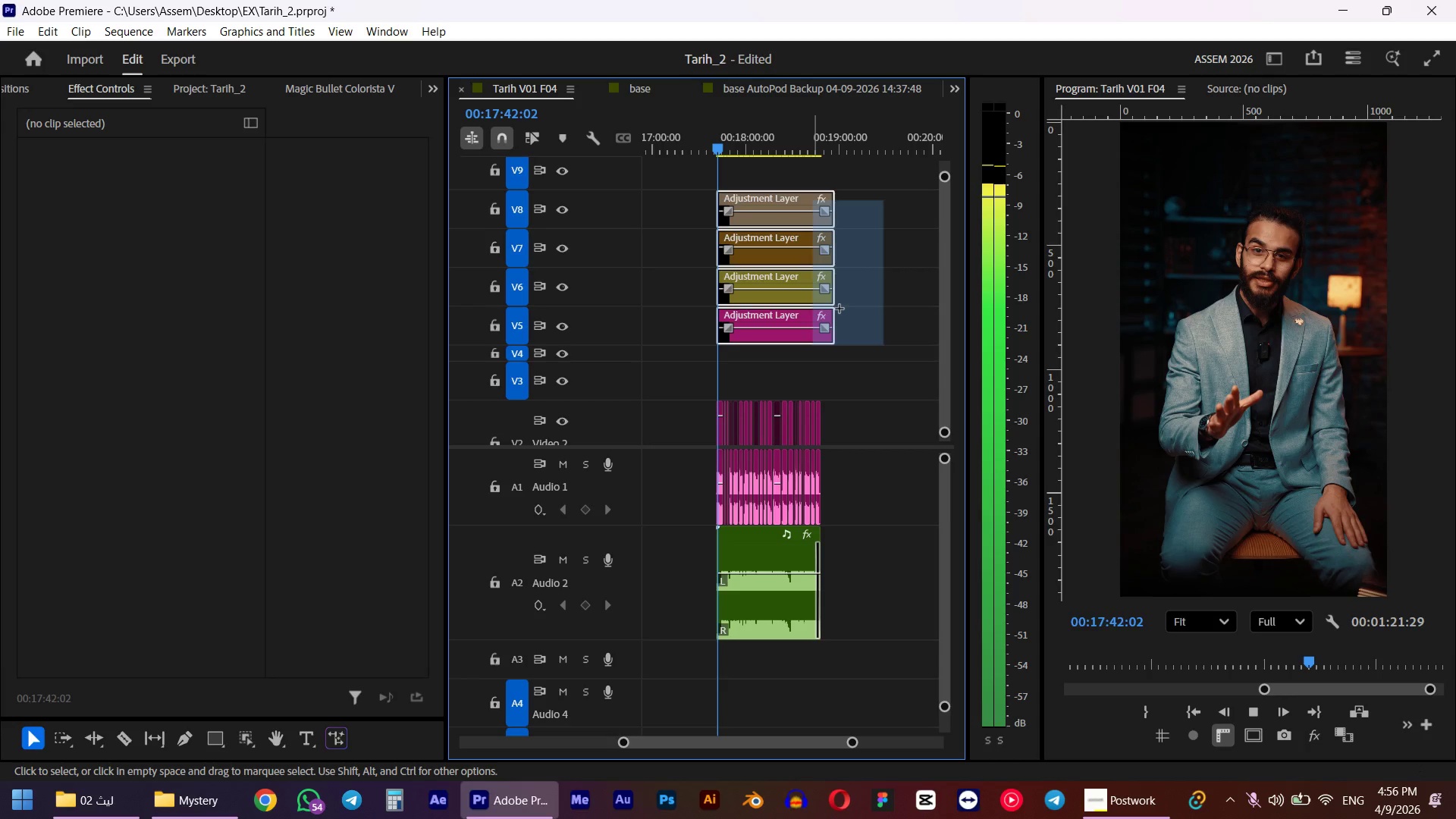 
scroll: coordinate [827, 373], scroll_direction: down, amount: 10.0
 